 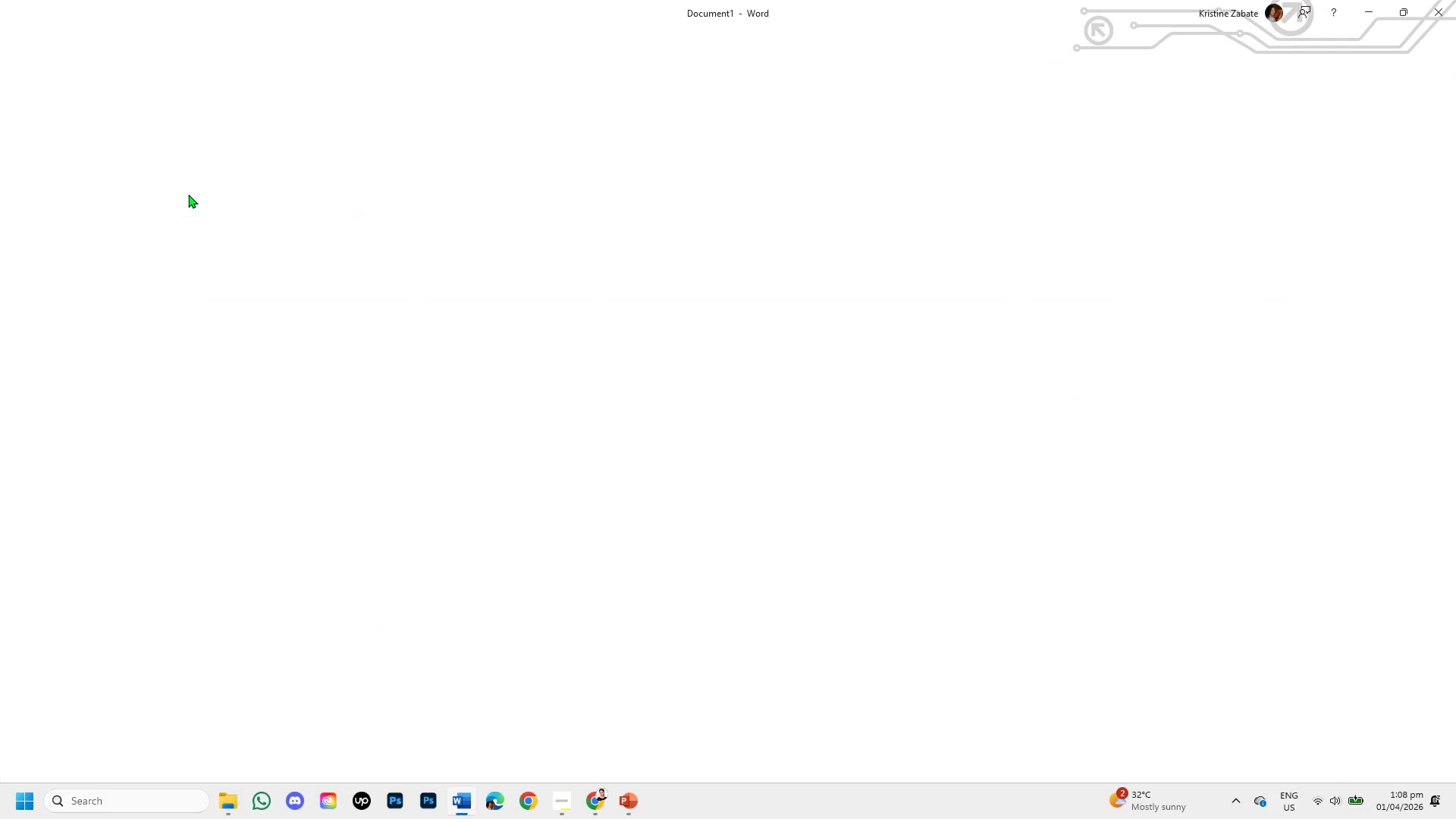 
key(Control+V)
 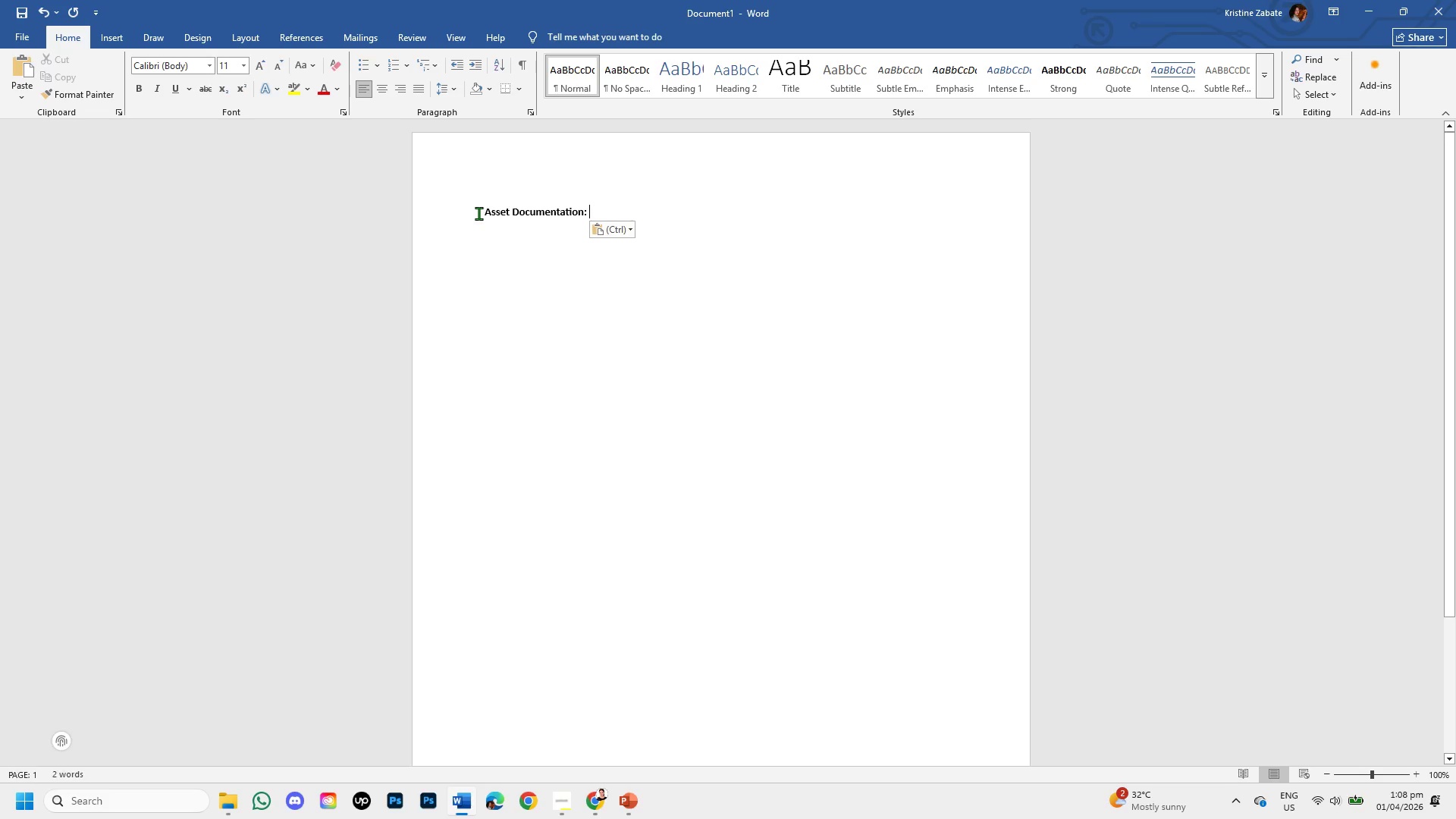 
left_click([482, 214])
 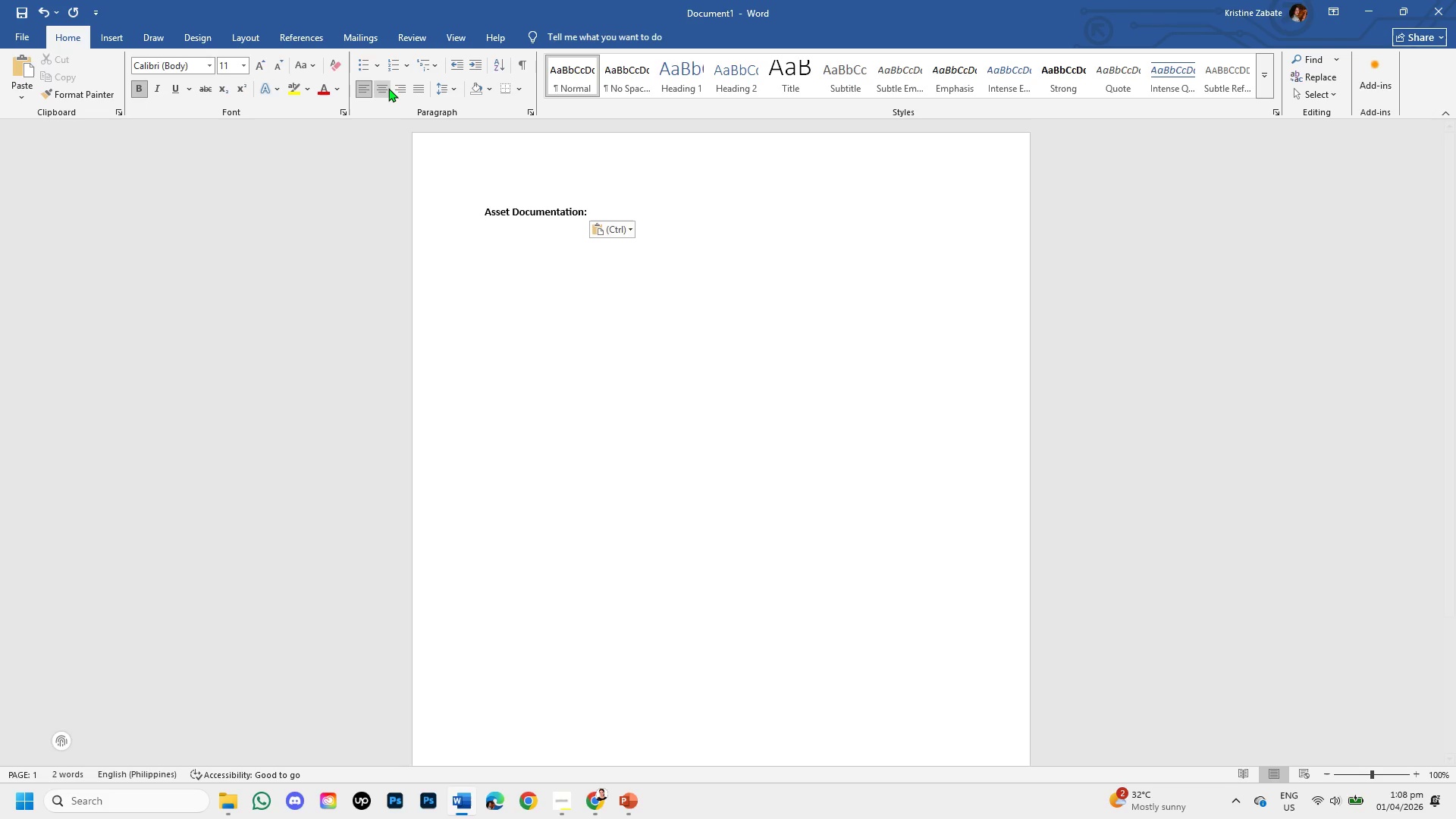 
left_click([388, 87])
 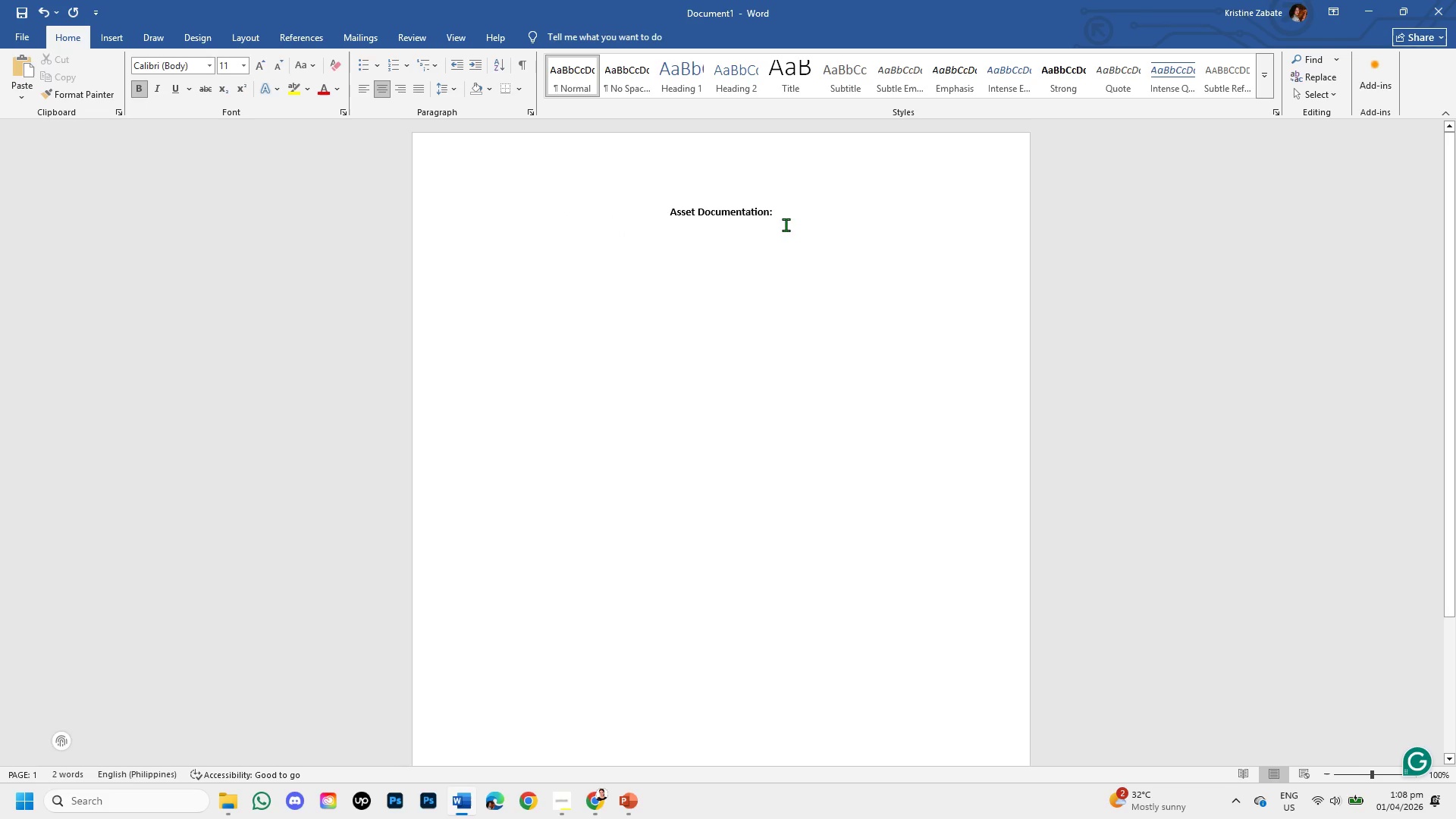 
left_click([789, 216])
 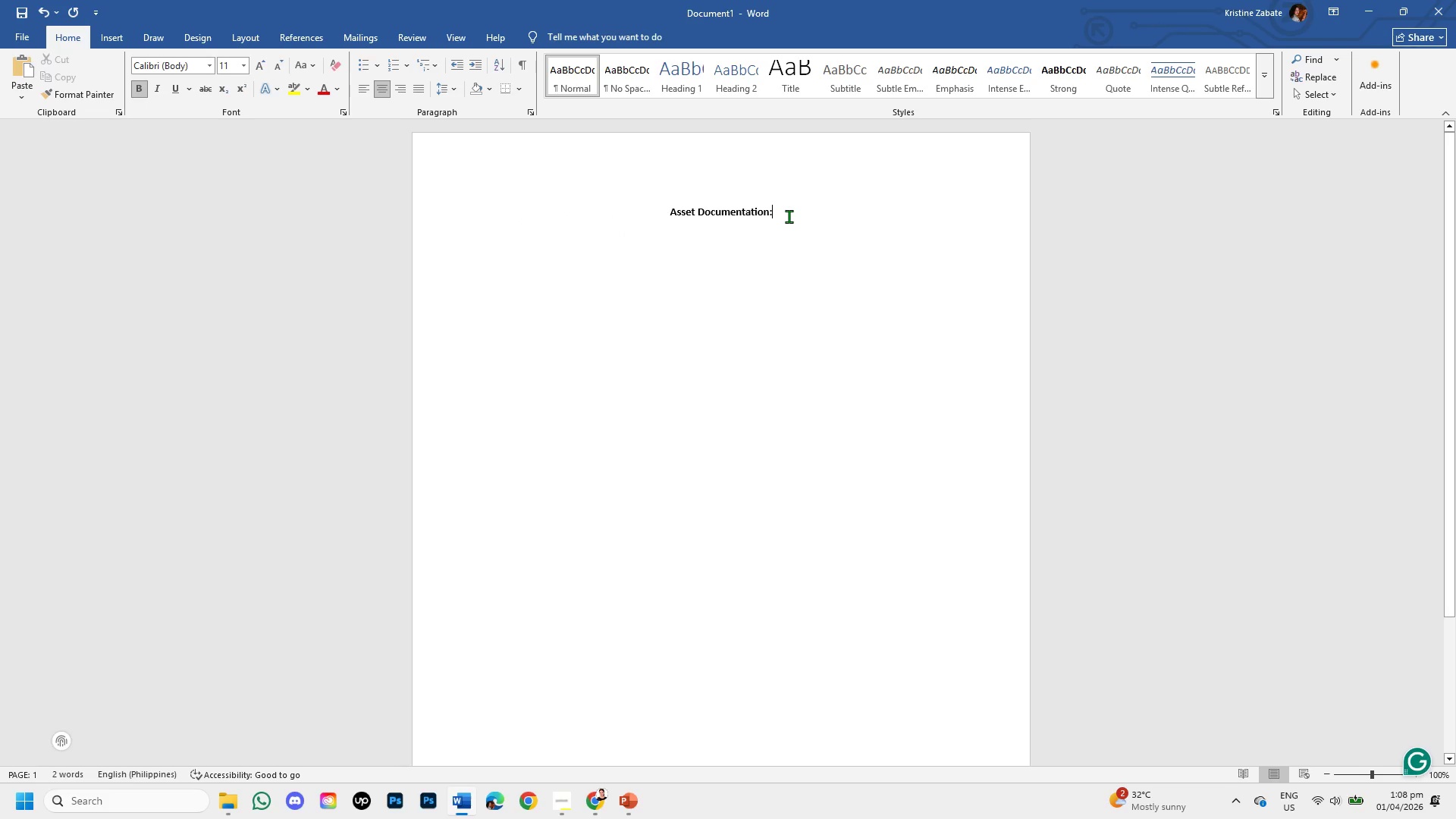 
key(Enter)
 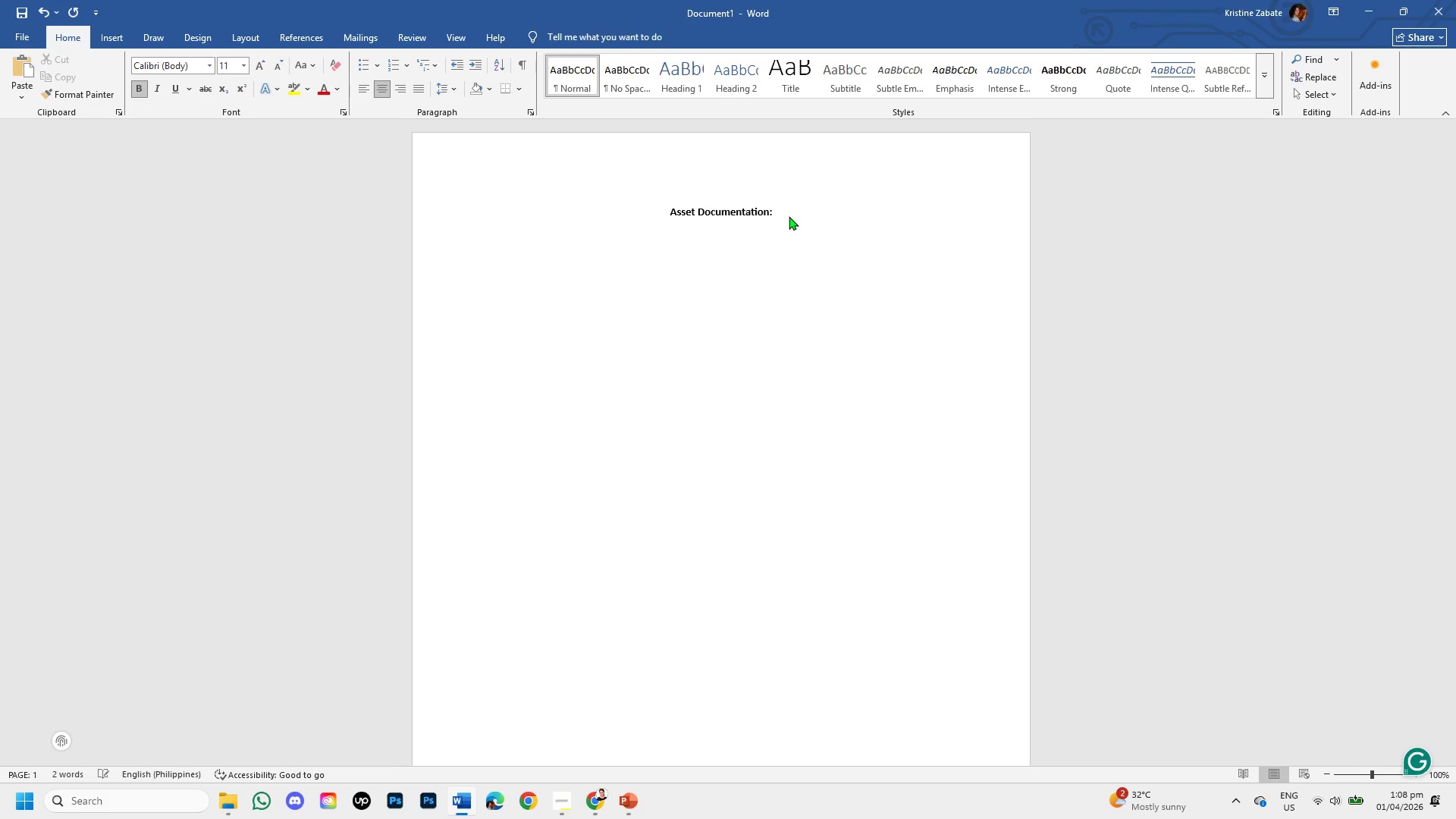 
hold_key(key=ControlLeft, duration=0.59)
 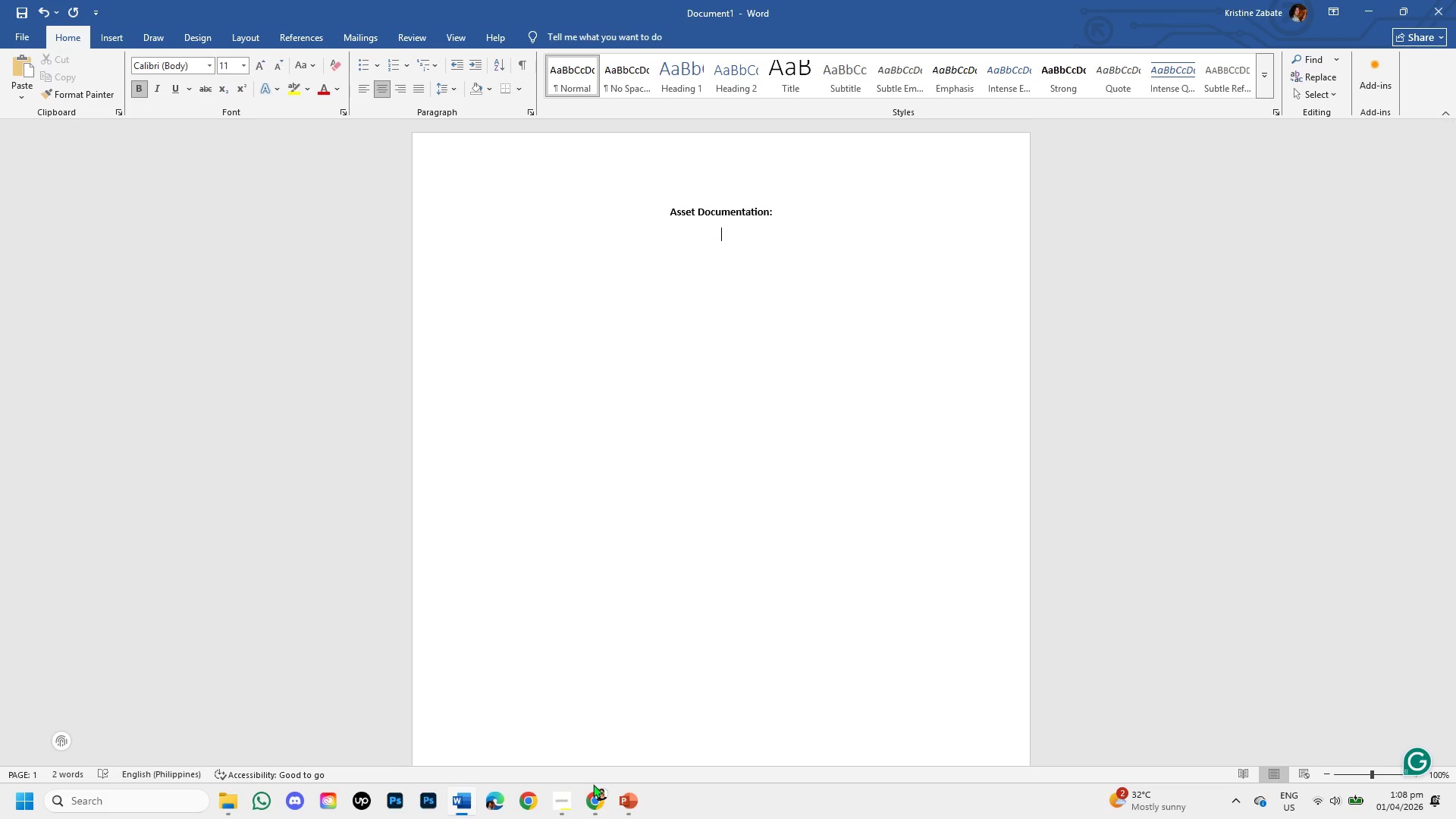 
left_click([592, 797])
 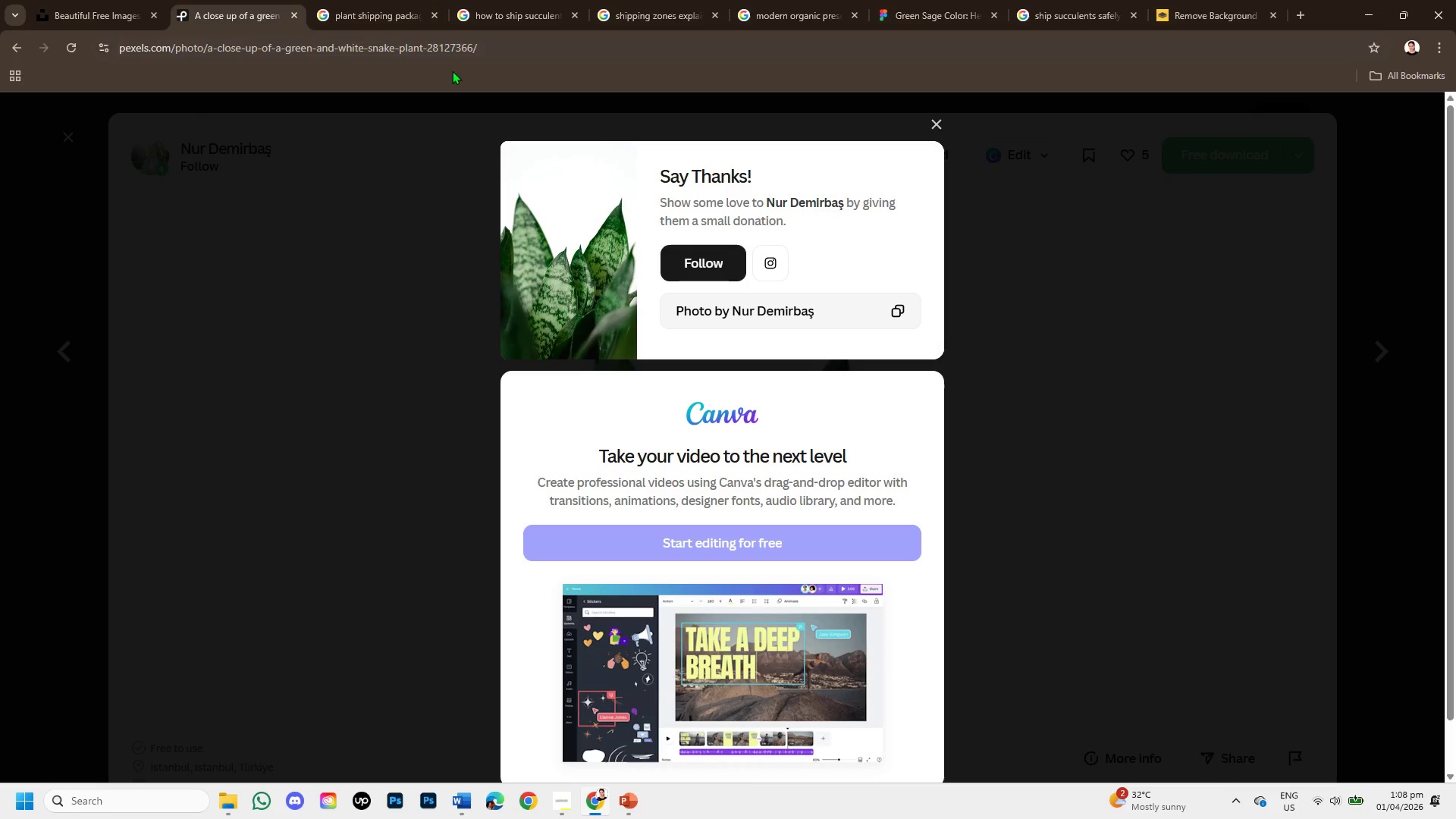 
left_click_drag(start_coordinate=[494, 42], to_coordinate=[52, 16])
 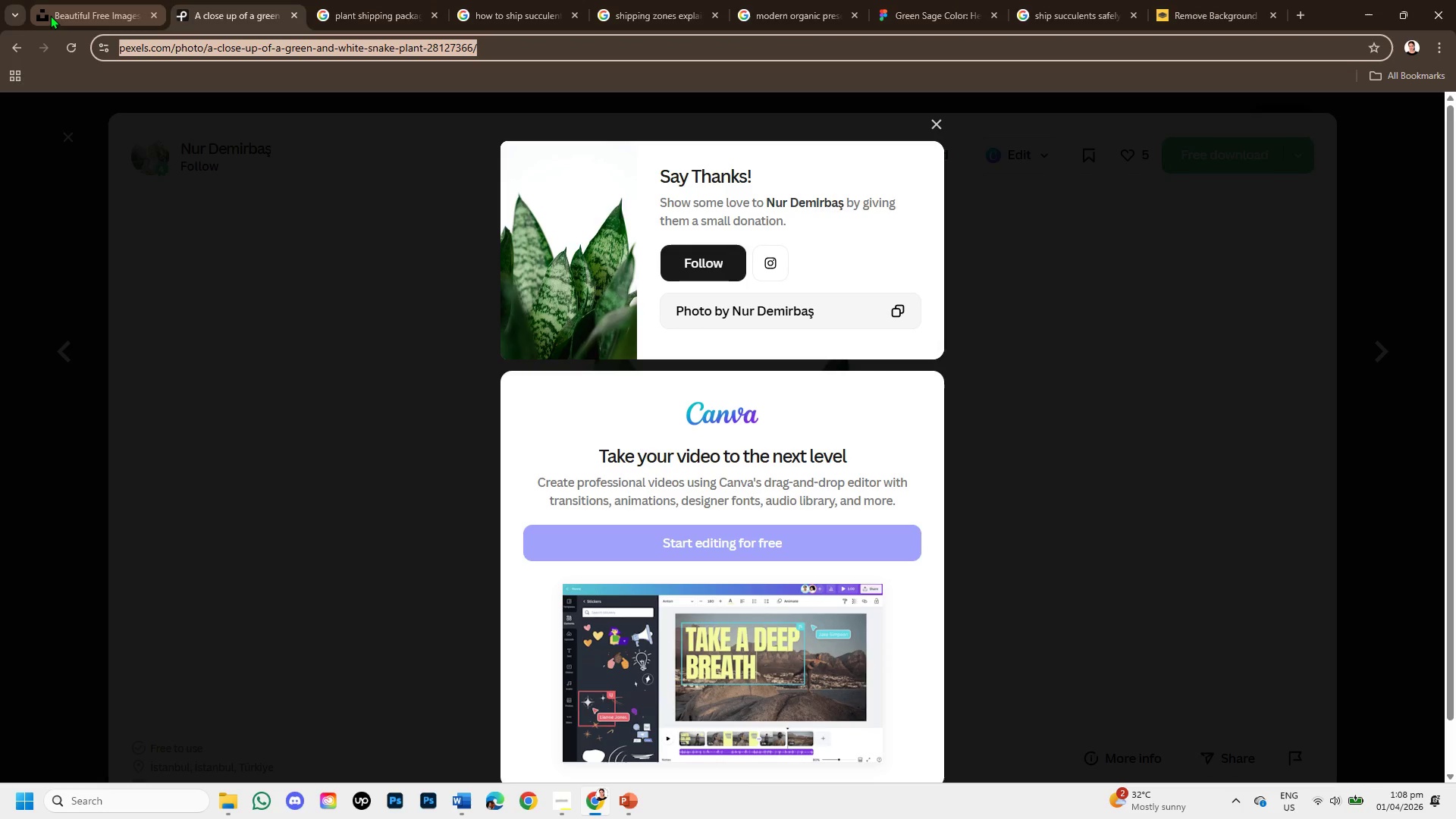 
key(Control+C)
 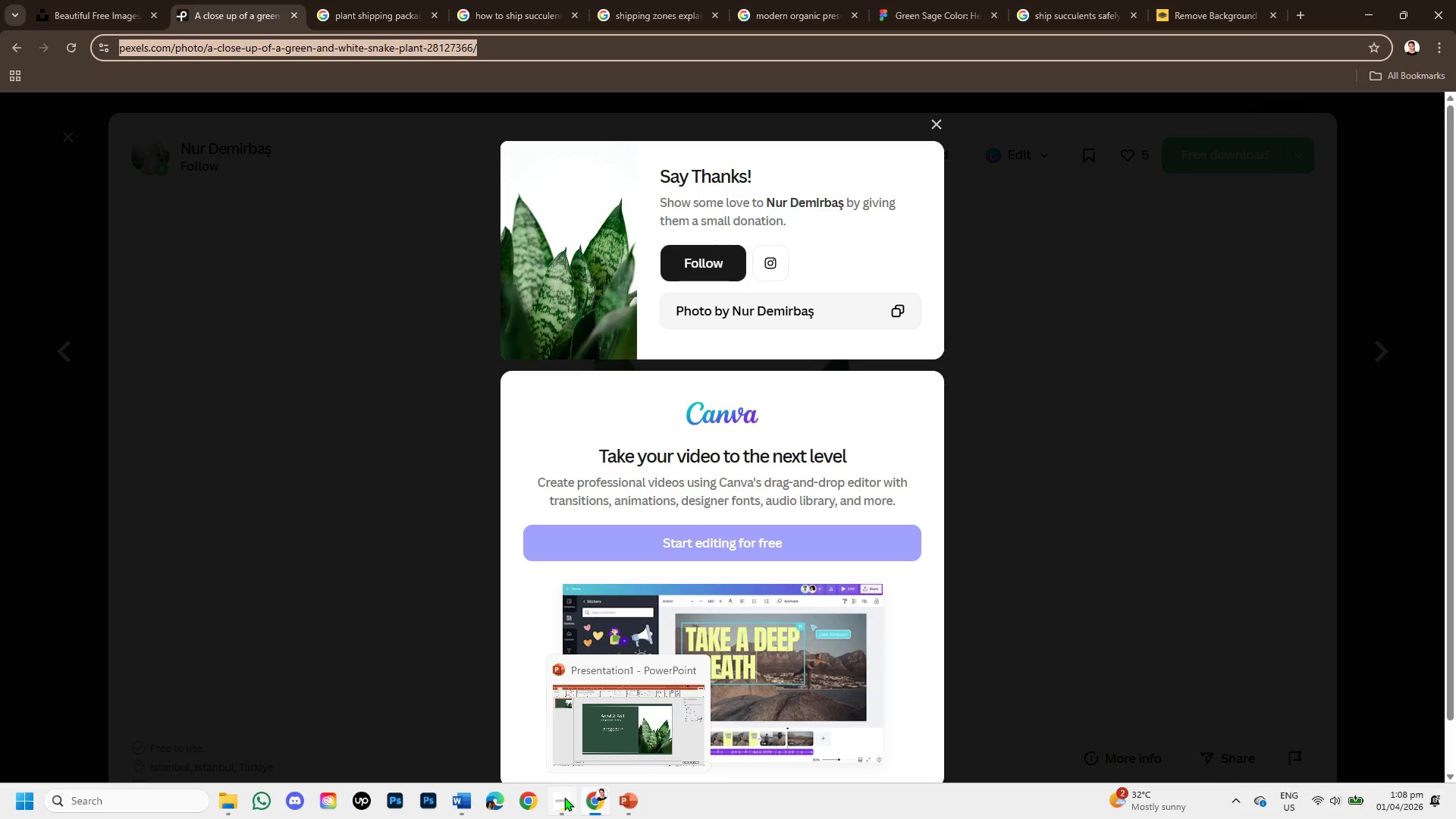 
left_click_drag(start_coordinate=[493, 797], to_coordinate=[562, 801])
 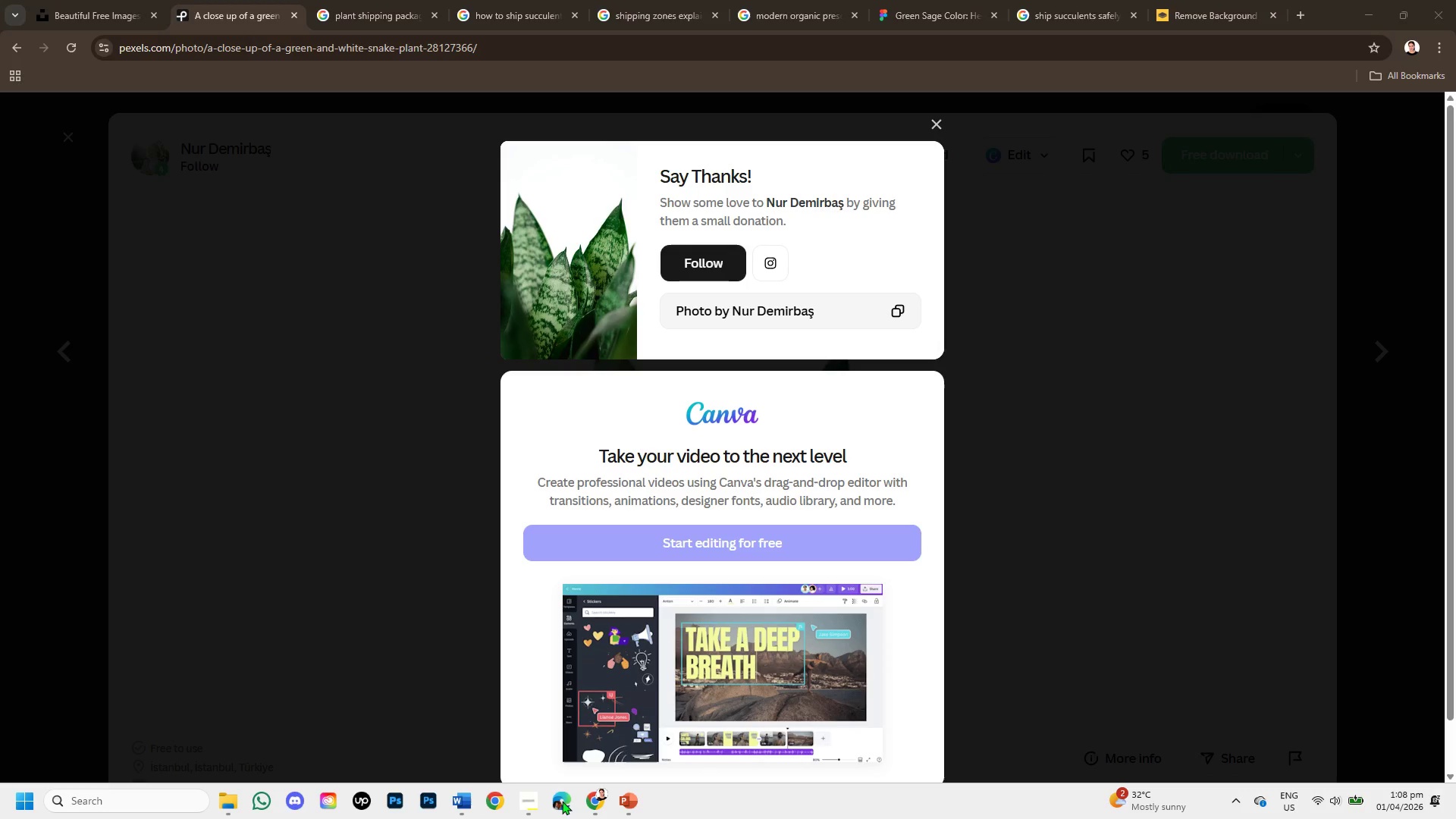 
left_click([562, 801])
 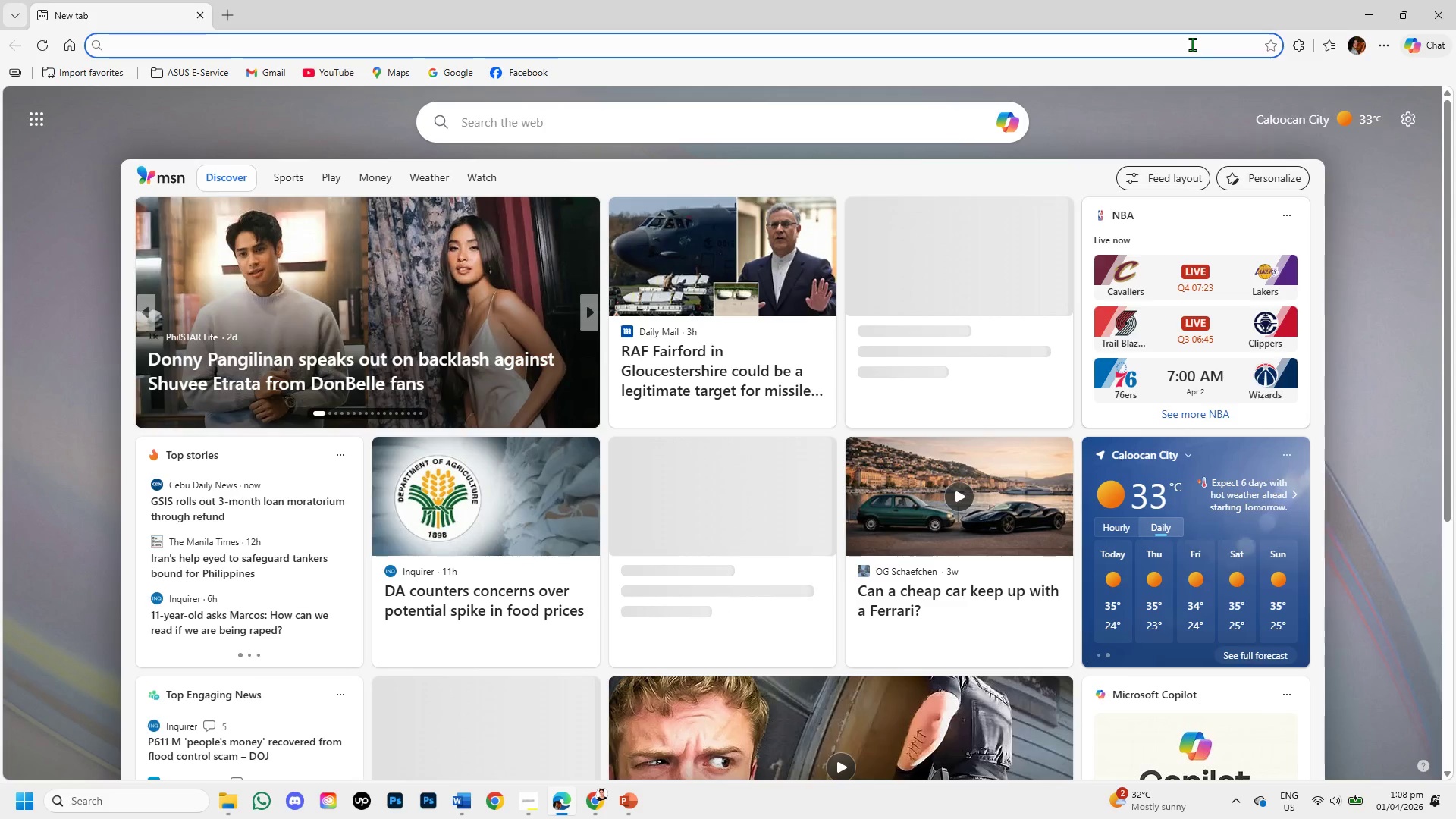 
left_click([1444, 11])
 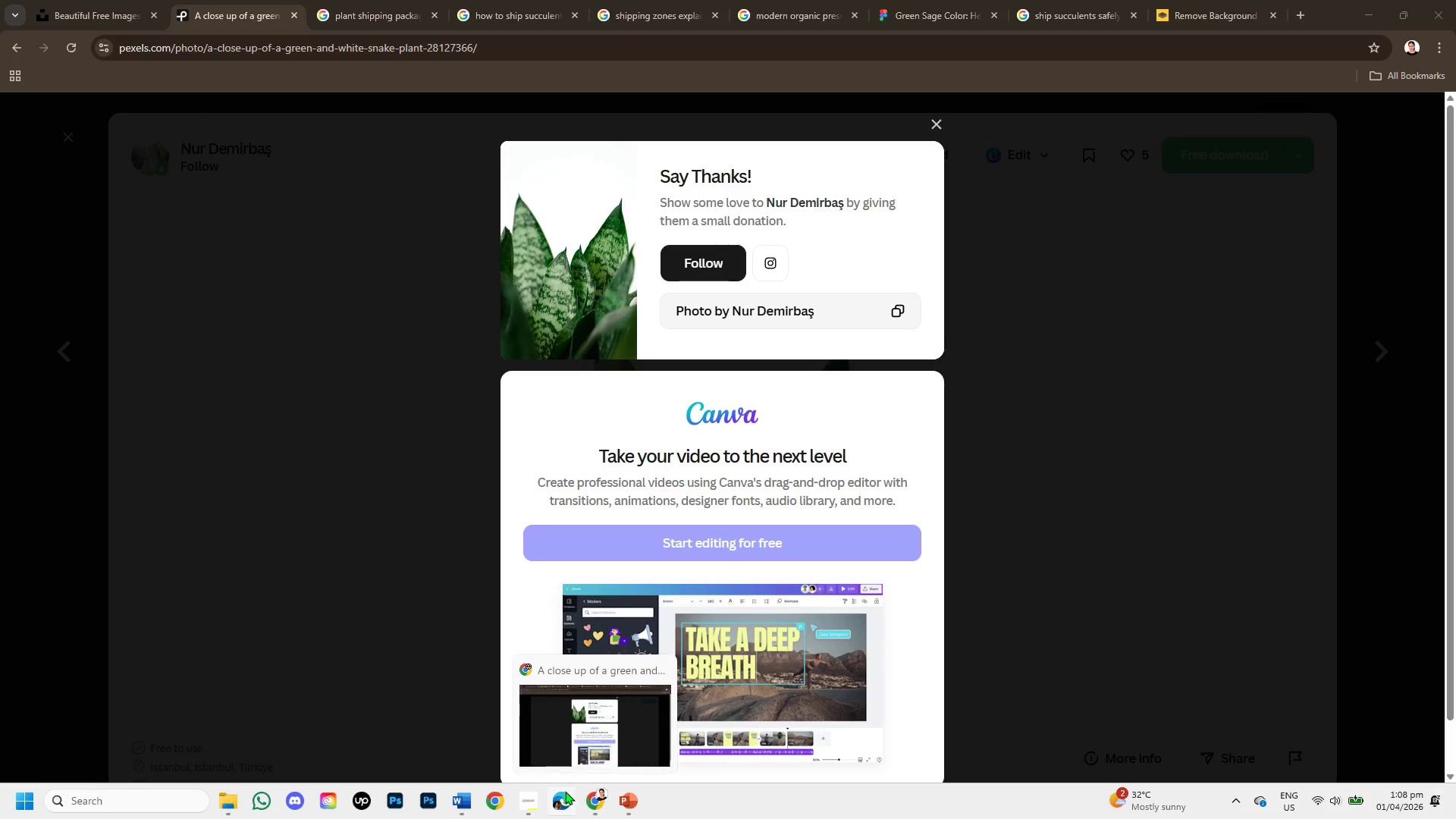 
left_click_drag(start_coordinate=[557, 802], to_coordinate=[452, 810])
 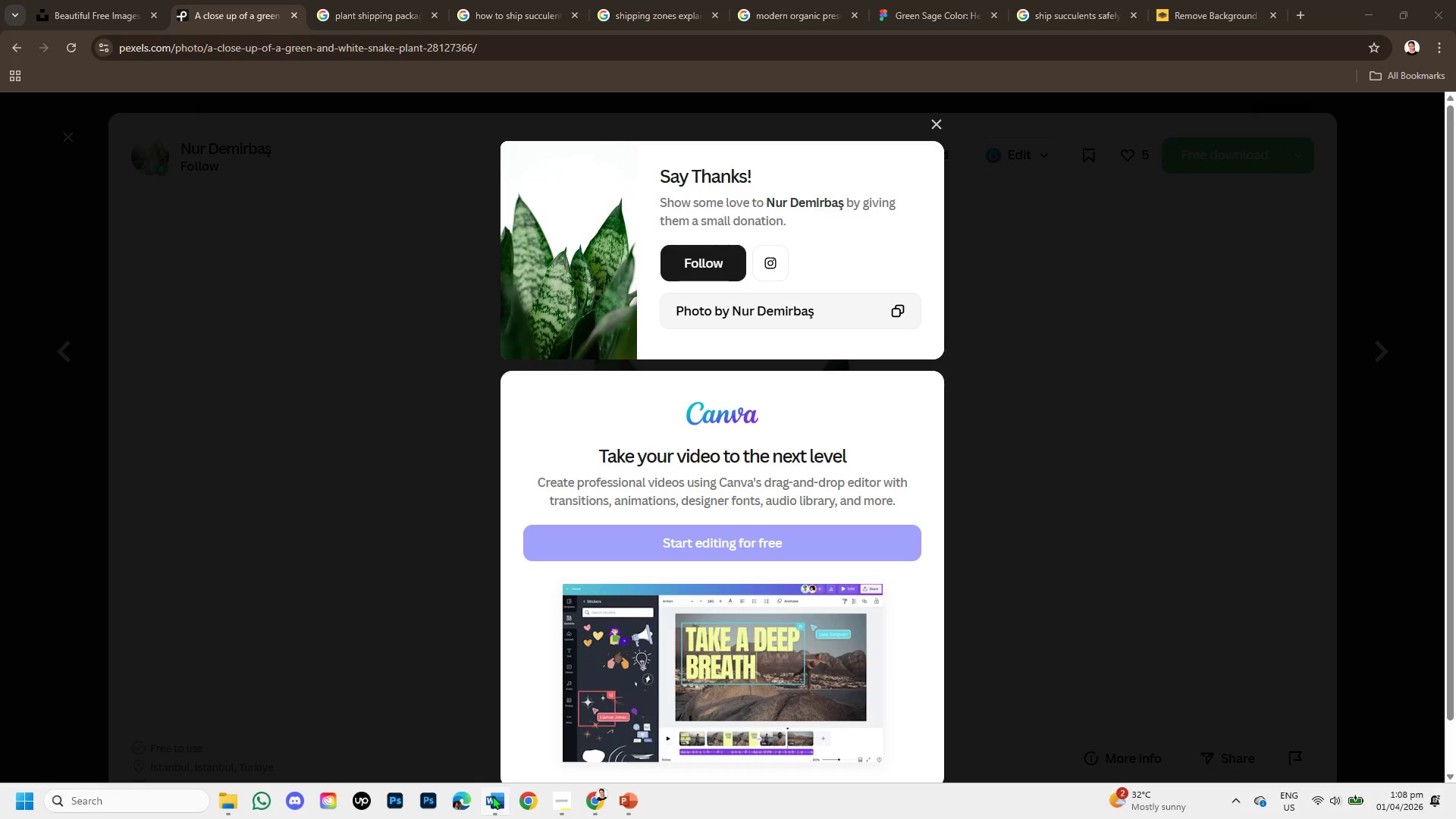 
left_click_drag(start_coordinate=[492, 795], to_coordinate=[527, 794])
 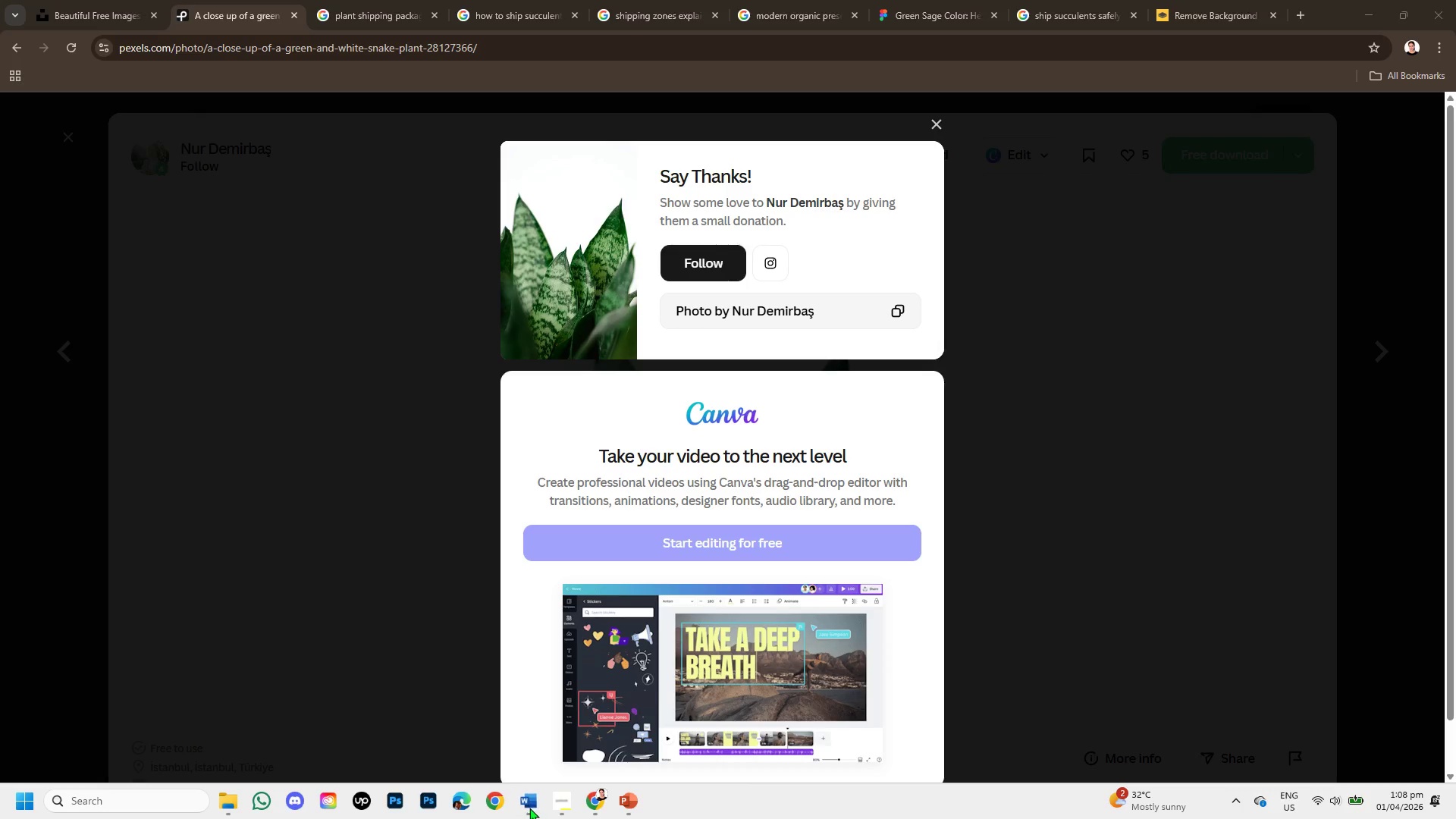 
left_click([529, 808])
 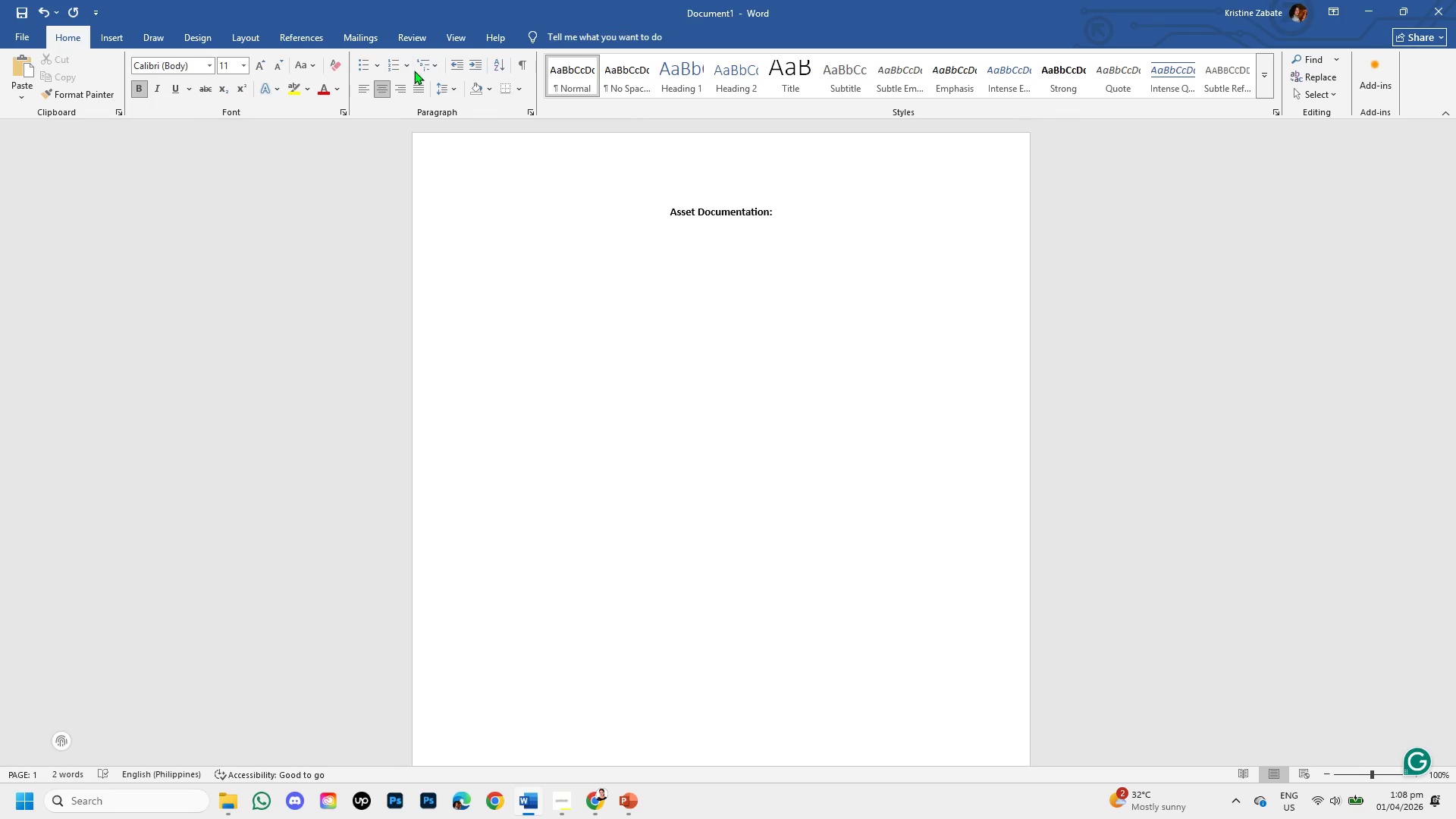 
left_click([410, 69])
 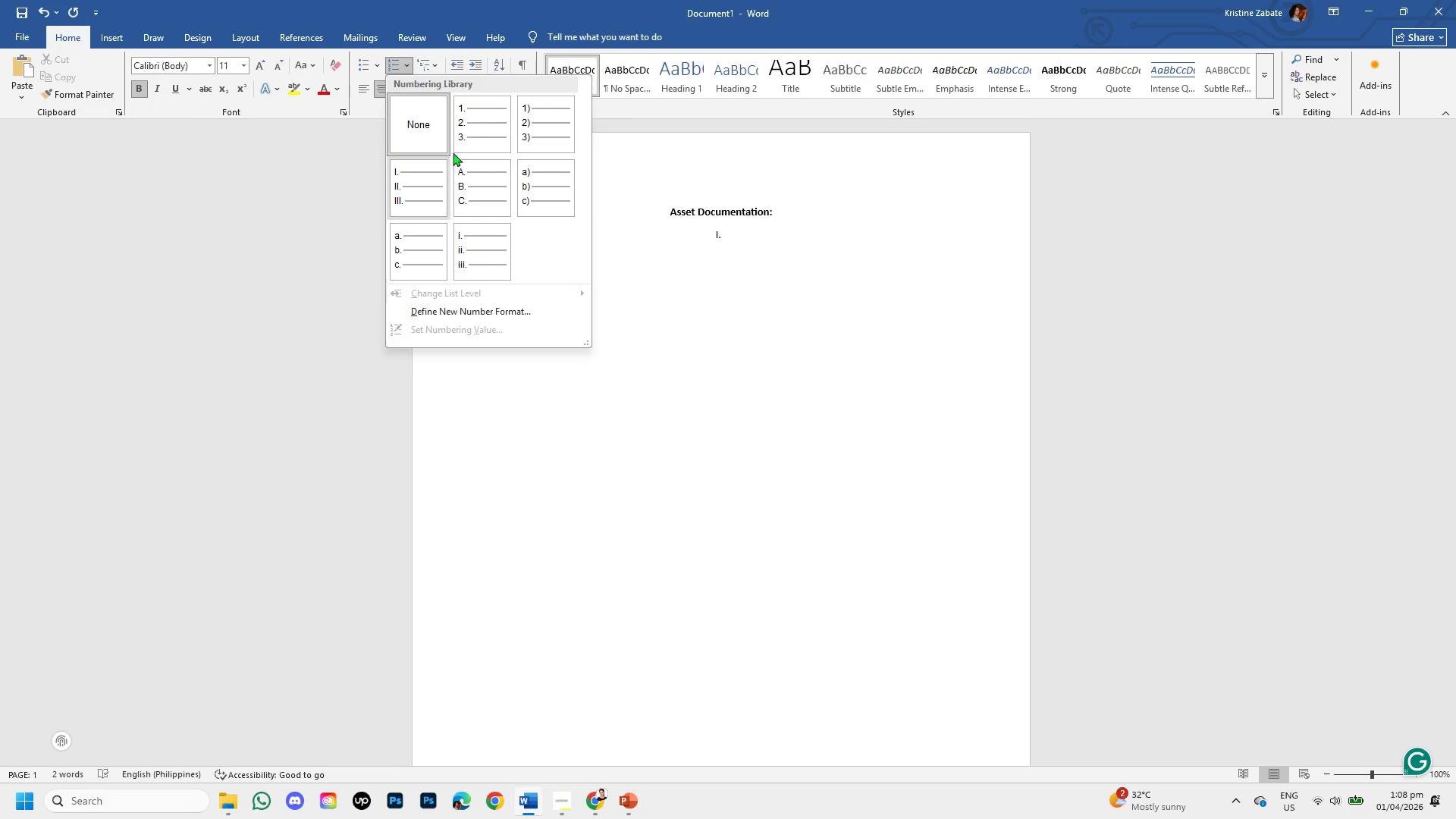 
left_click([461, 136])
 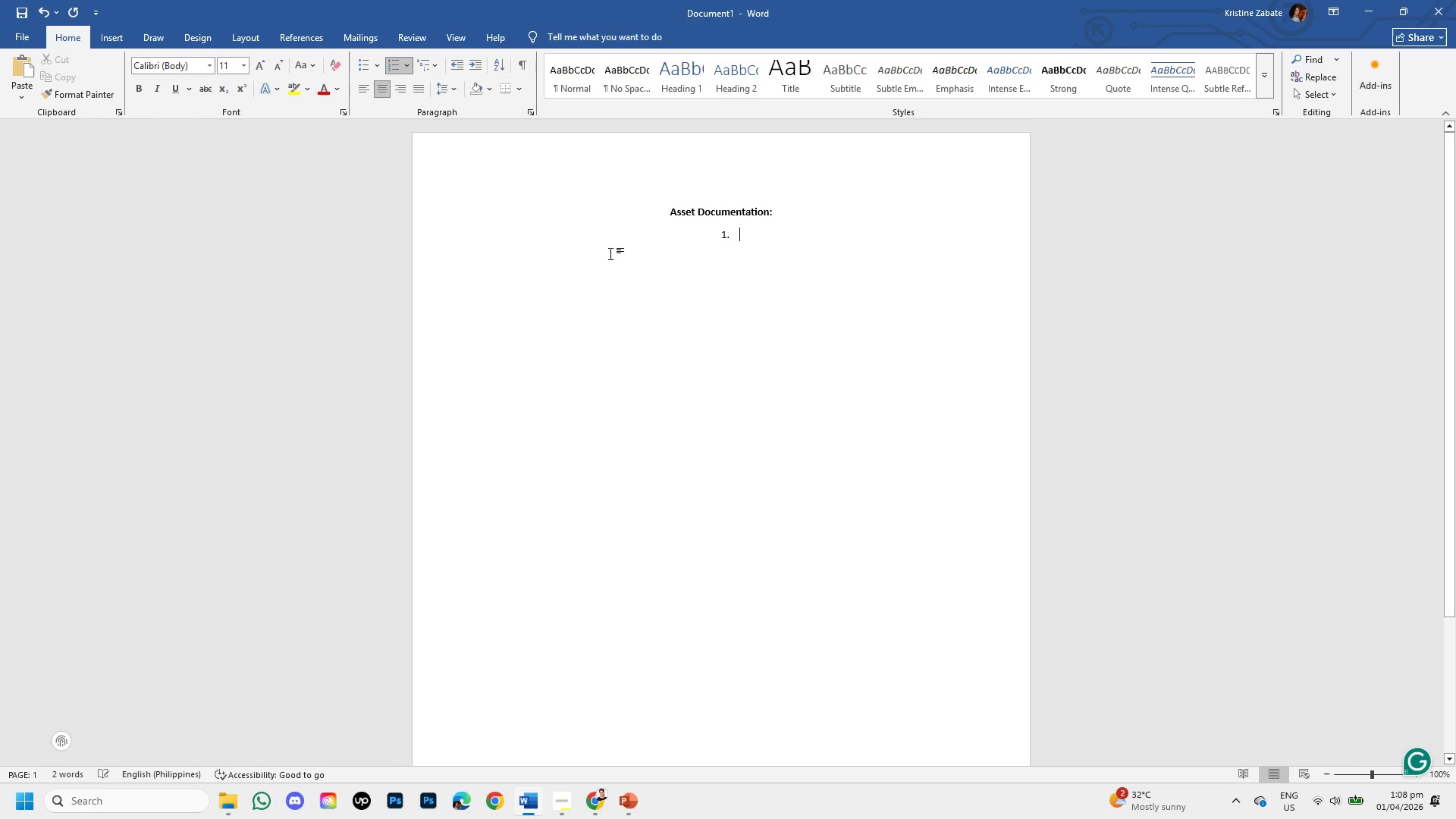 
key(Control+V)
 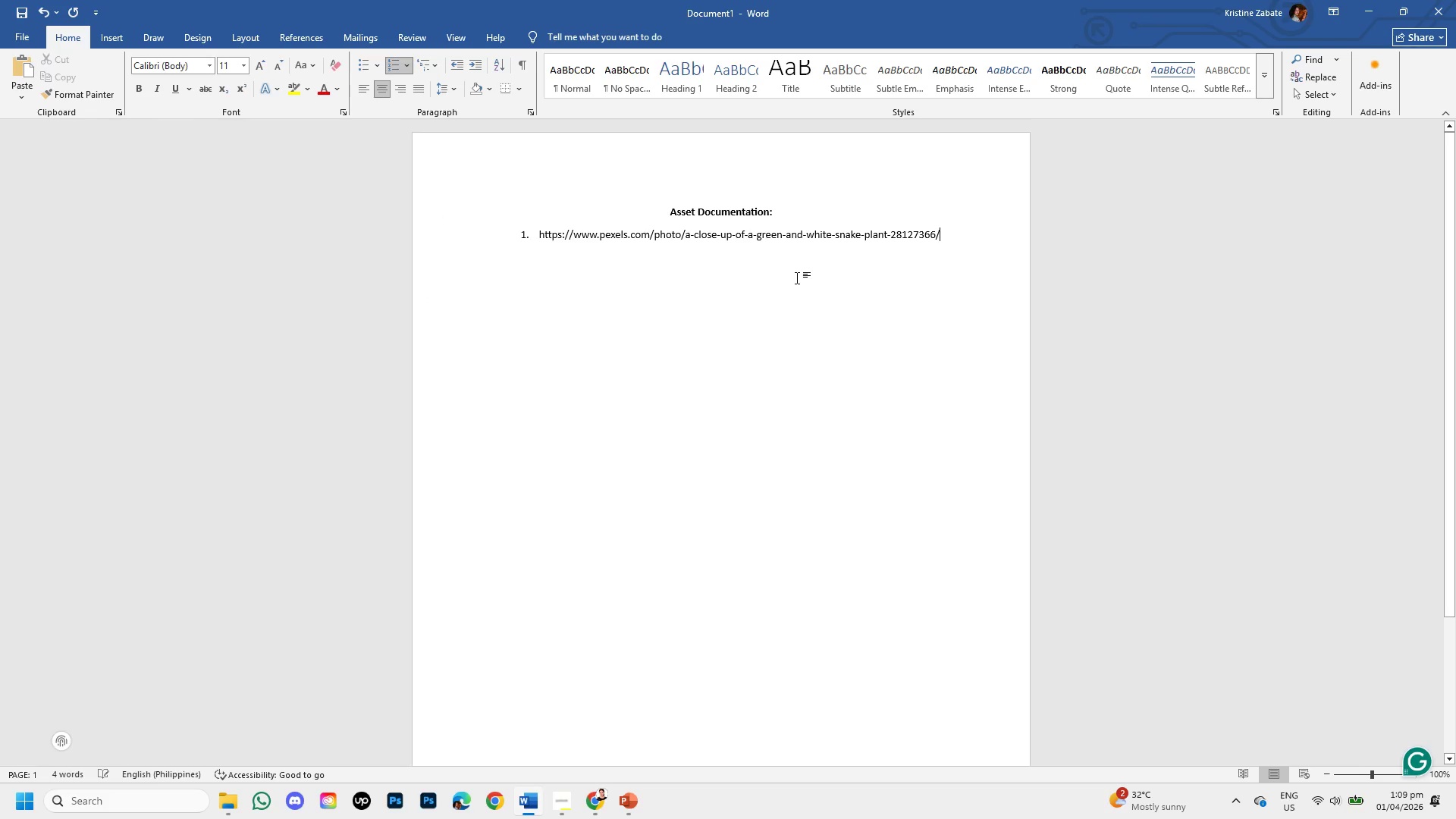 
key(Enter)
 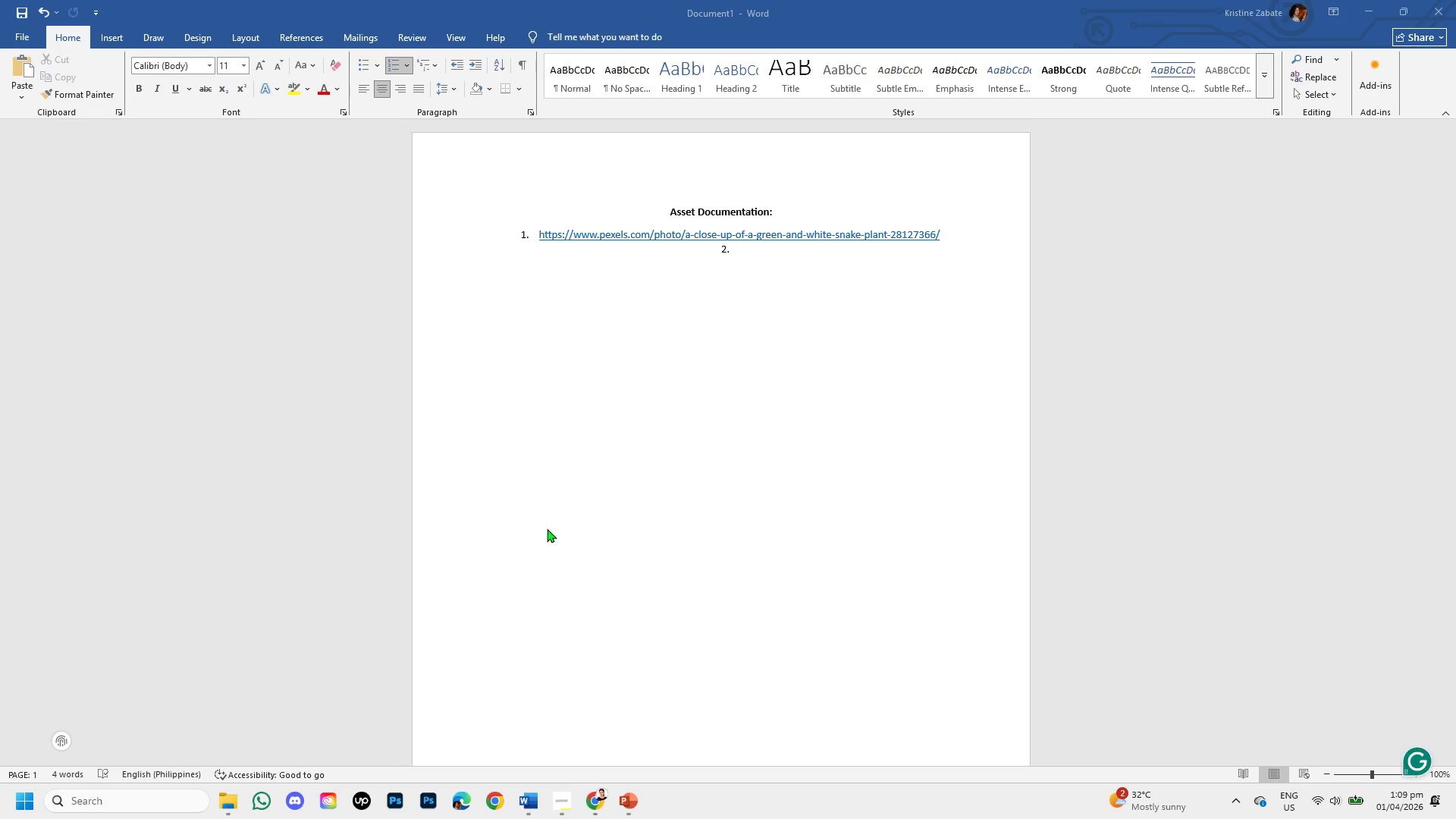 
left_click([598, 806])
 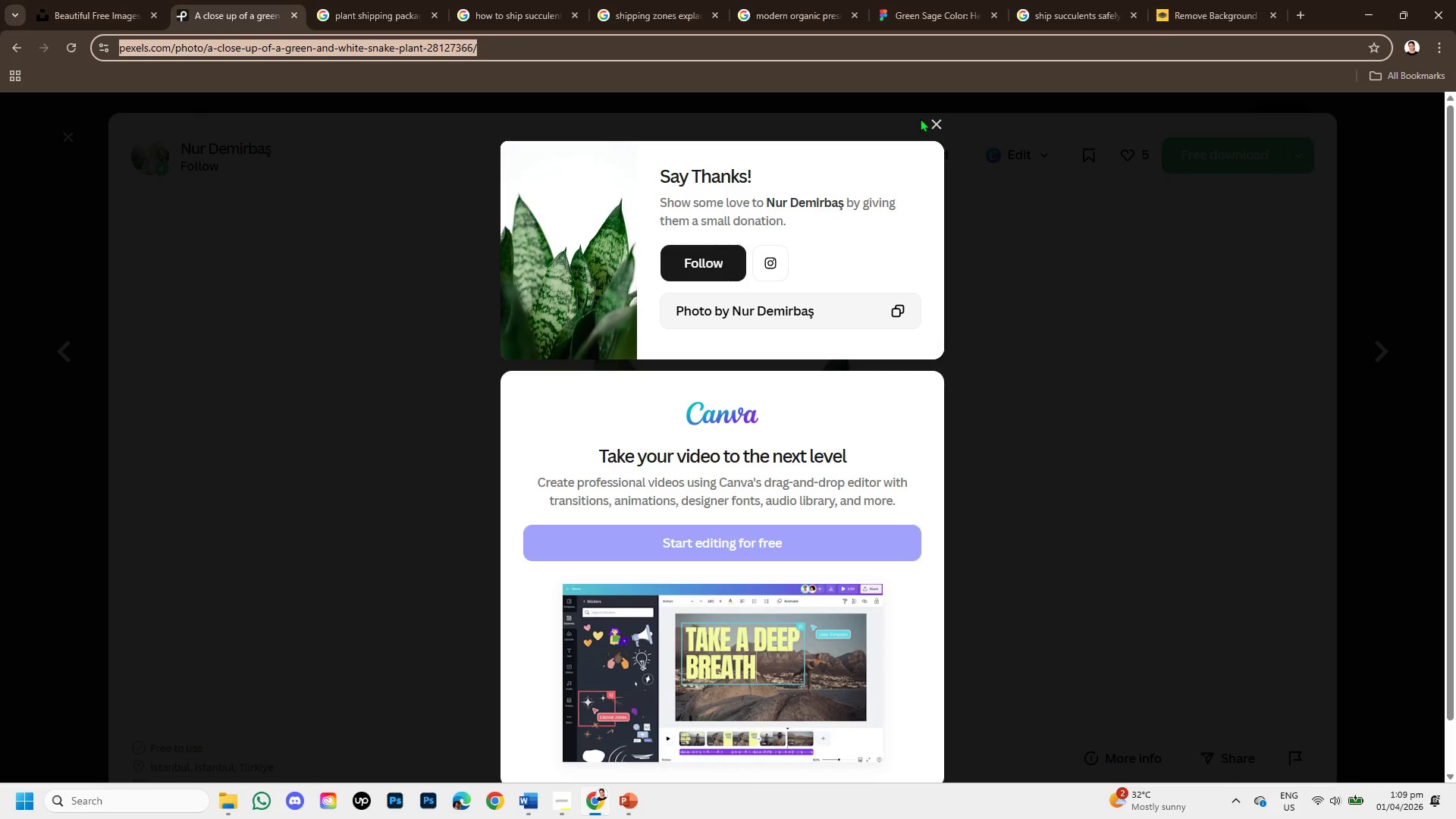 
left_click([930, 121])
 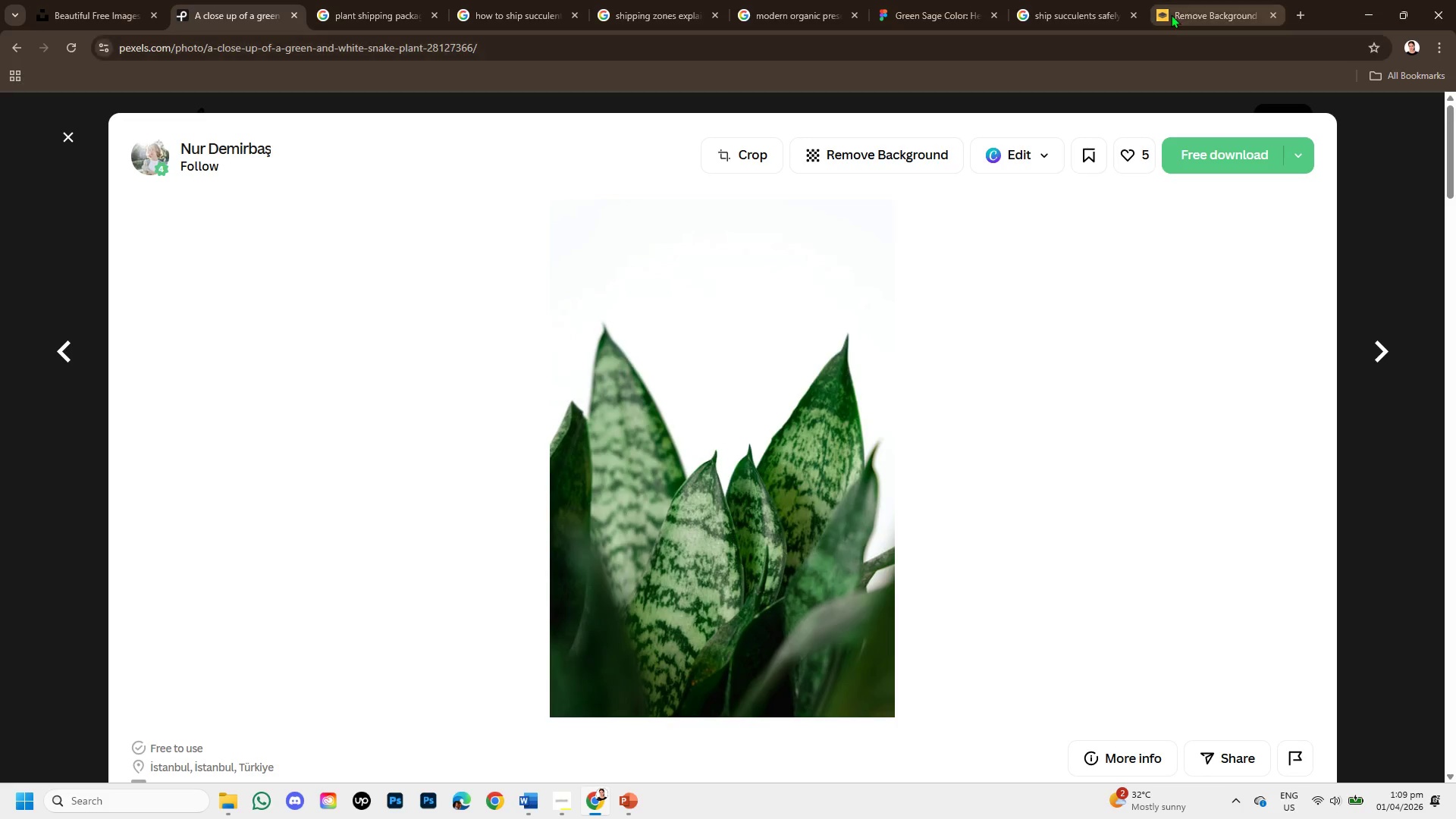 
left_click([1171, 14])
 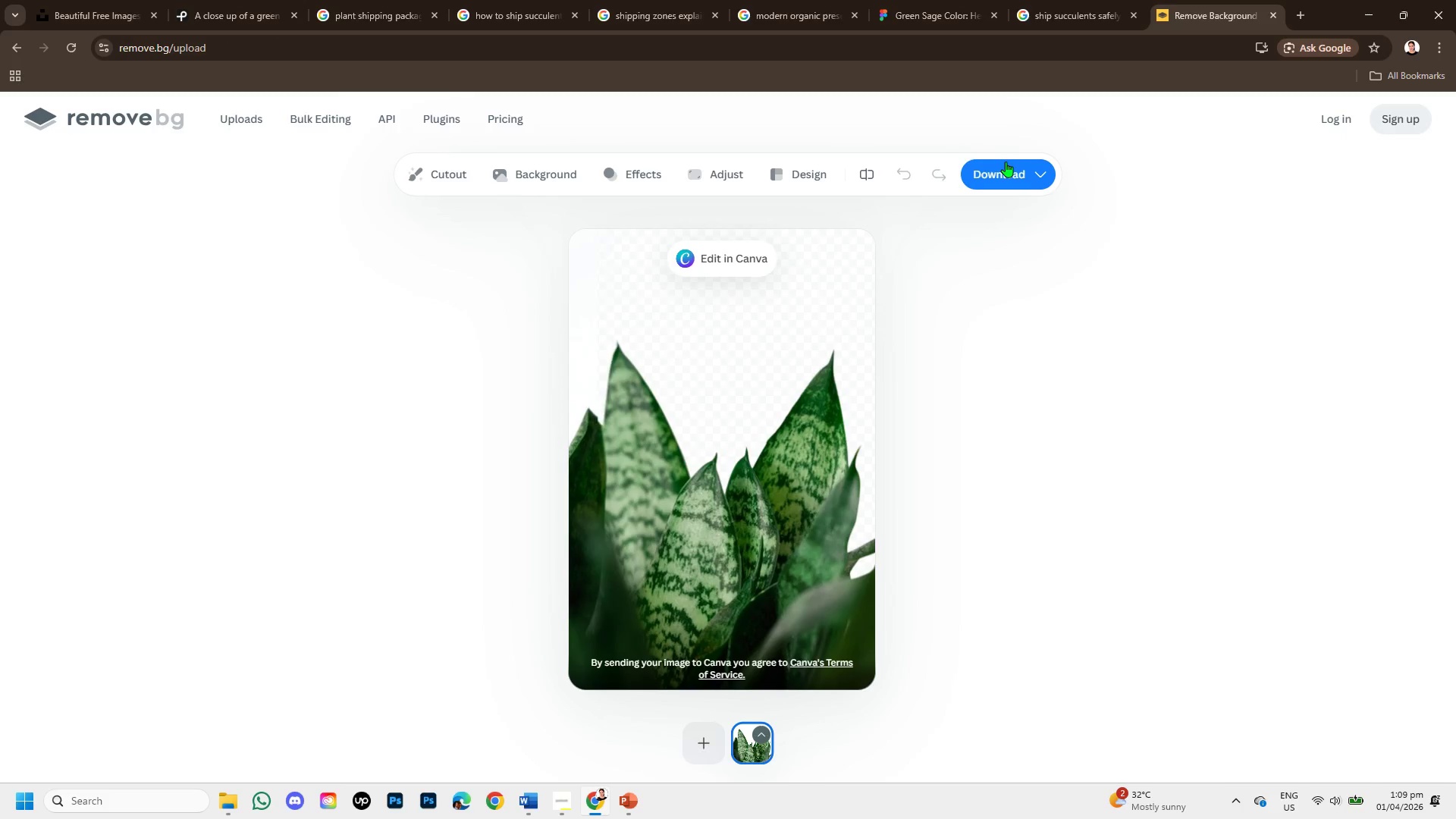 
left_click([1007, 165])
 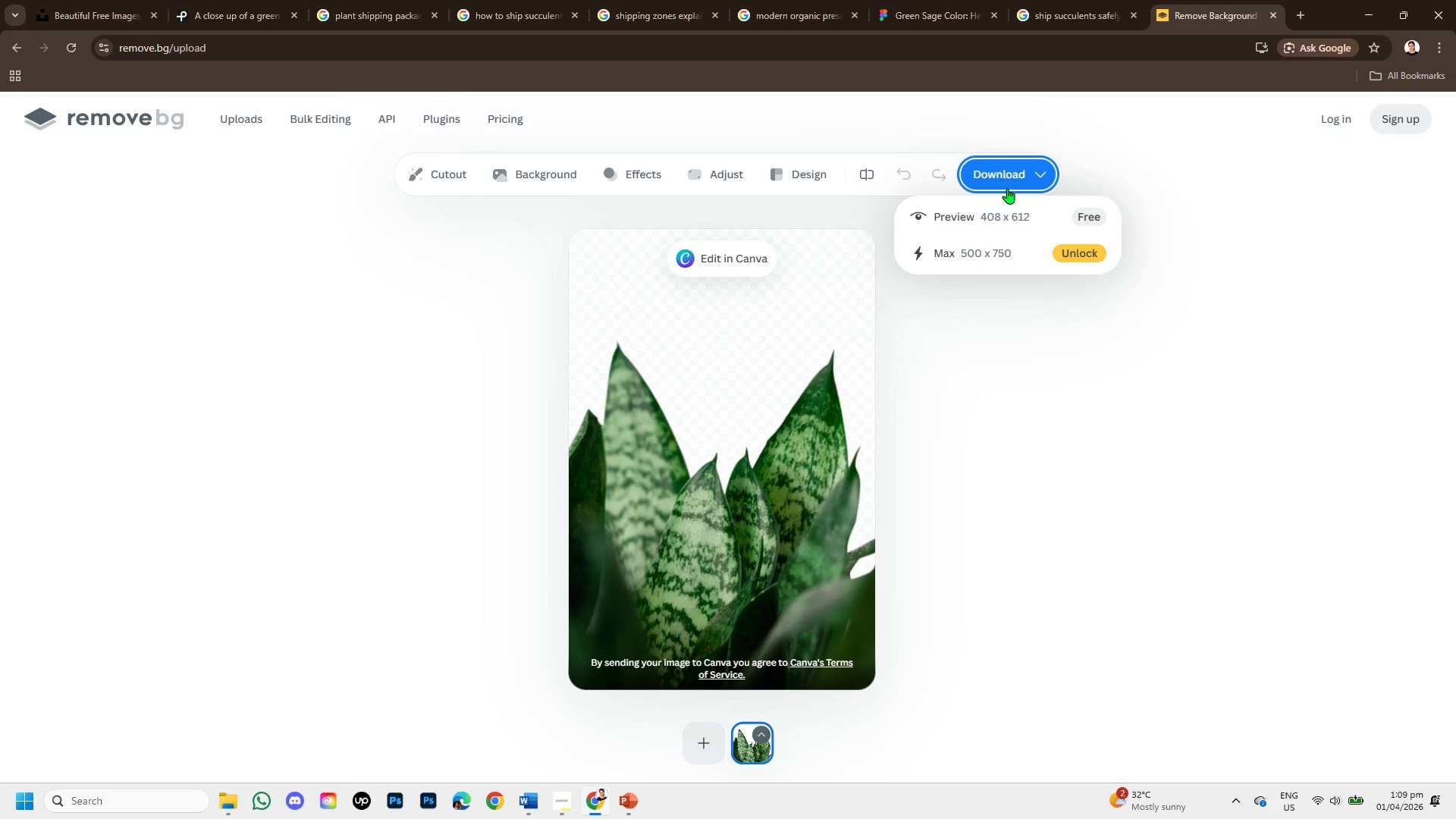 
left_click([1012, 213])
 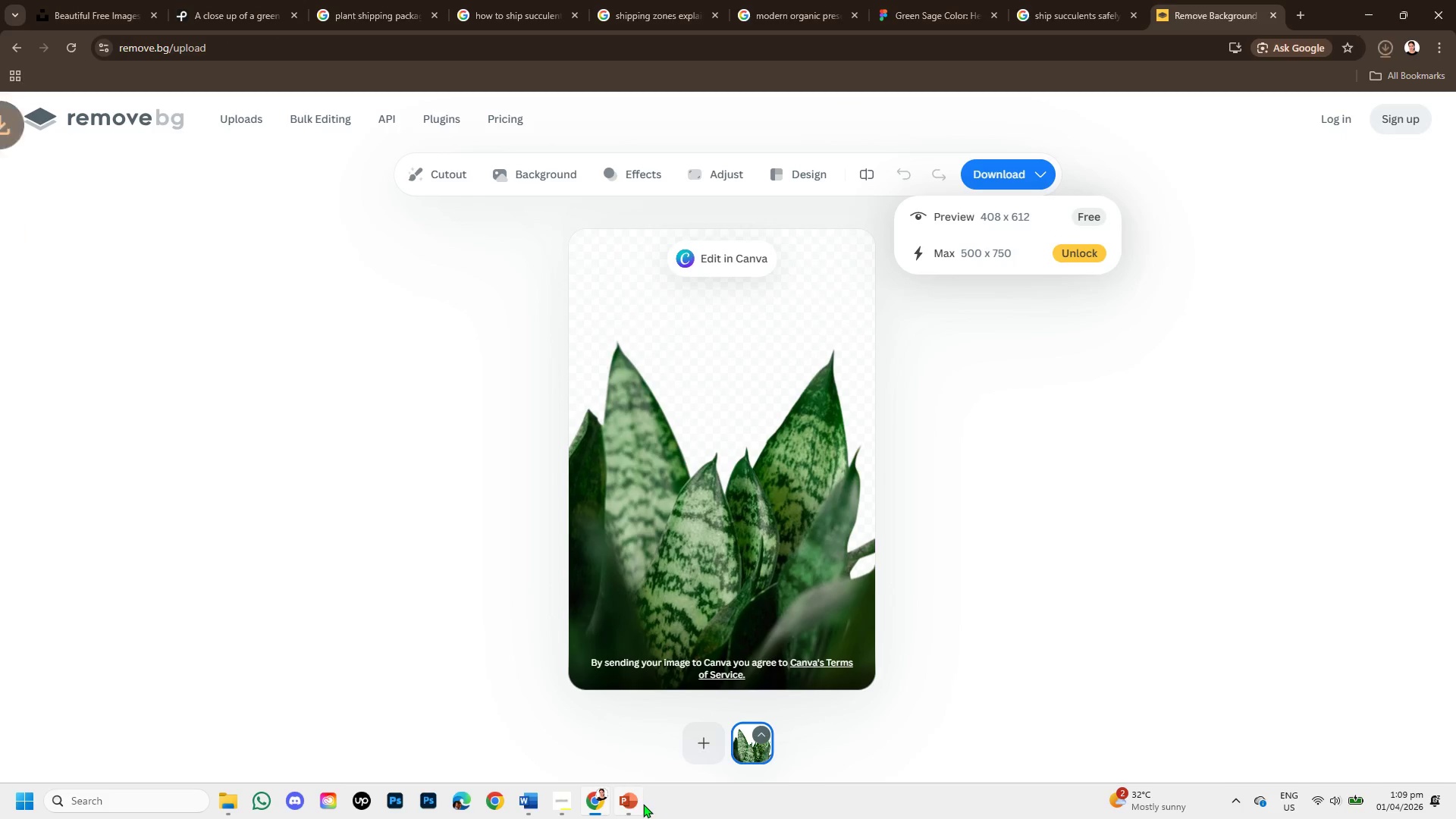 
left_click([629, 801])
 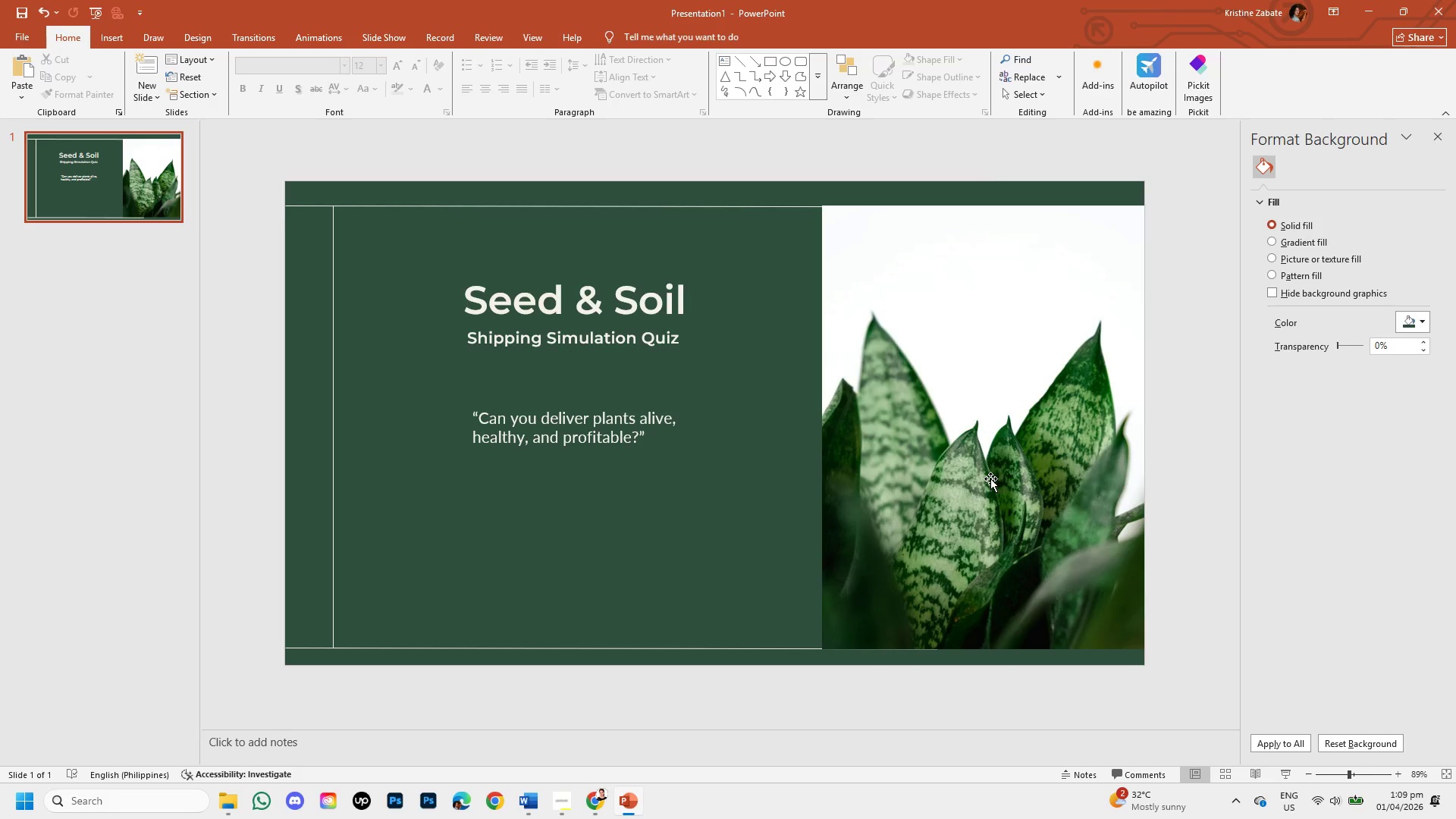 
left_click([990, 479])
 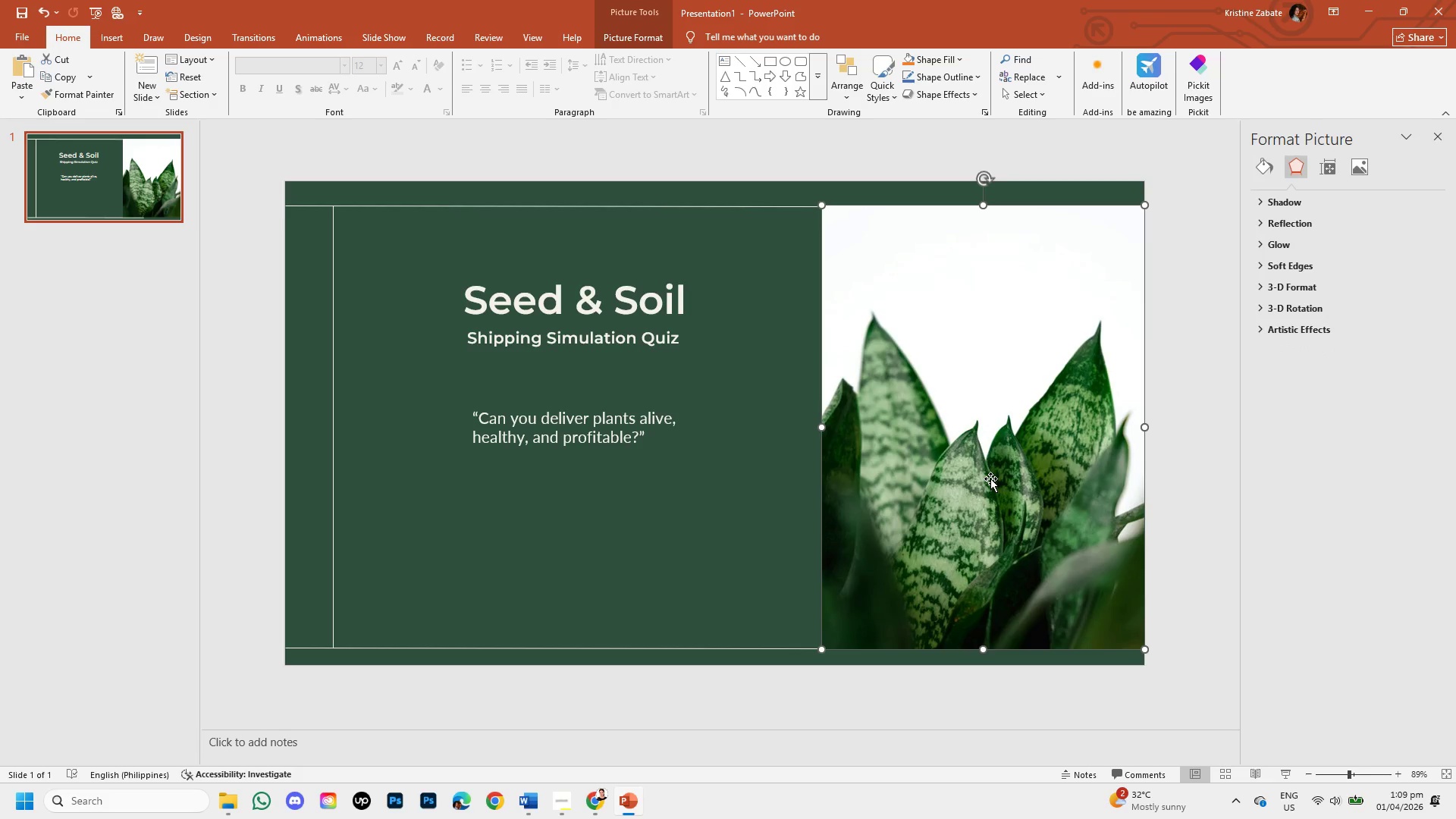 
key(Backspace)
 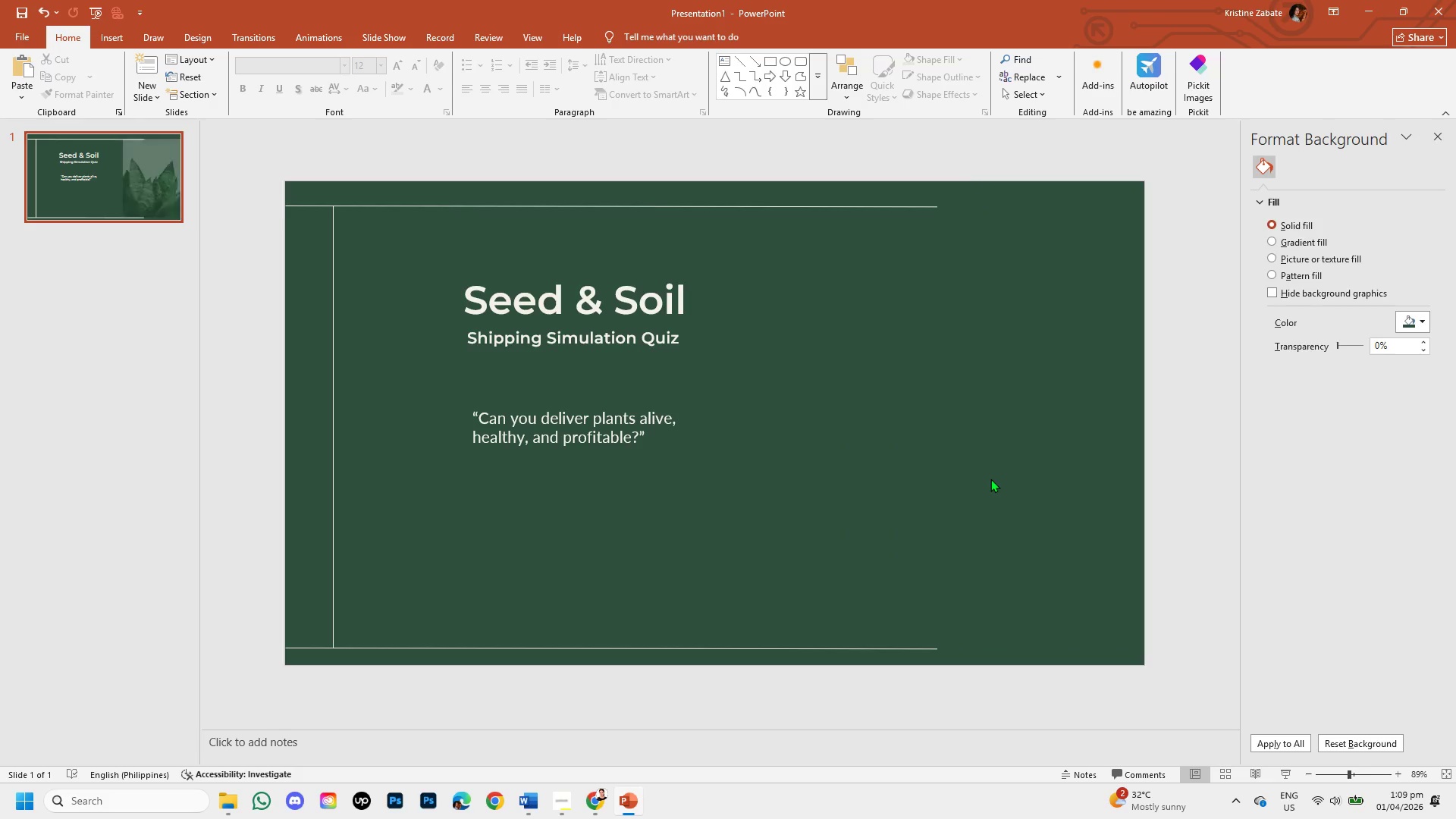 
key(Control+V)
 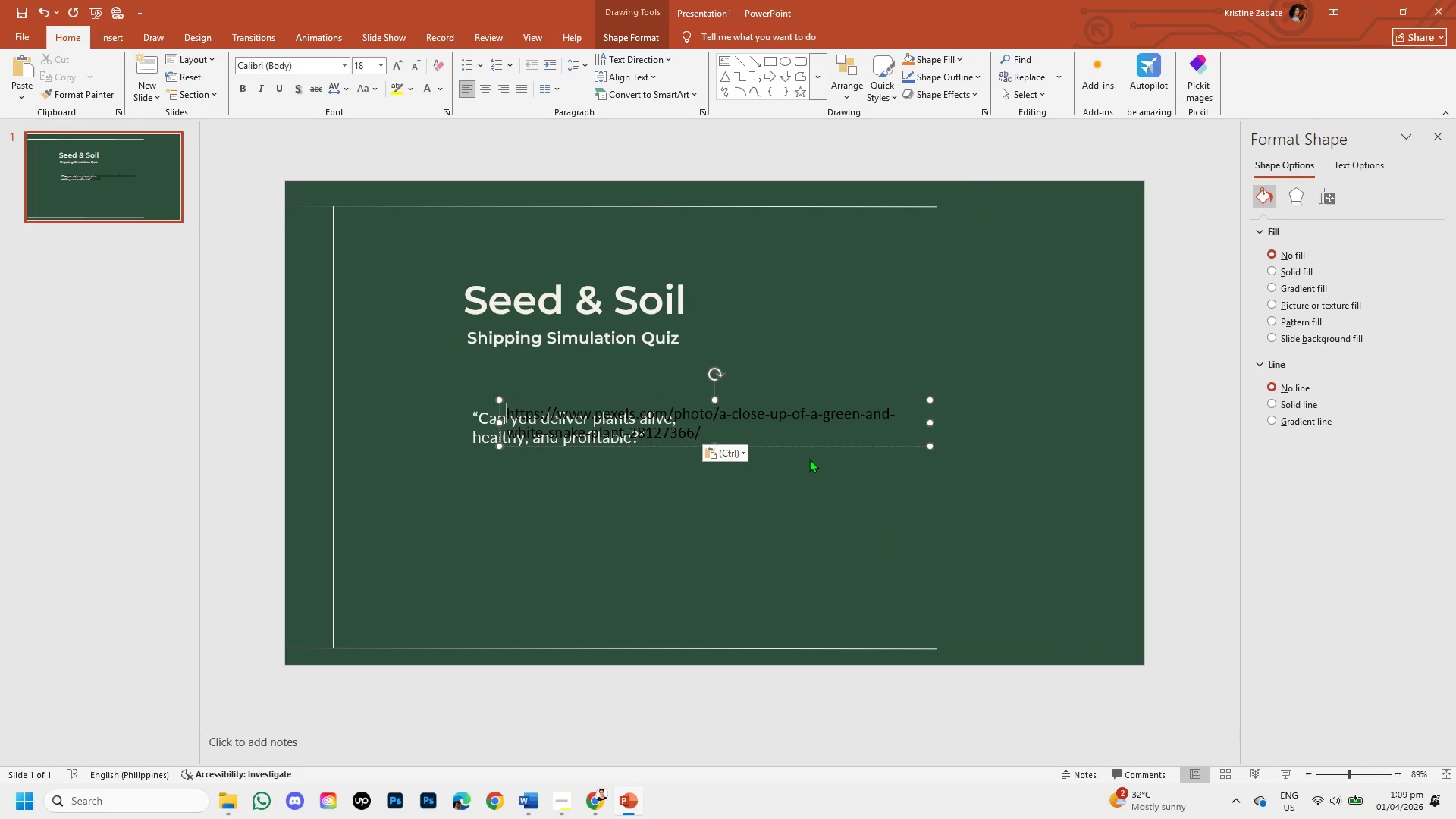 
key(Control+Z)
 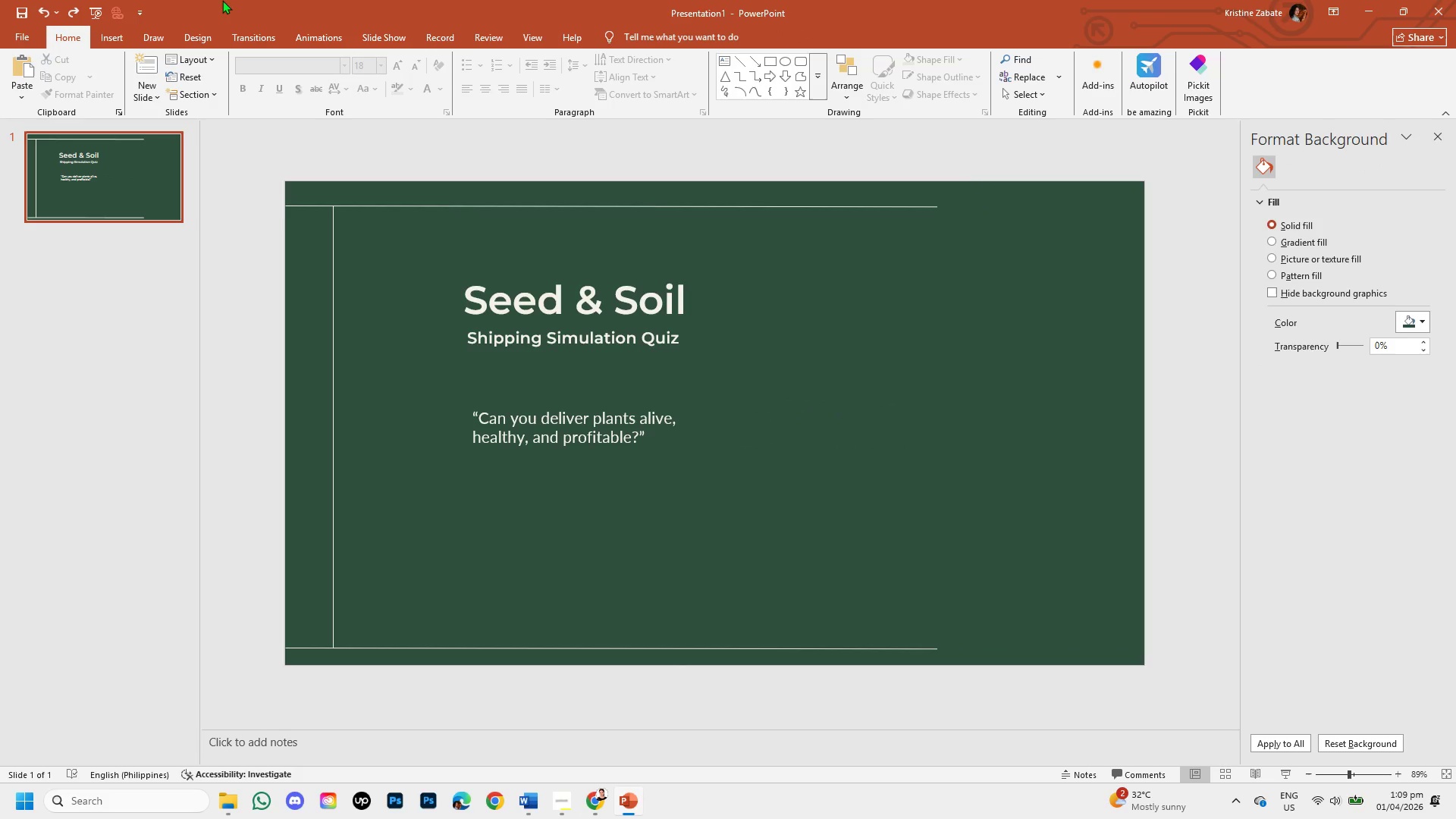 
left_click([123, 41])
 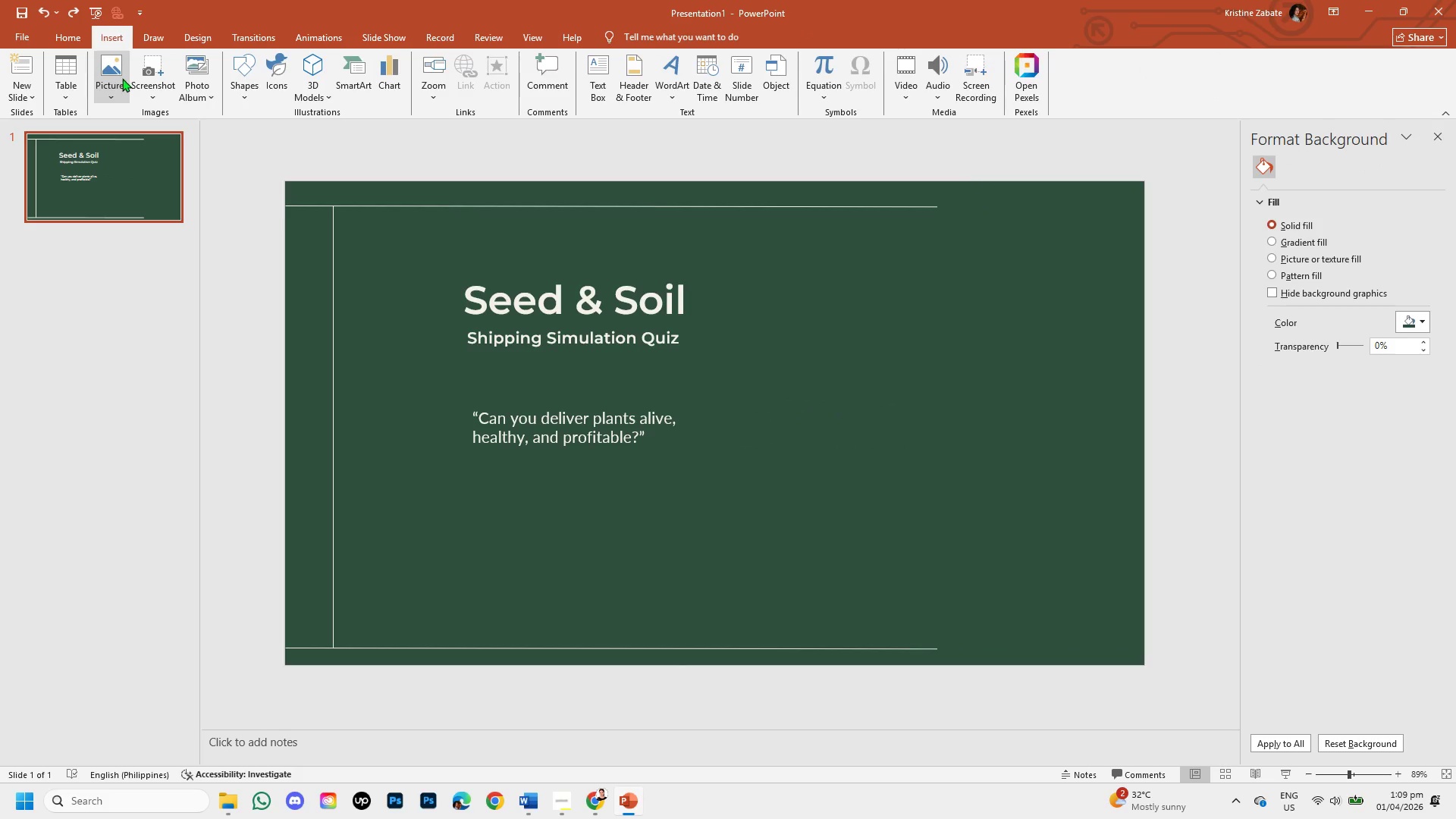 
left_click([122, 78])
 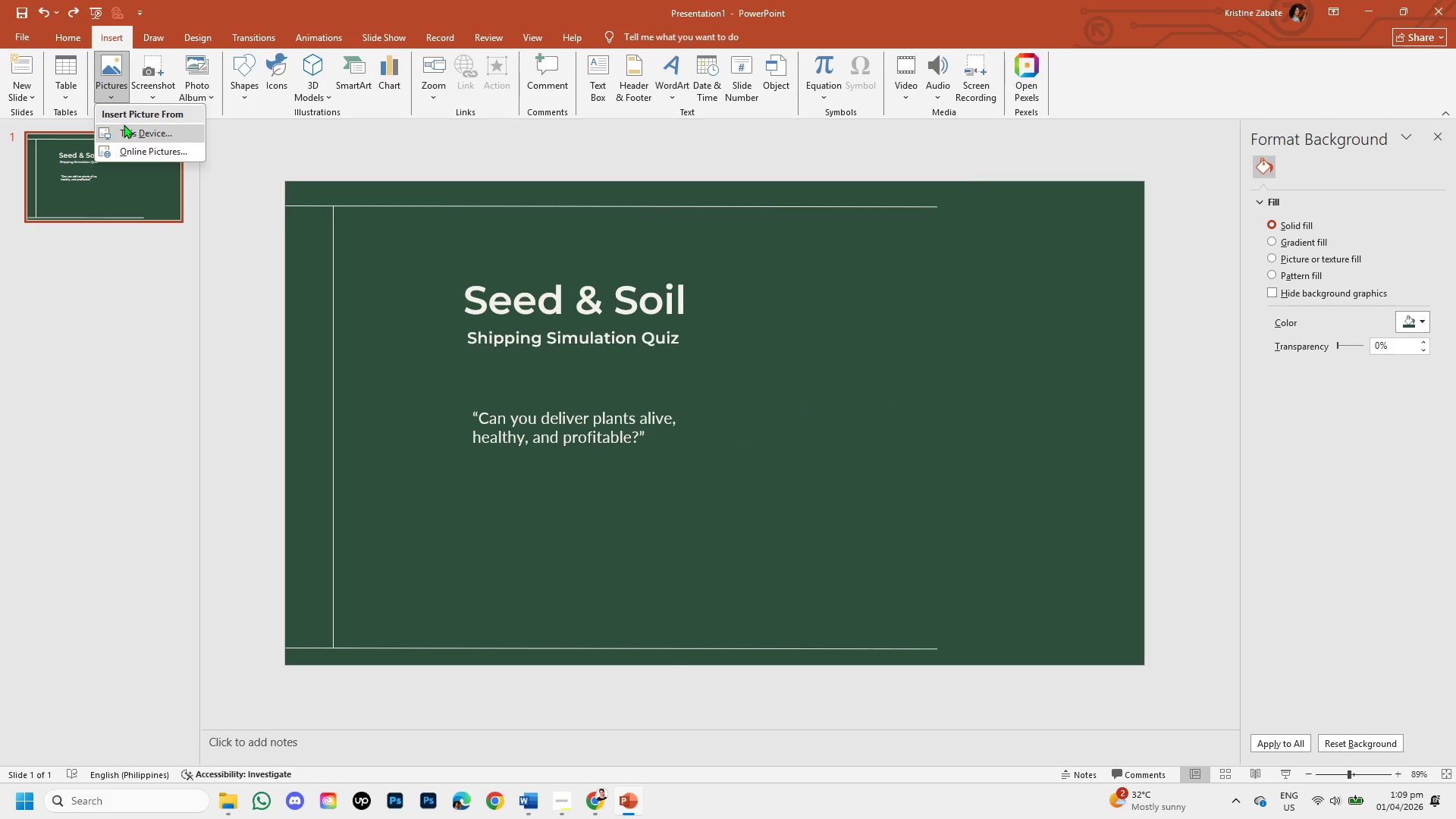 
left_click([124, 124])
 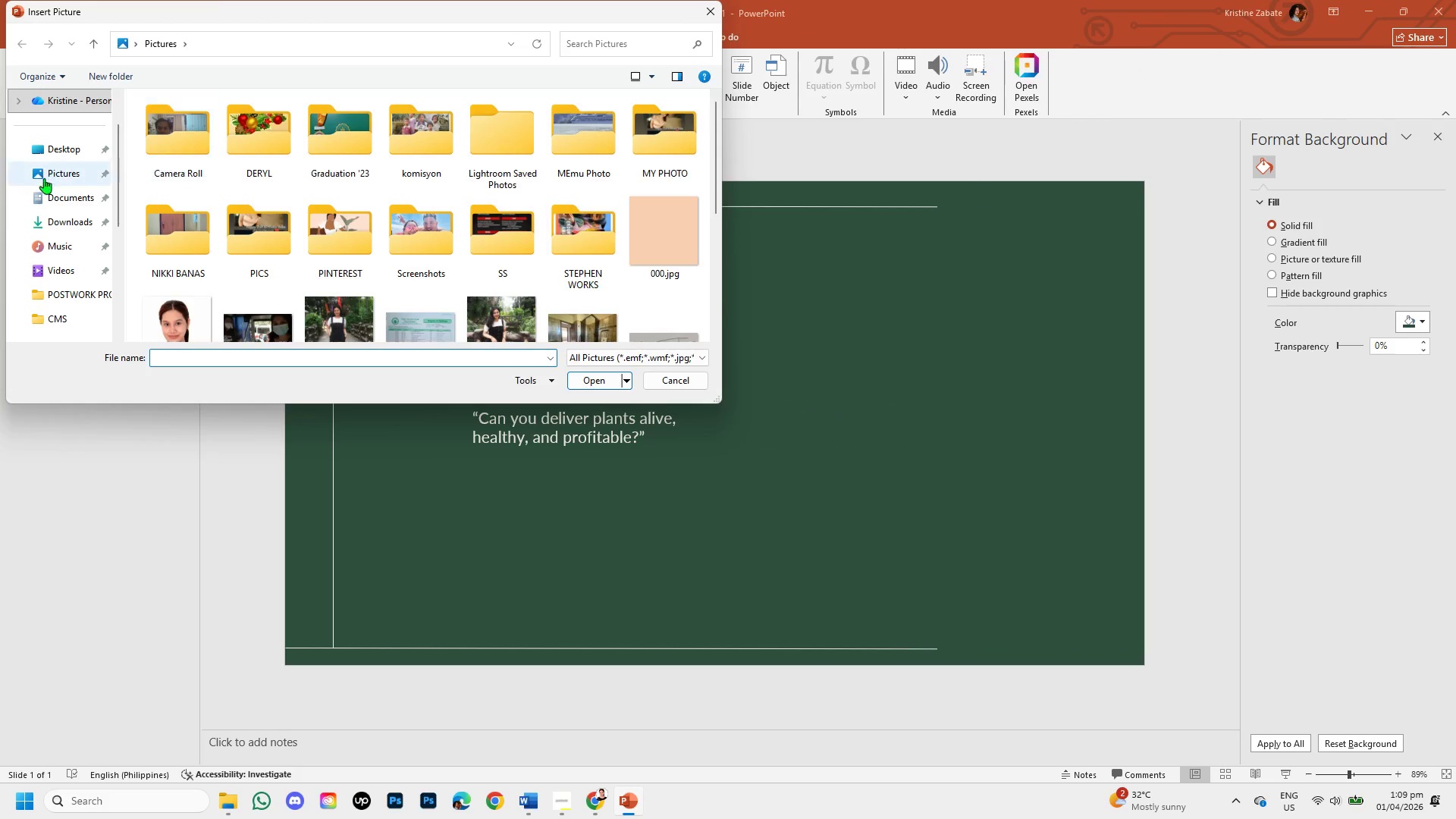 
left_click([69, 220])
 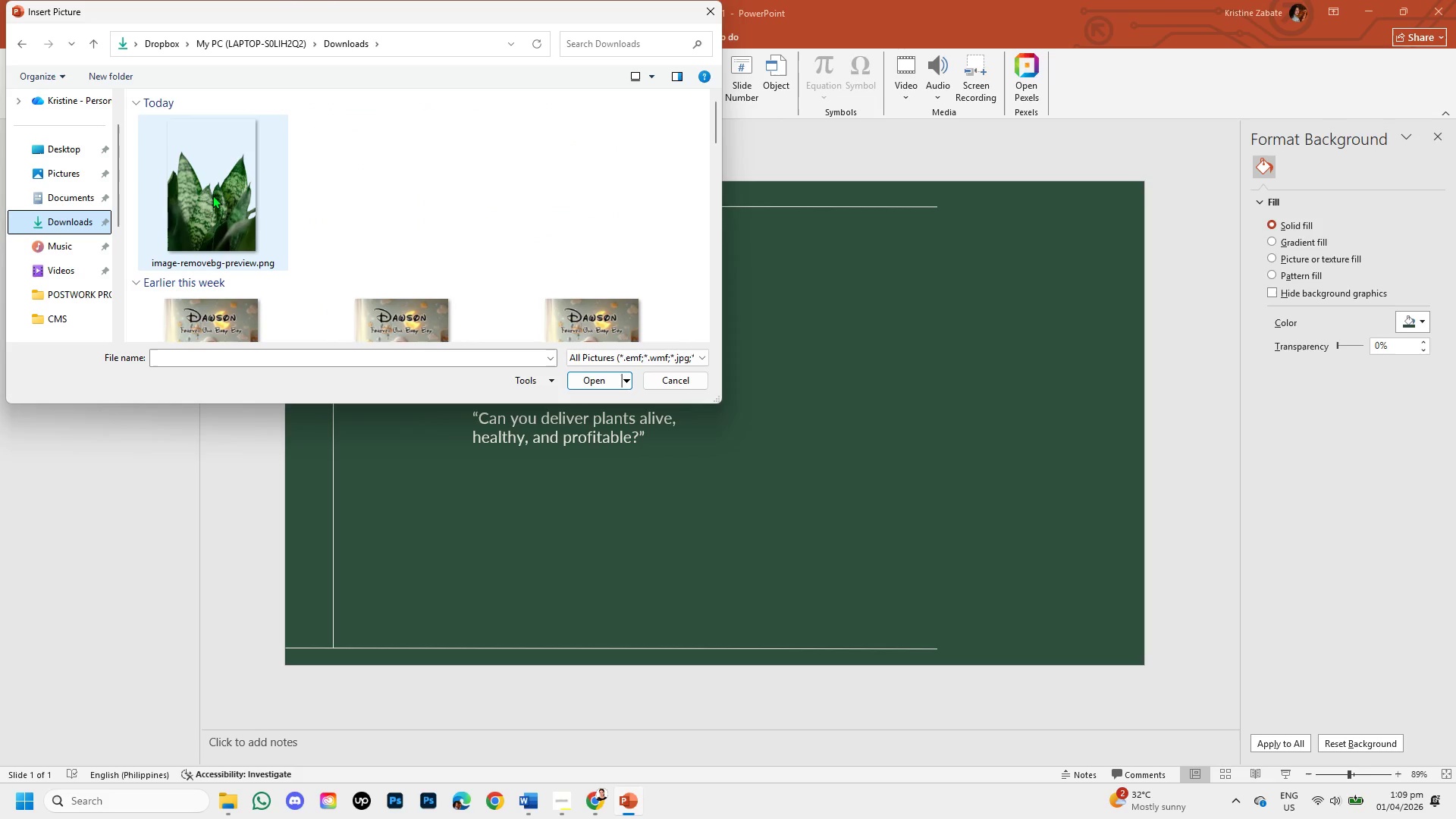 
double_click([212, 195])
 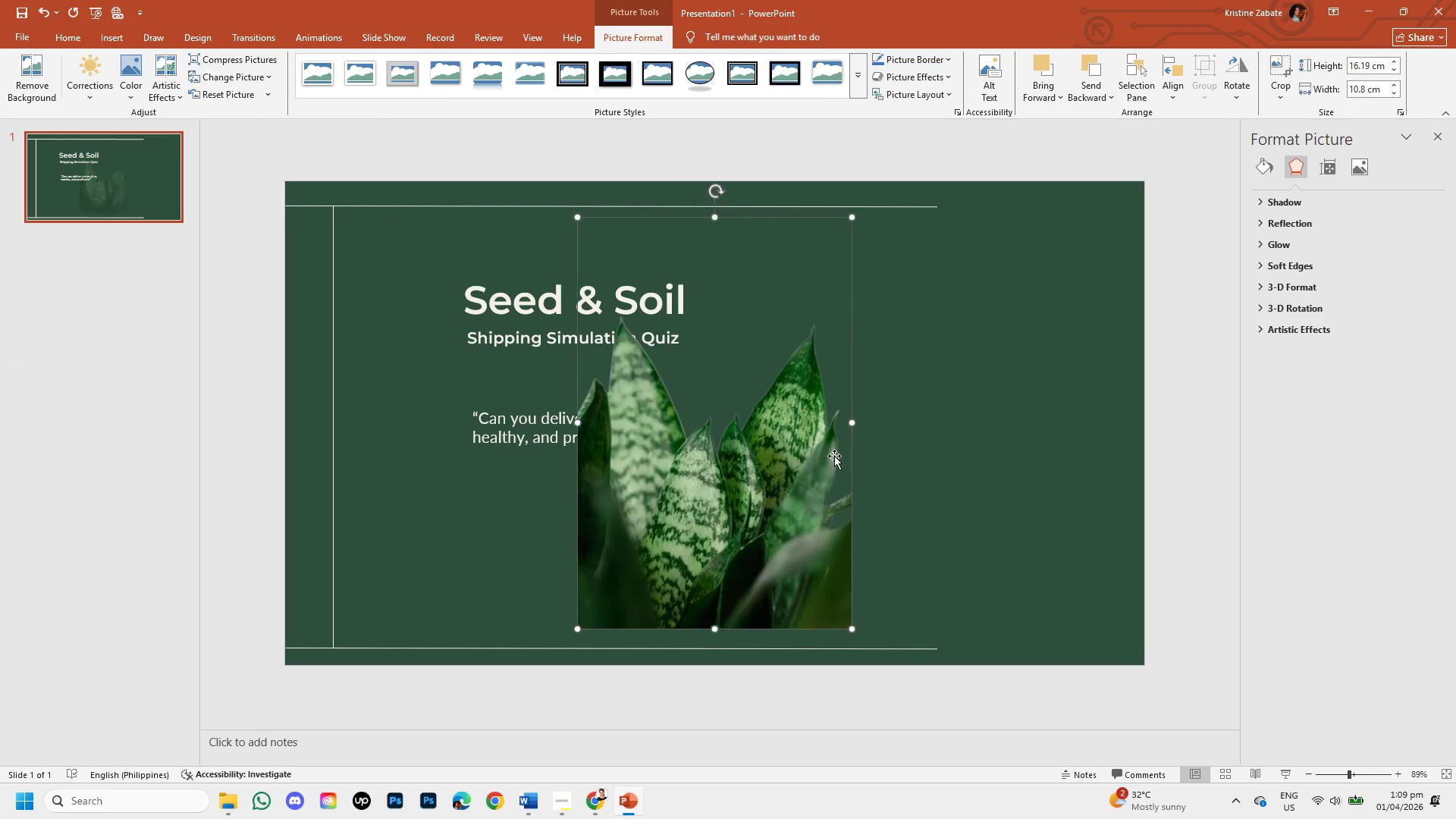 
left_click([808, 433])
 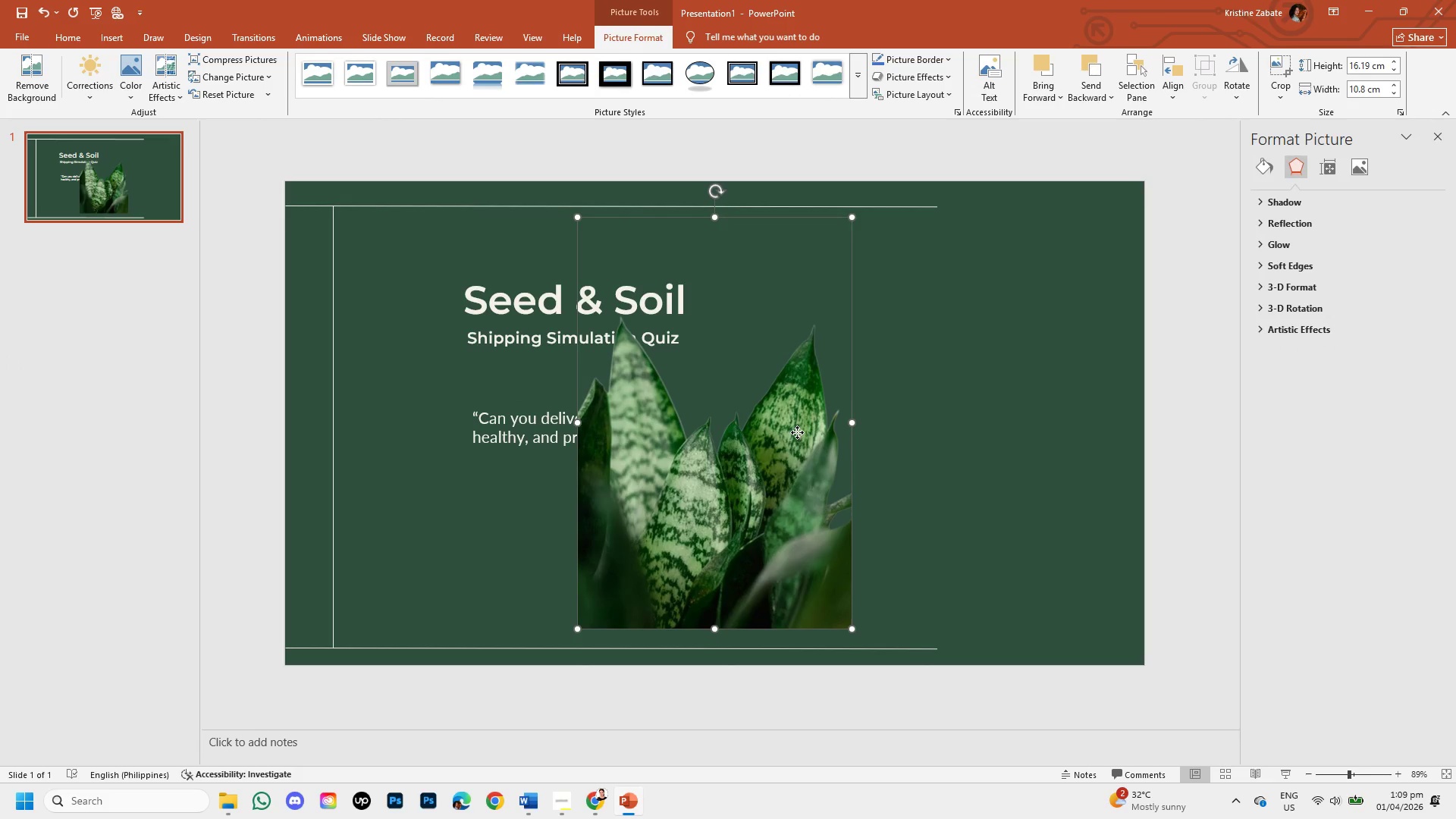 
left_click_drag(start_coordinate=[797, 432], to_coordinate=[1087, 451])
 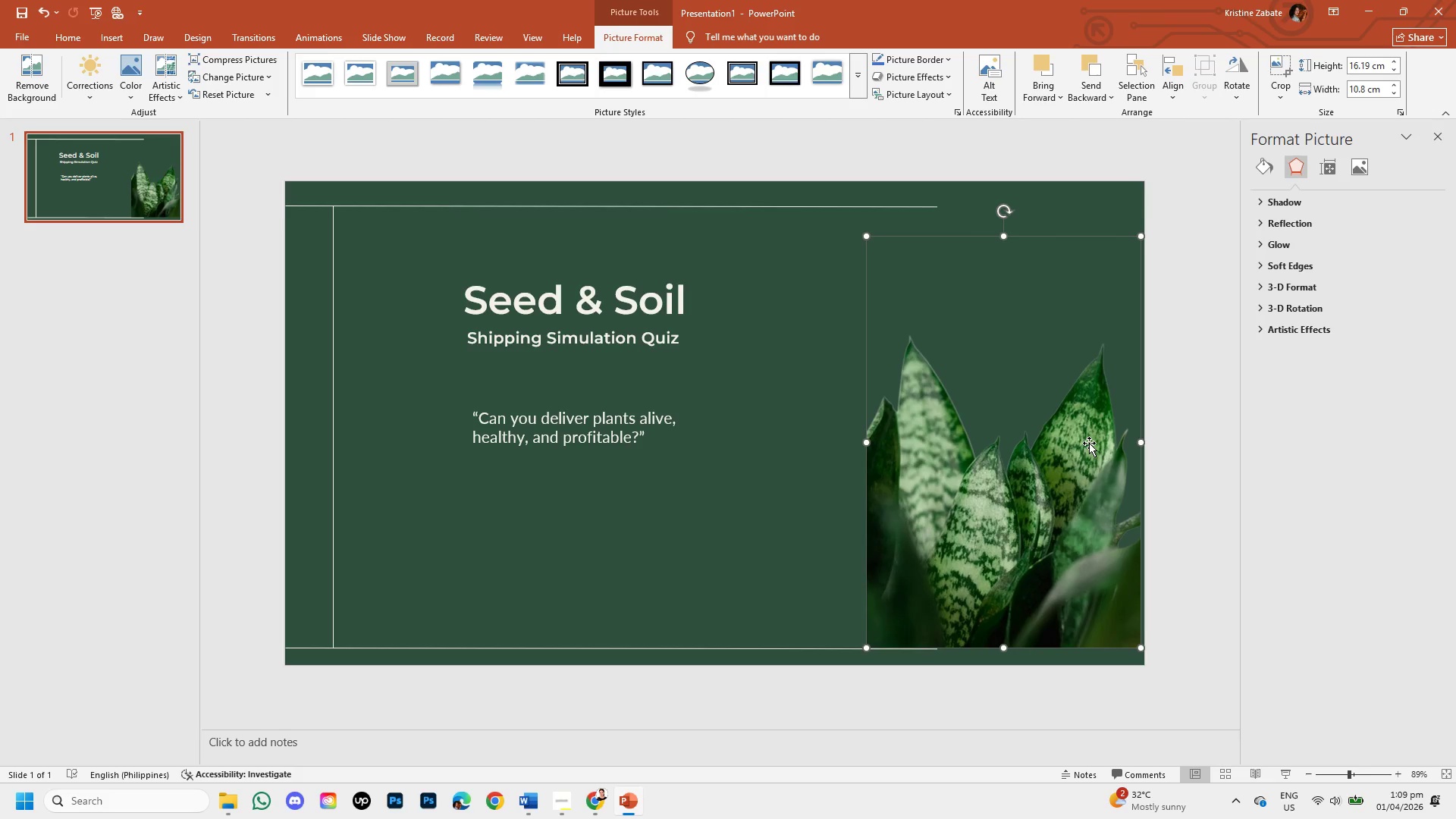 
key(ArrowDown)
 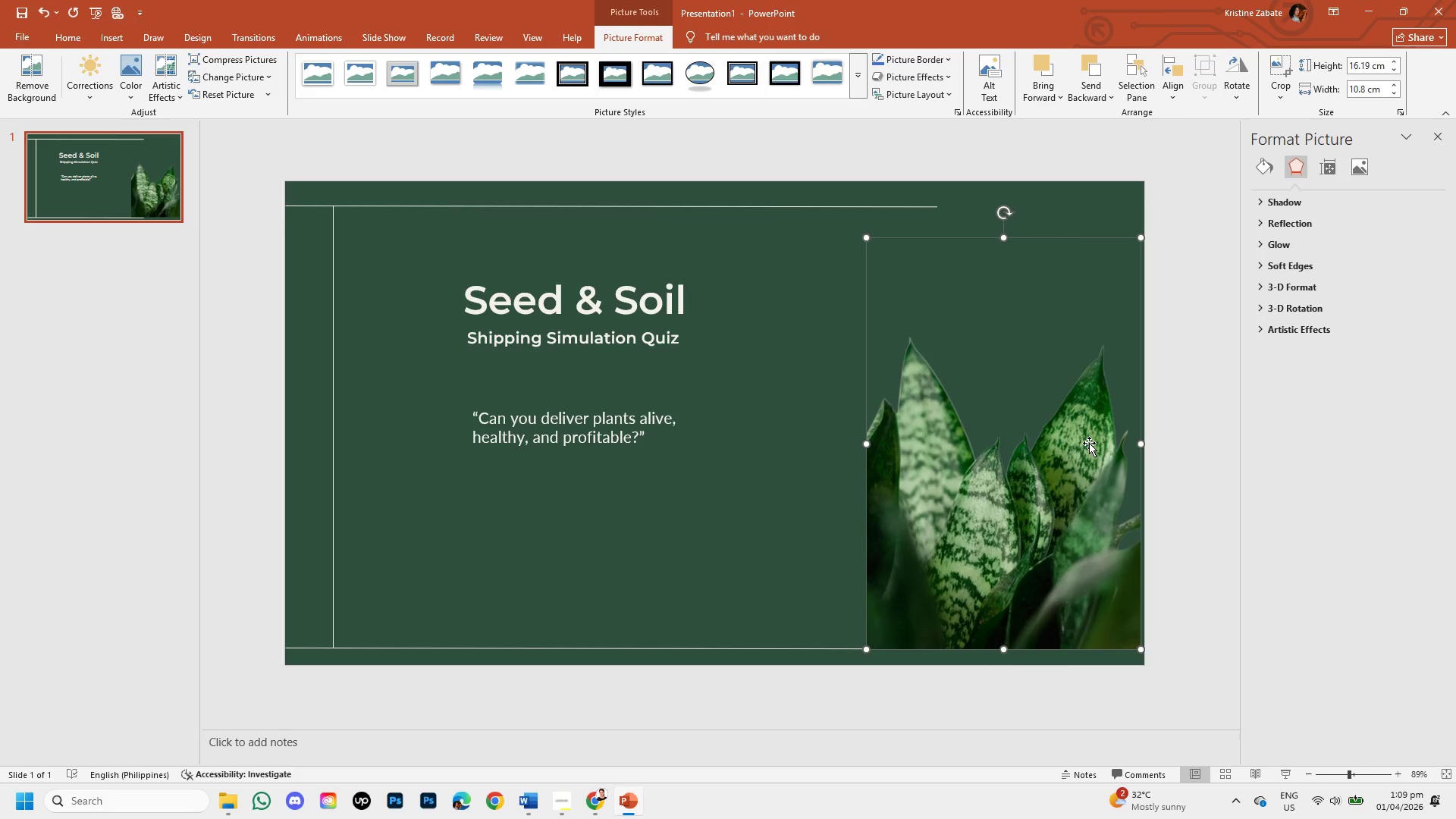 
key(ArrowDown)
 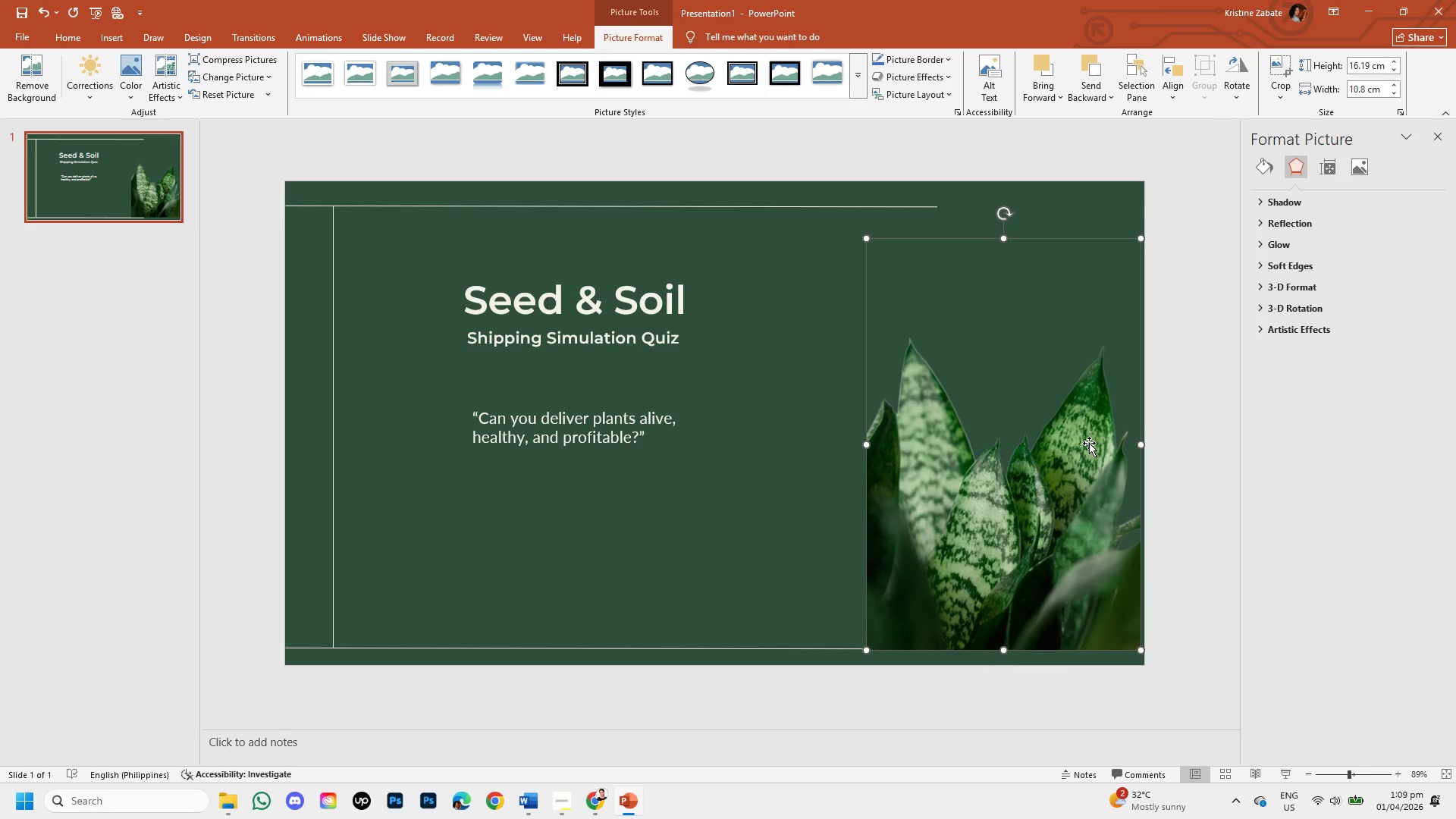 
key(ArrowDown)
 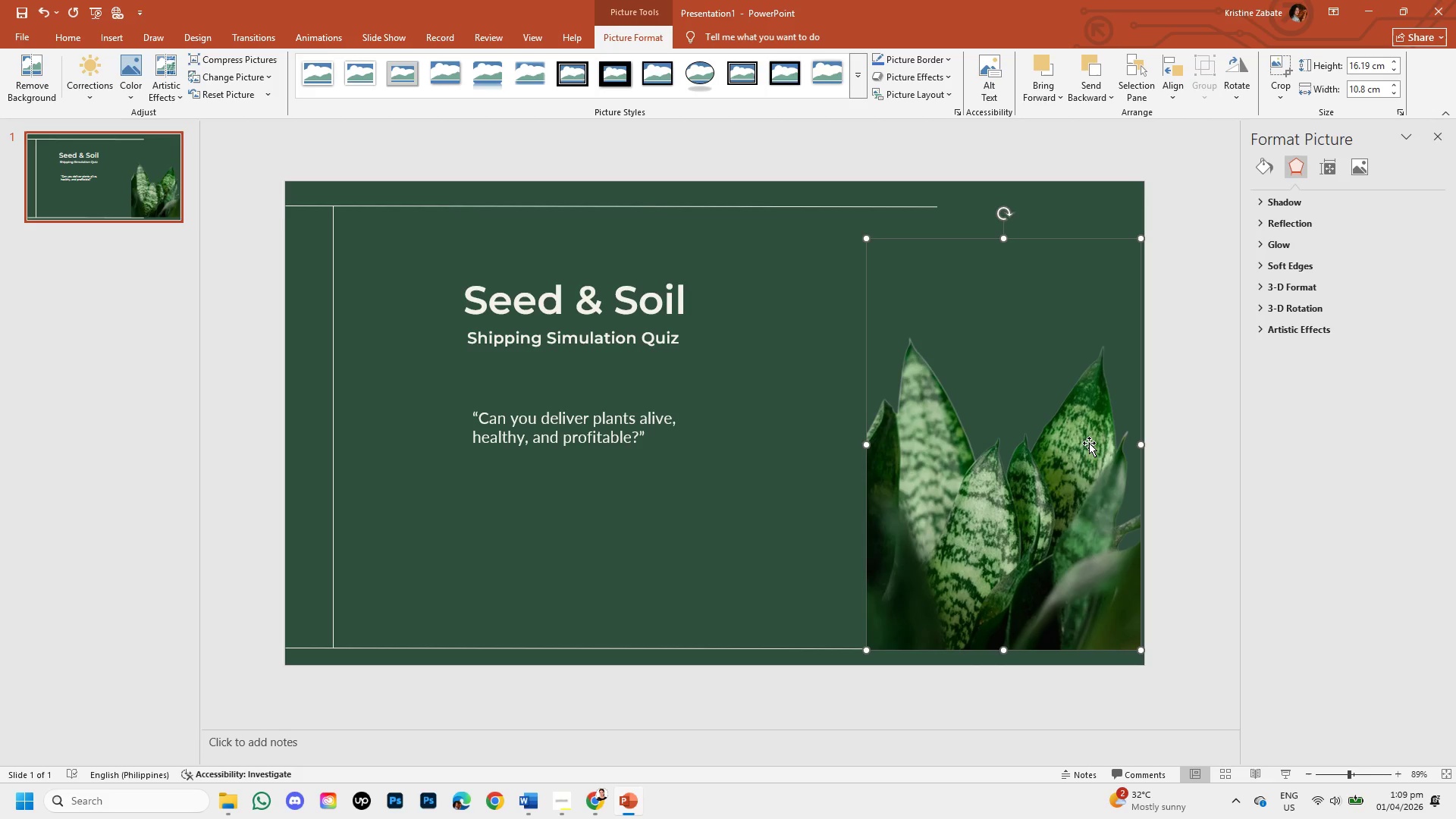 
key(ArrowRight)
 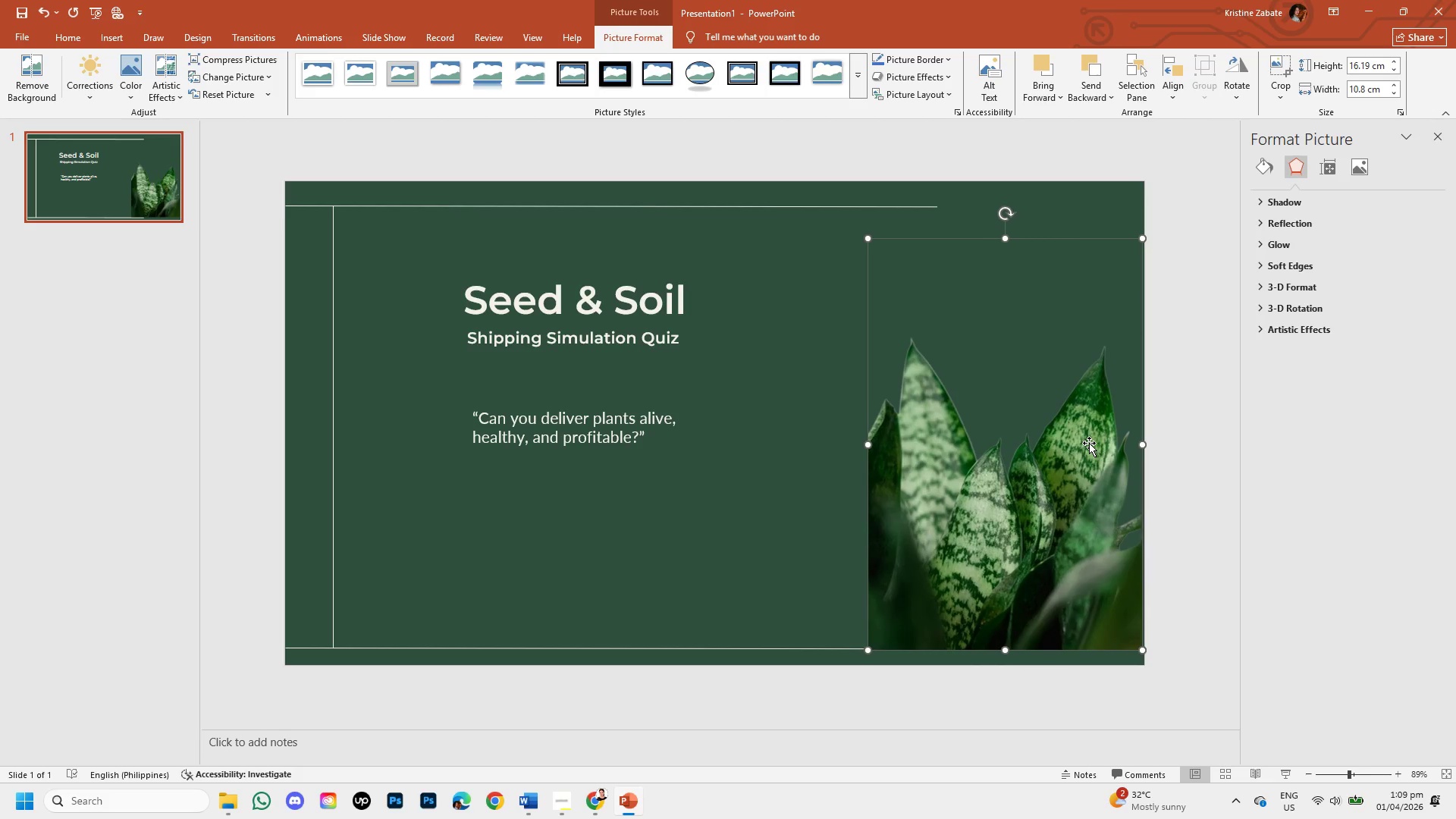 
key(ArrowRight)
 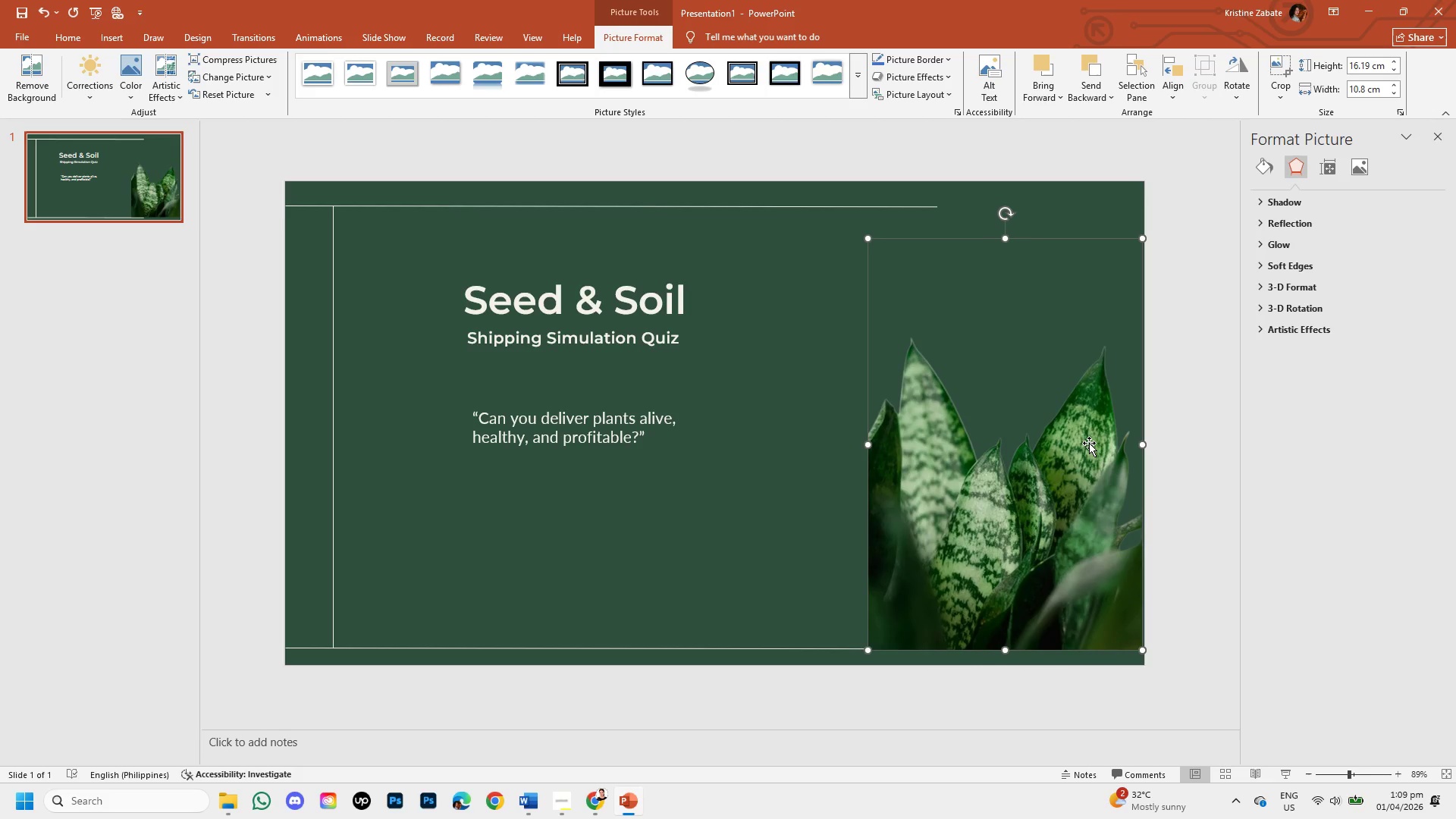 
key(ArrowRight)
 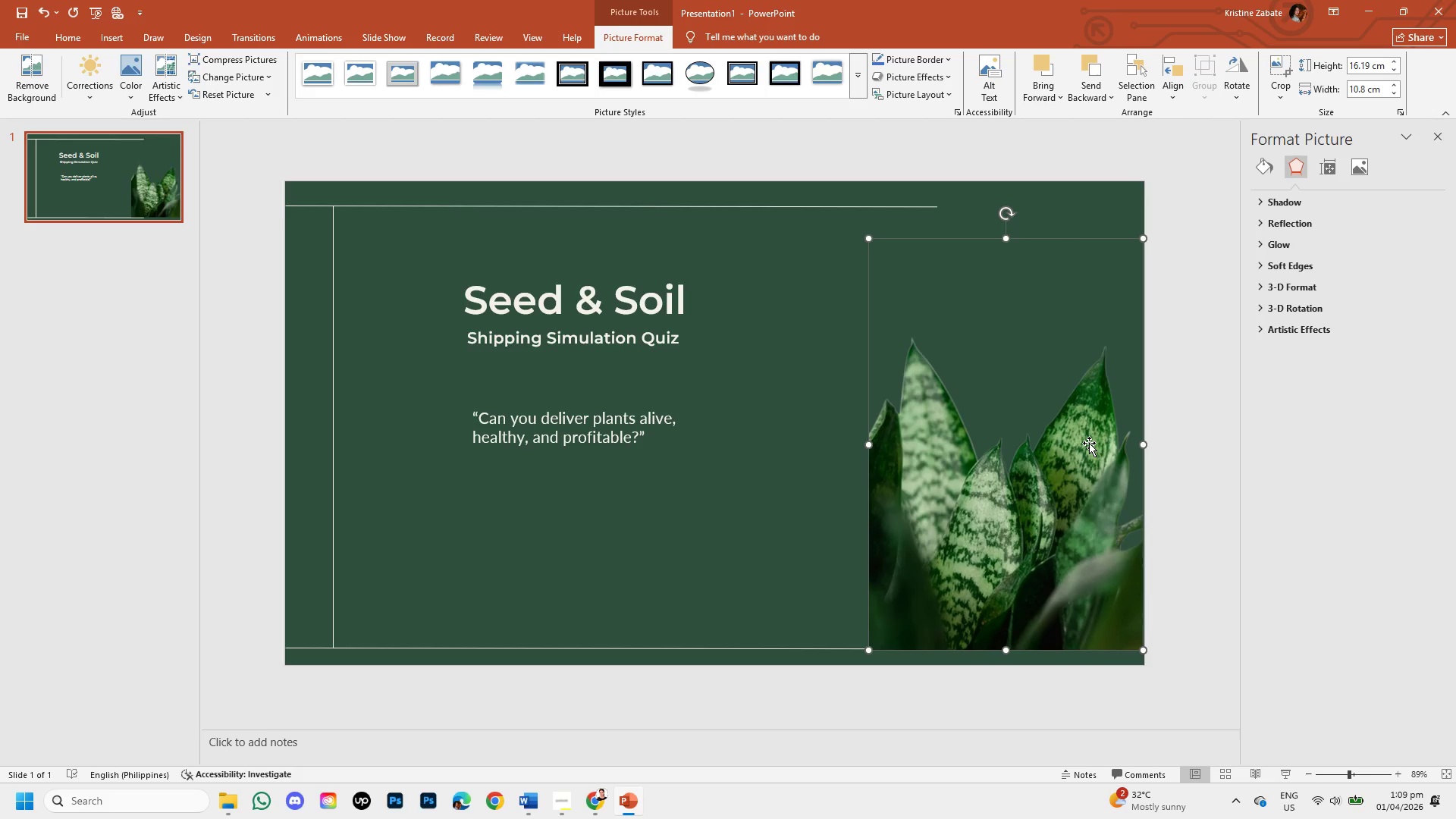 
key(ArrowRight)
 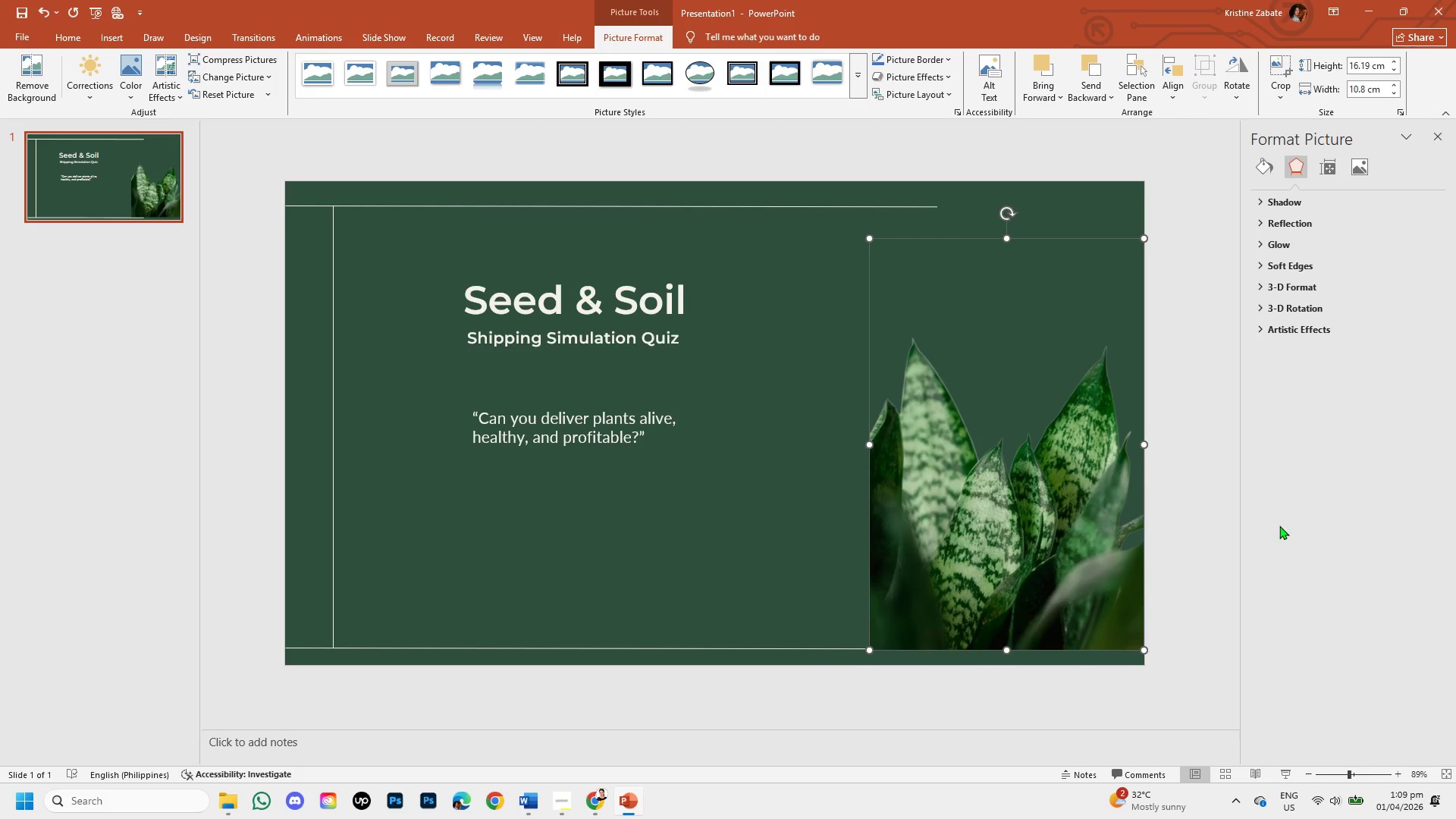 
left_click([1248, 517])
 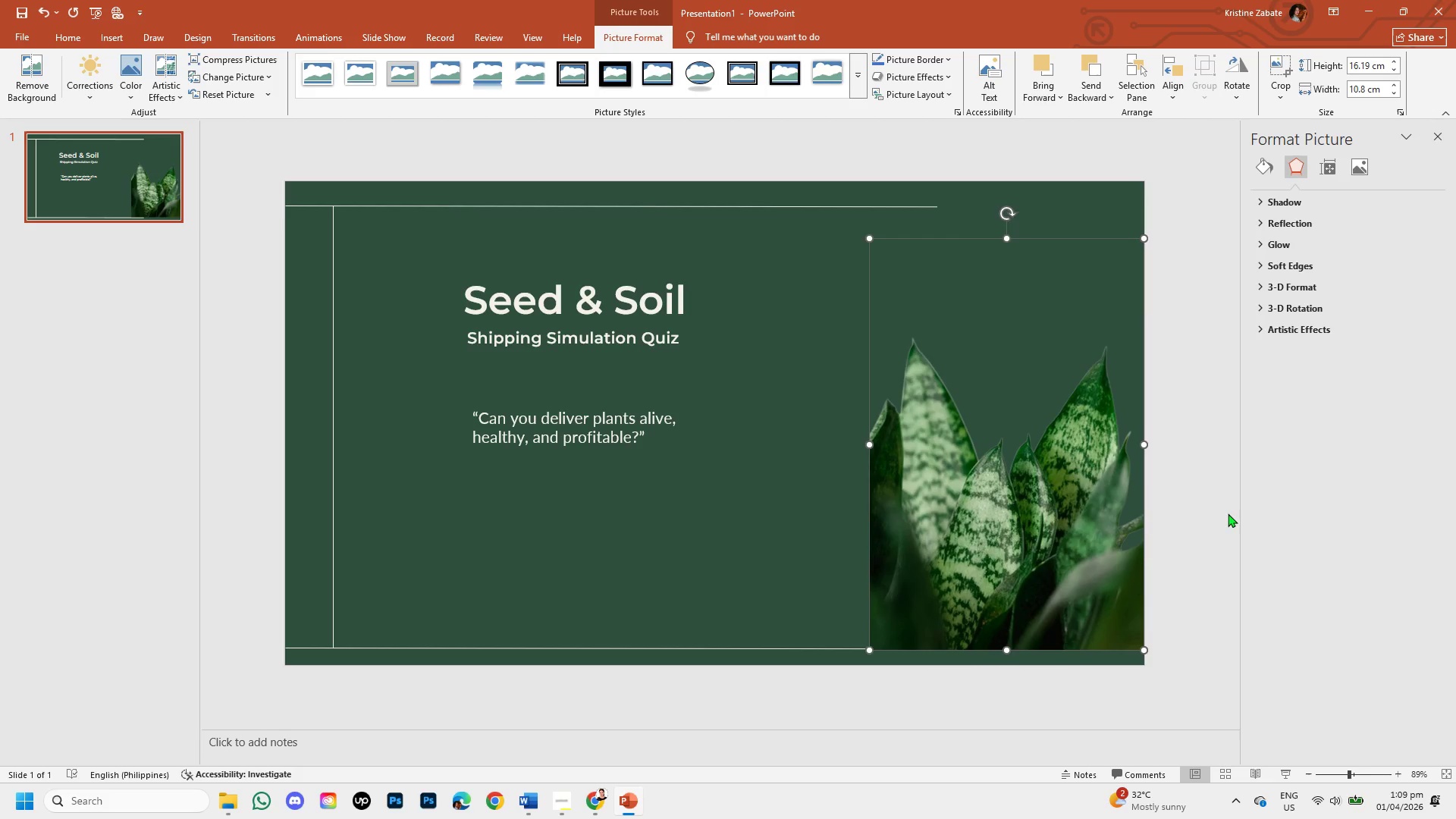 
left_click([1222, 511])
 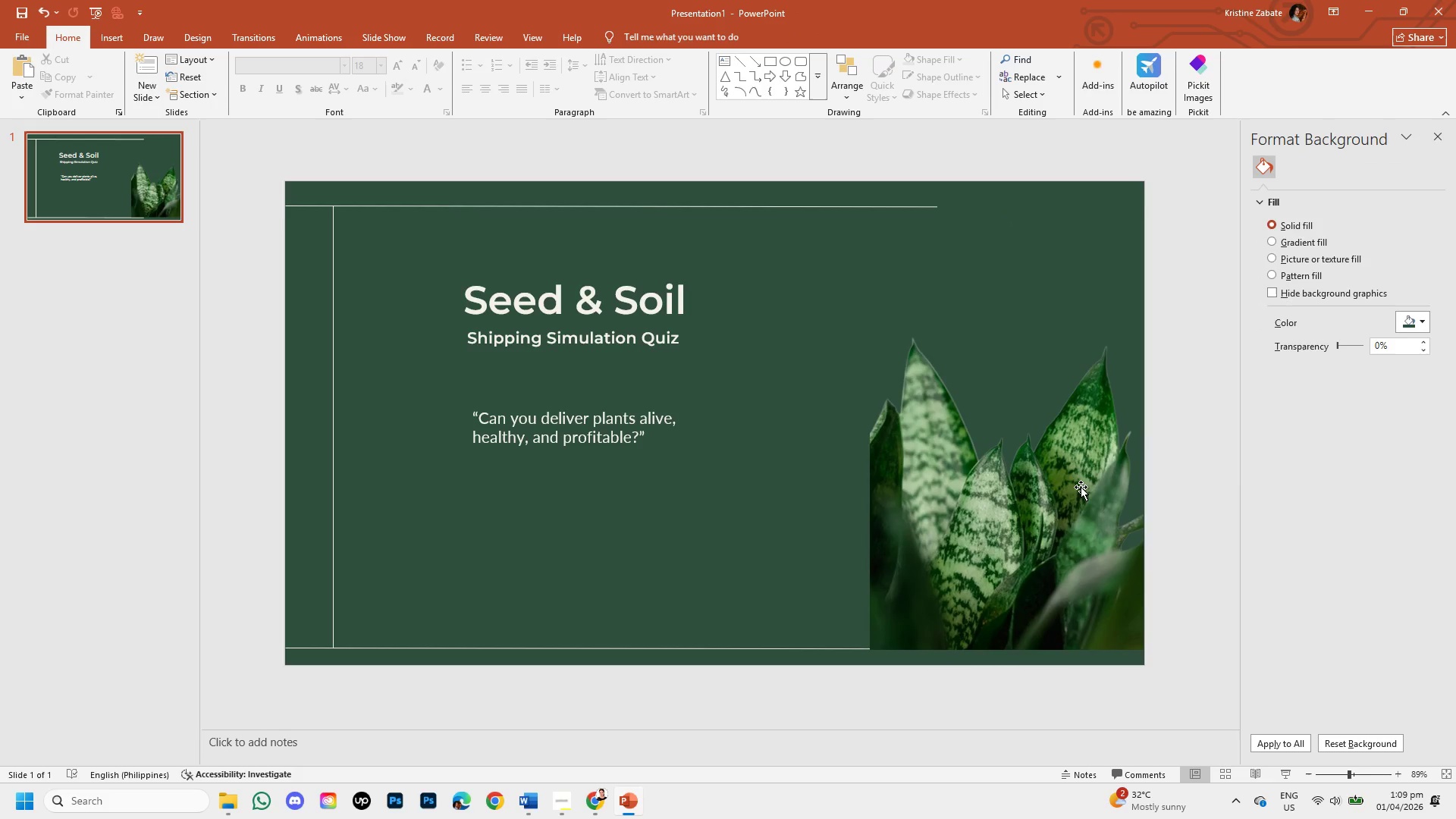 
wait(8.88)
 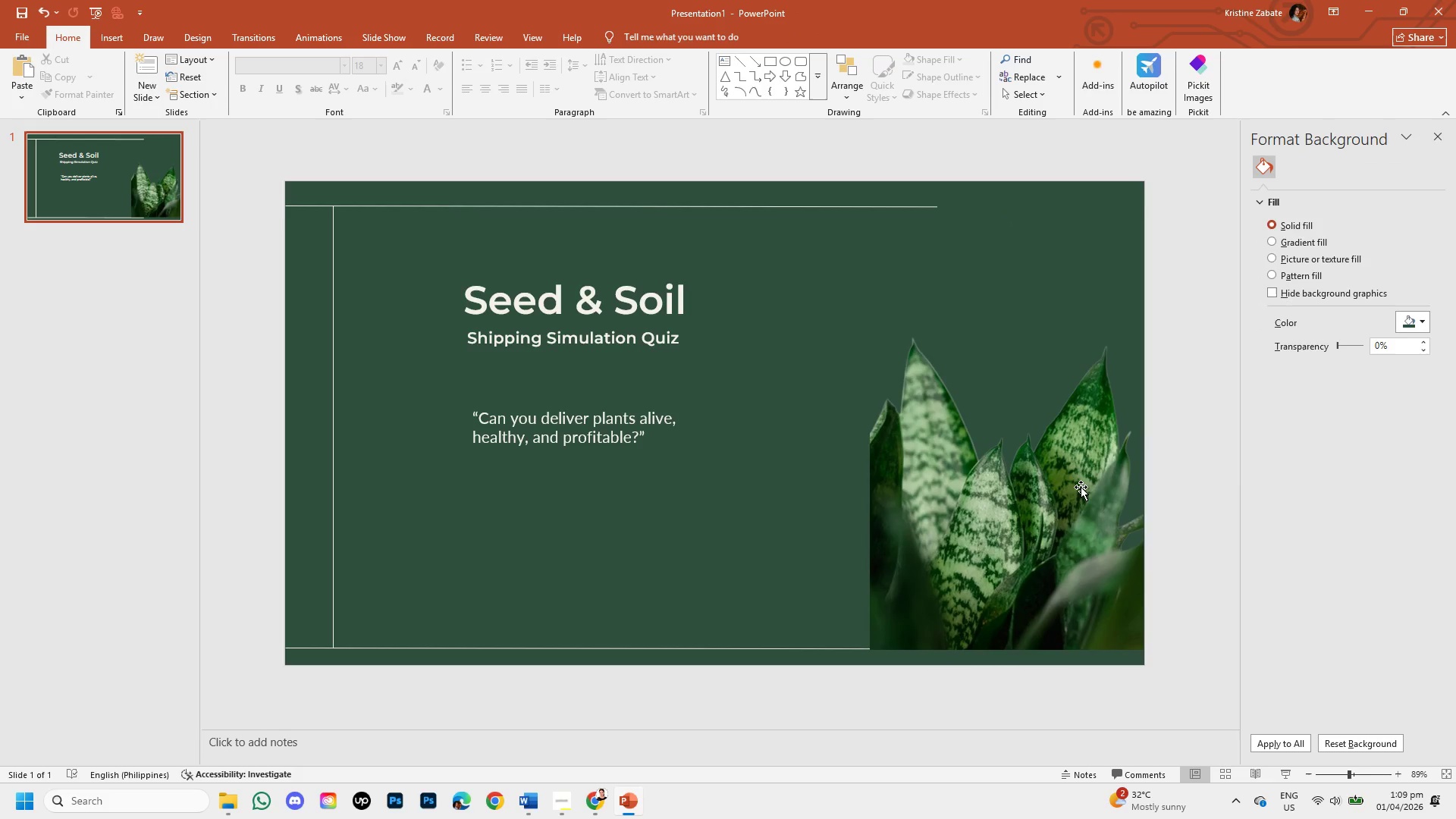 
left_click([590, 812])
 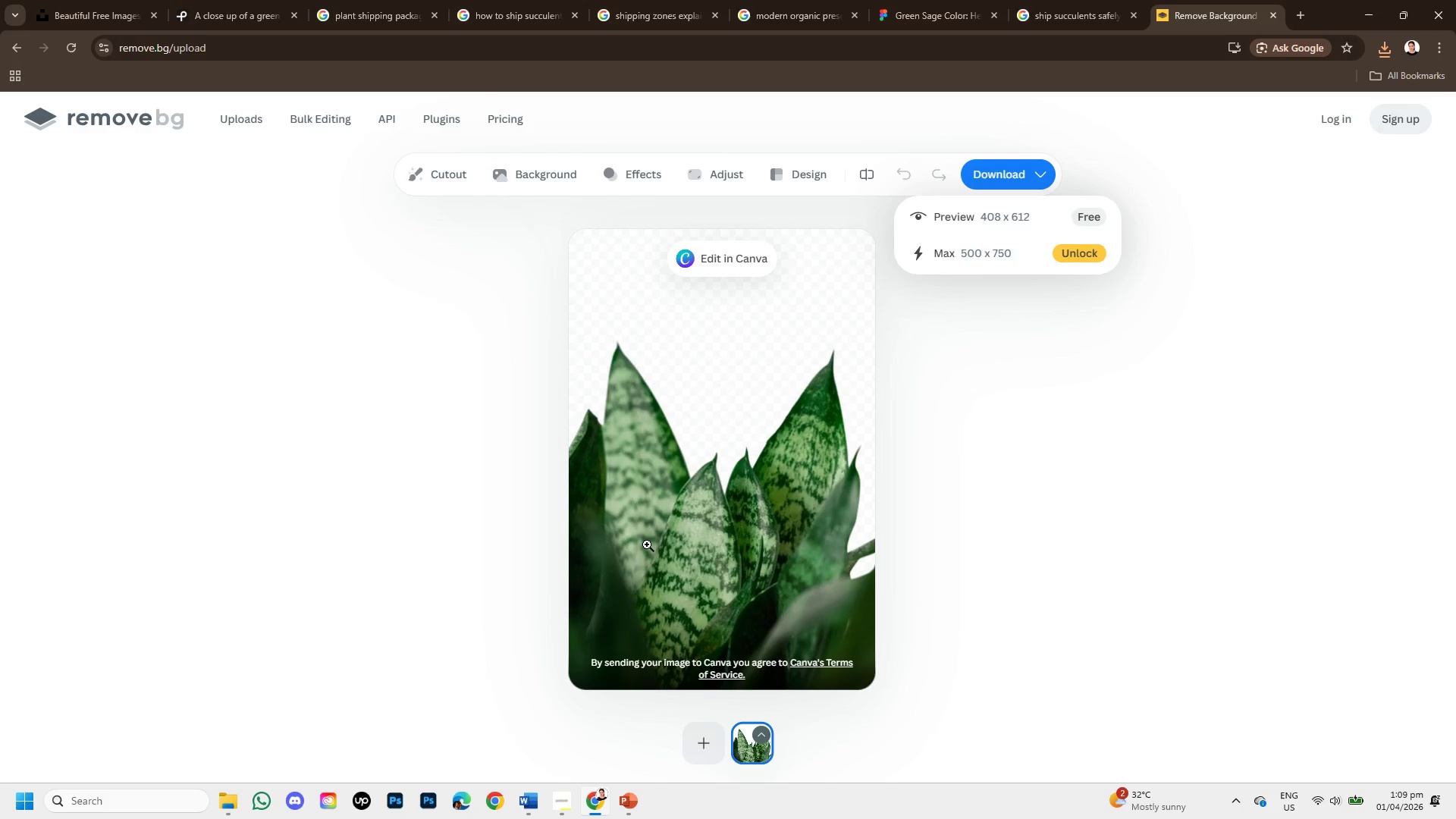 
scroll: coordinate [654, 541], scroll_direction: down, amount: 5.0
 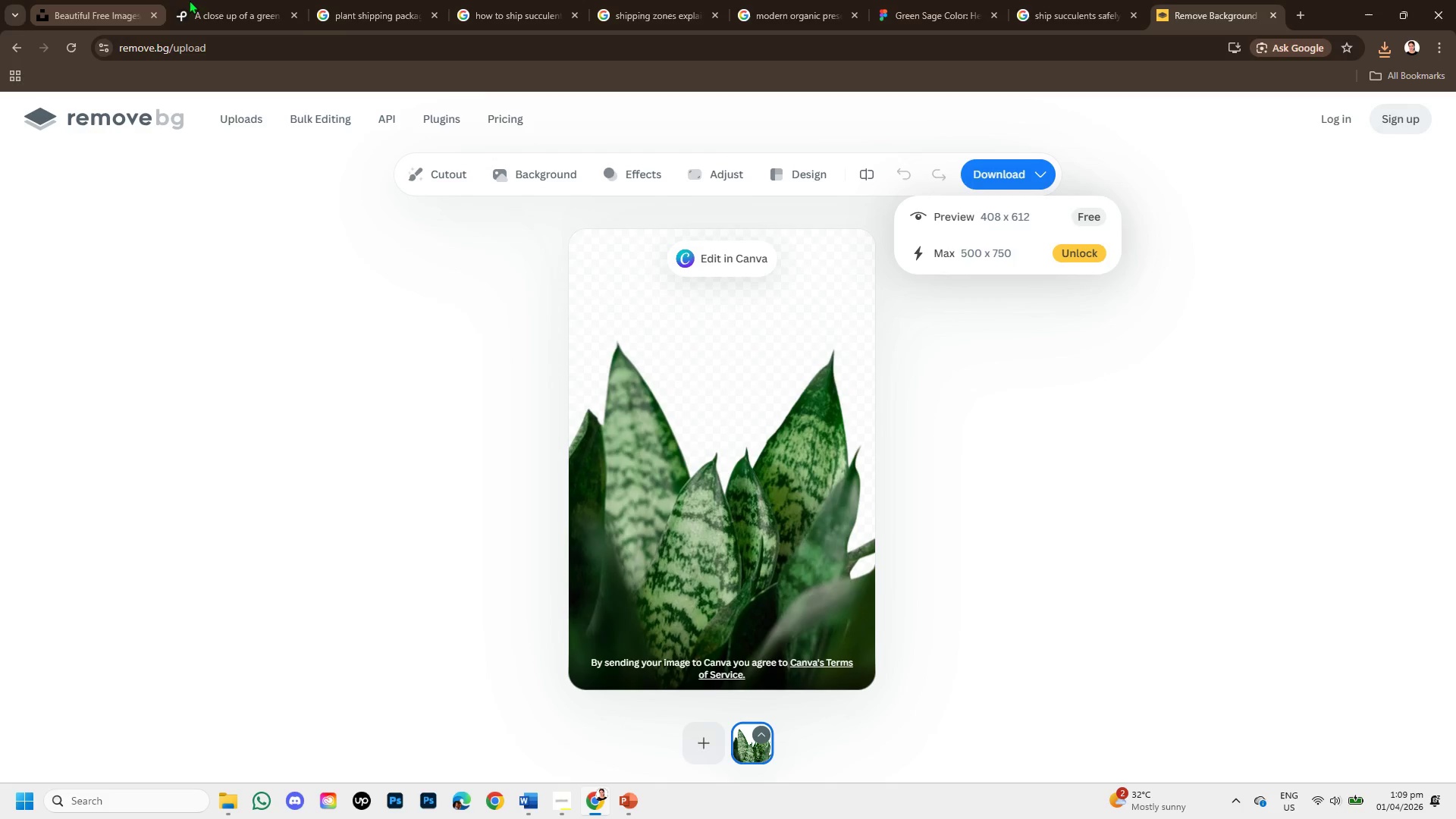 
left_click([207, 0])
 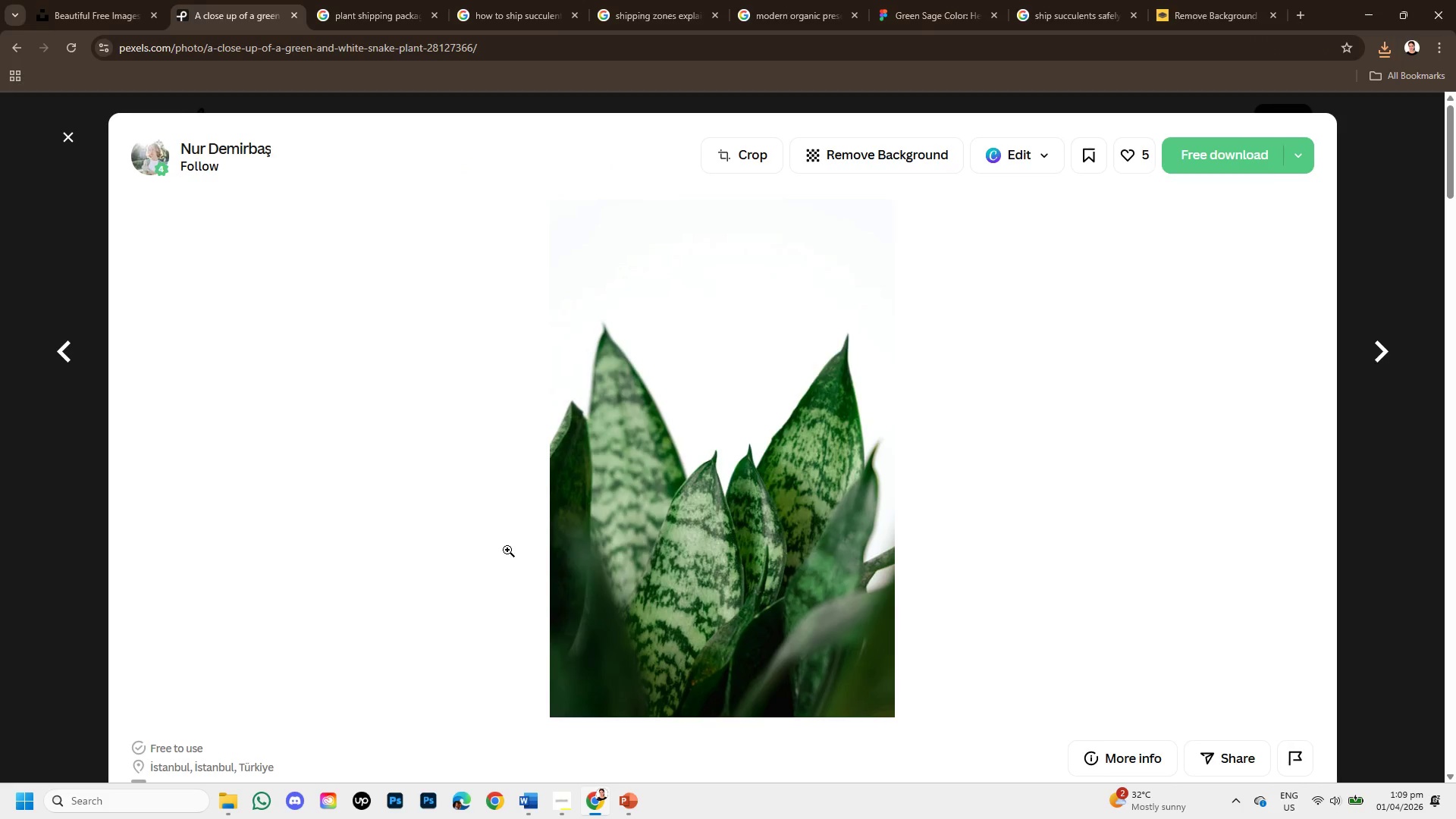 
scroll: coordinate [522, 576], scroll_direction: down, amount: 10.0
 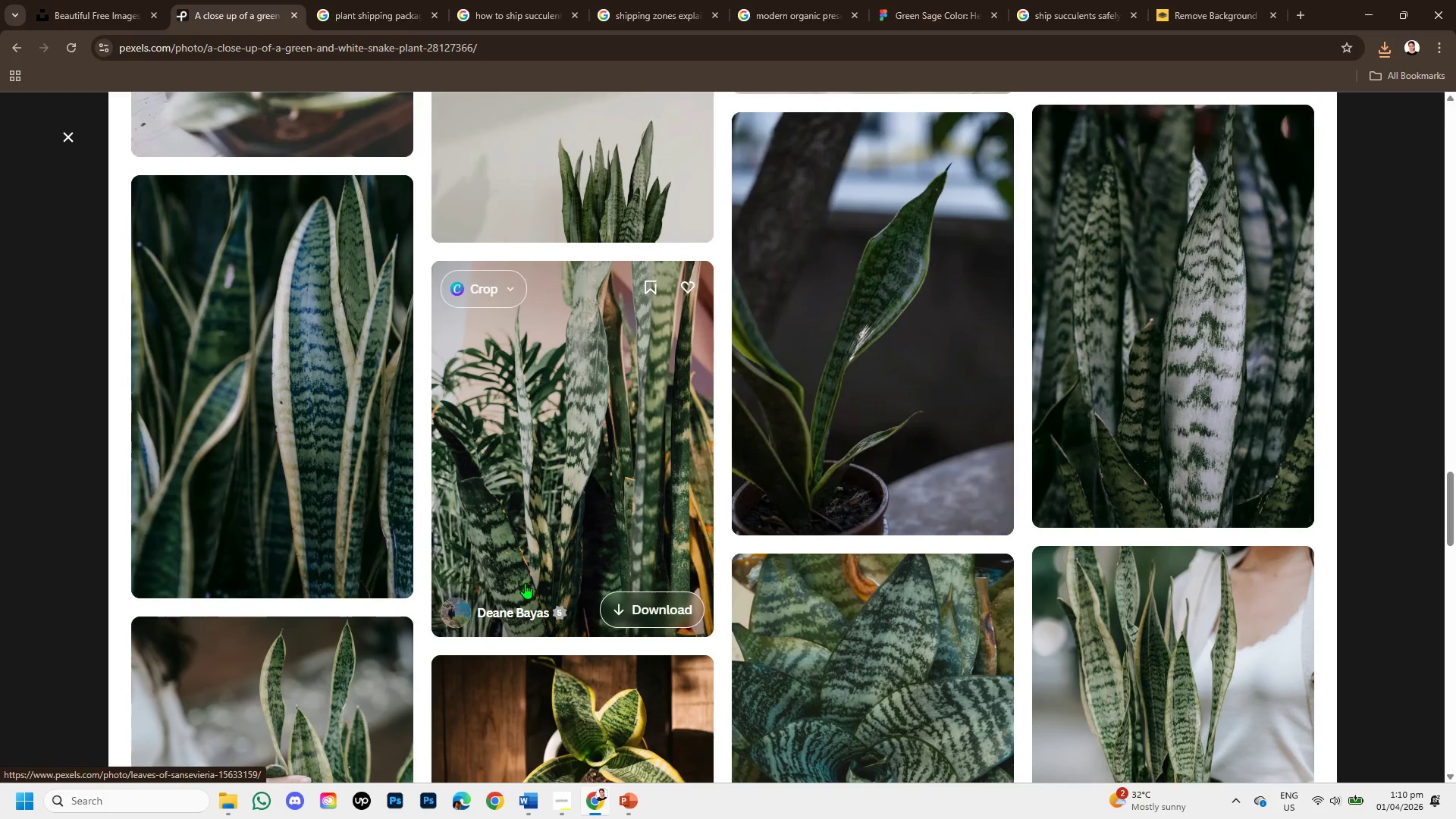 
scroll: coordinate [568, 589], scroll_direction: down, amount: 5.0
 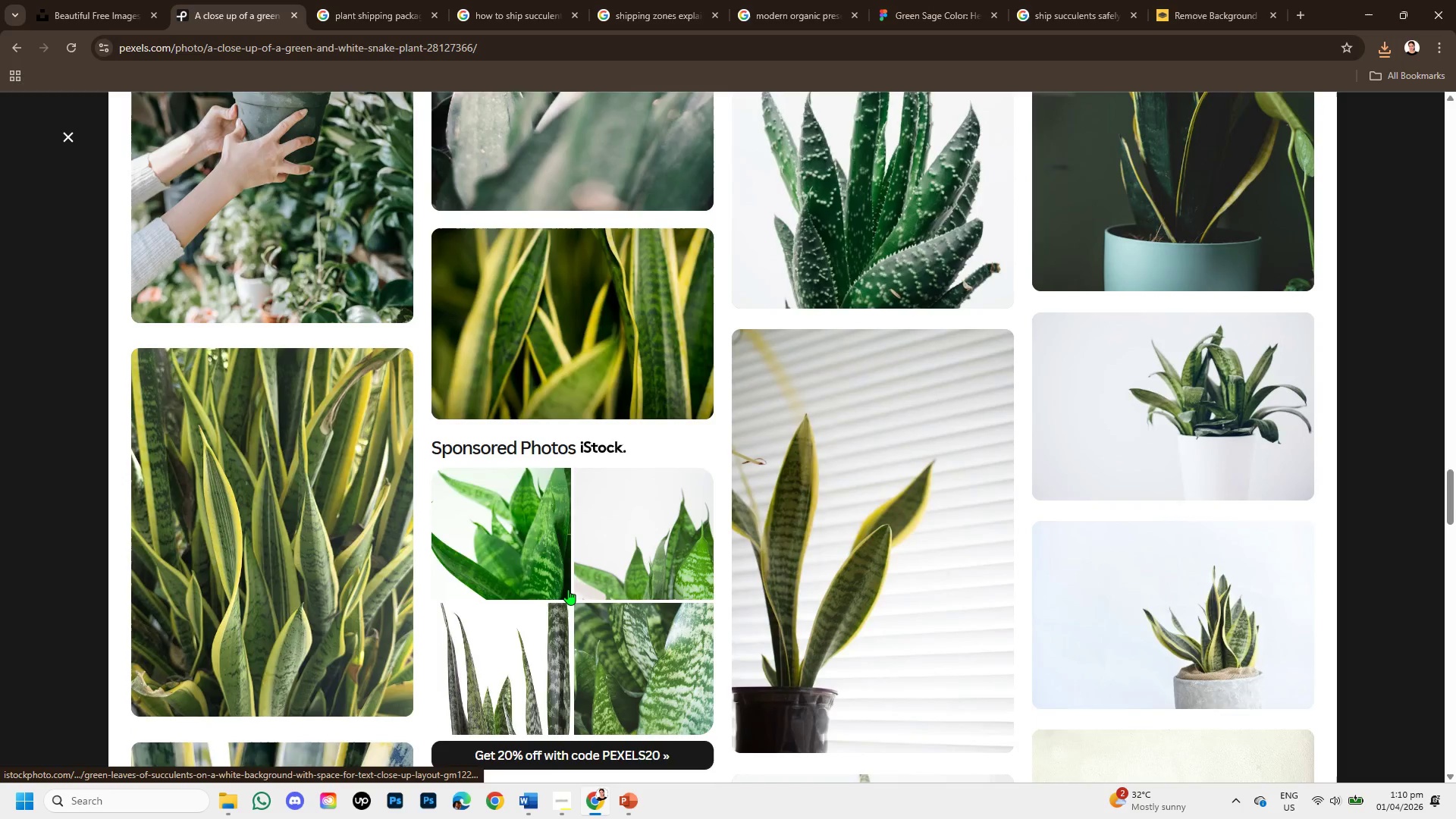 
scroll: coordinate [568, 589], scroll_direction: up, amount: 1.0
 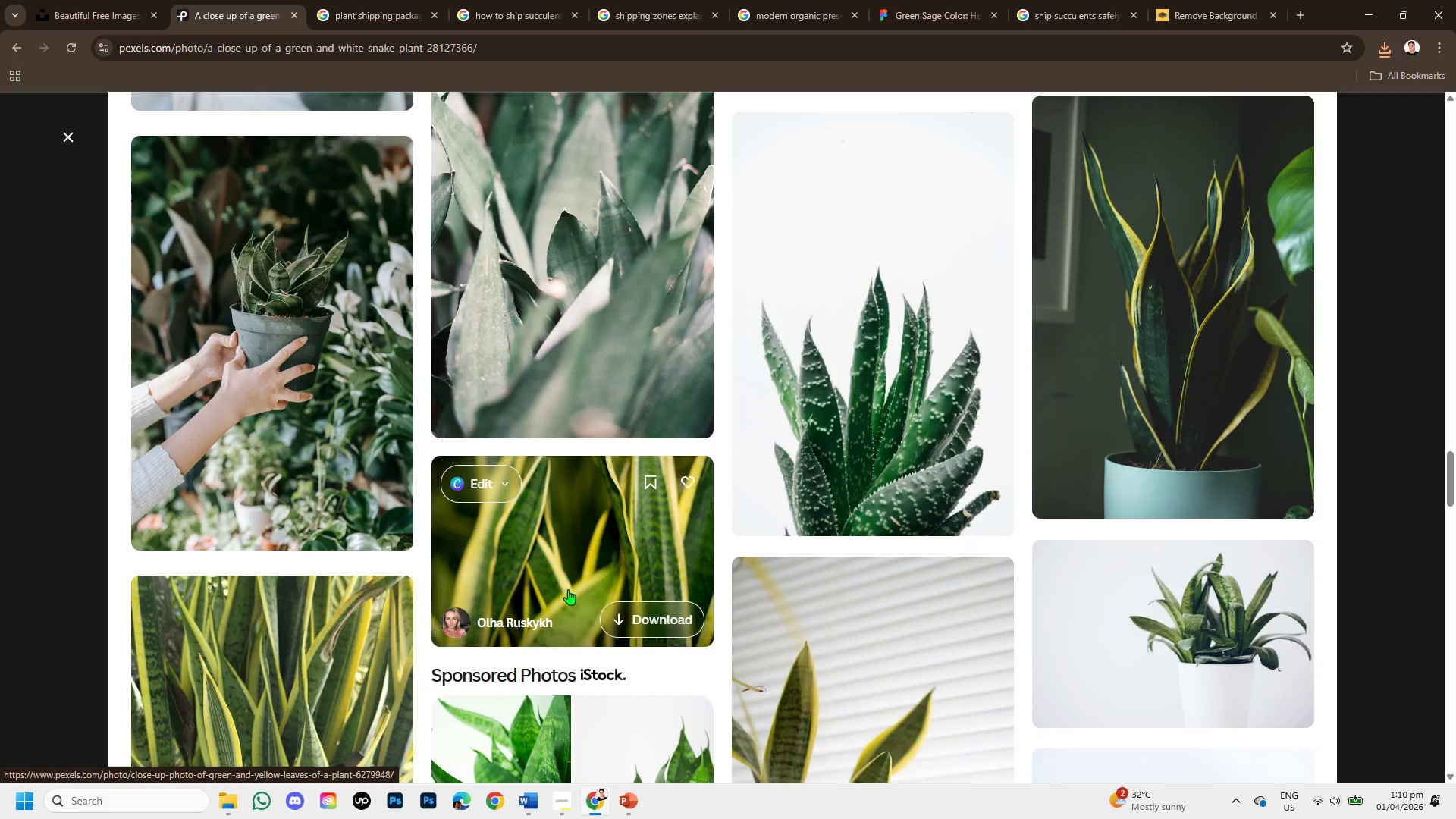 
scroll: coordinate [595, 582], scroll_direction: down, amount: 4.0
 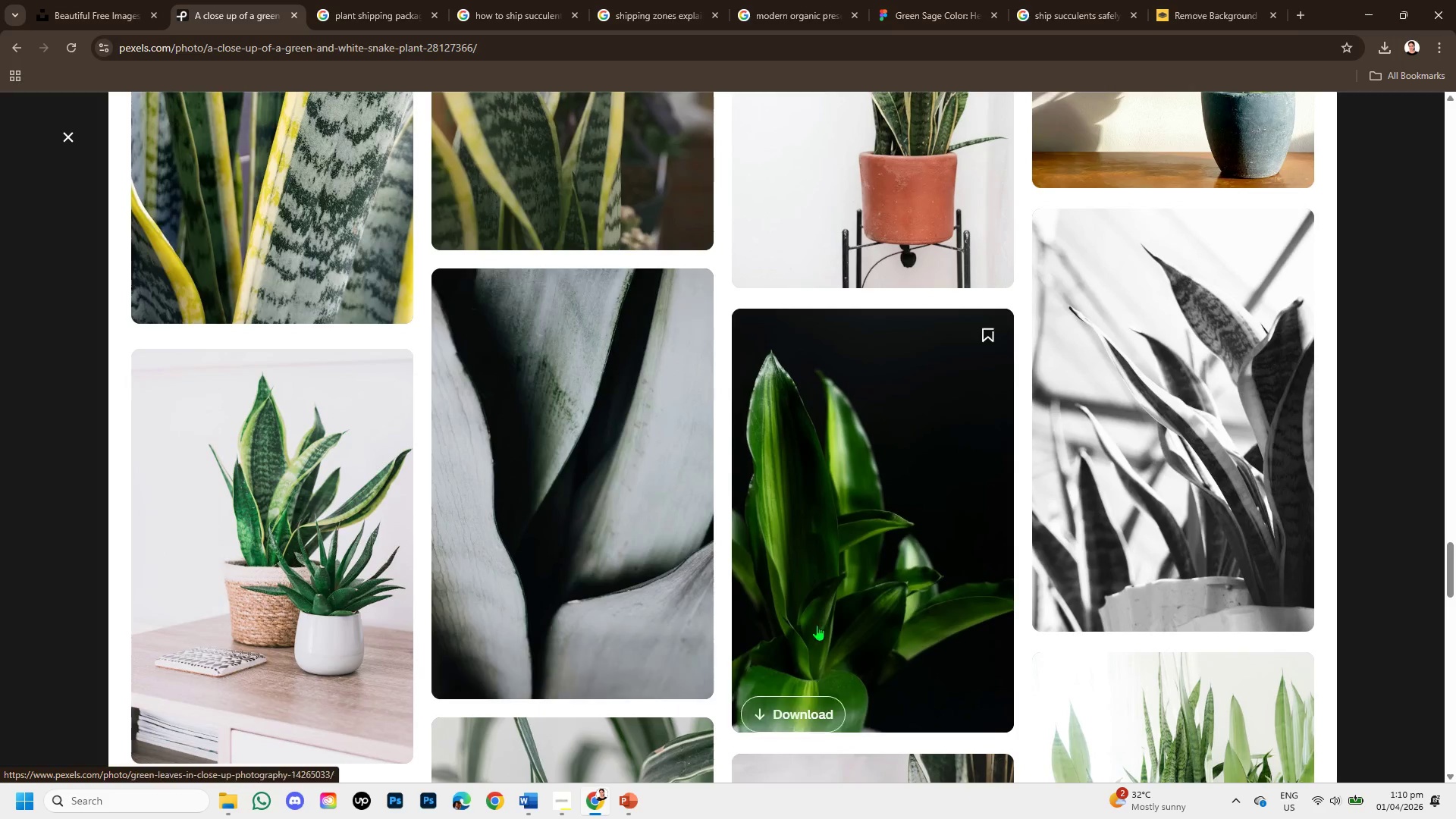 
scroll: coordinate [867, 654], scroll_direction: up, amount: 1.0
 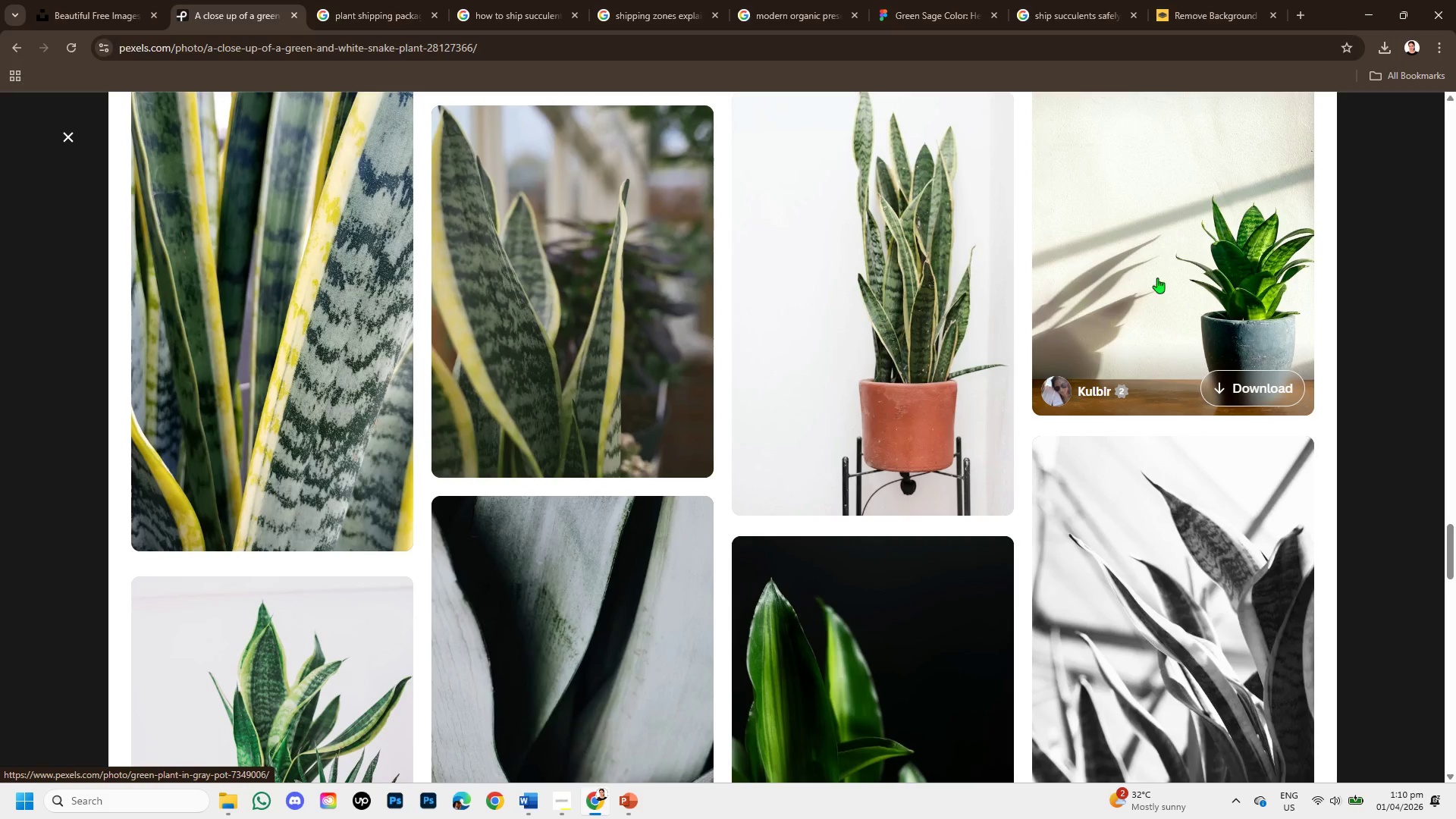 
left_click([1238, 315])
 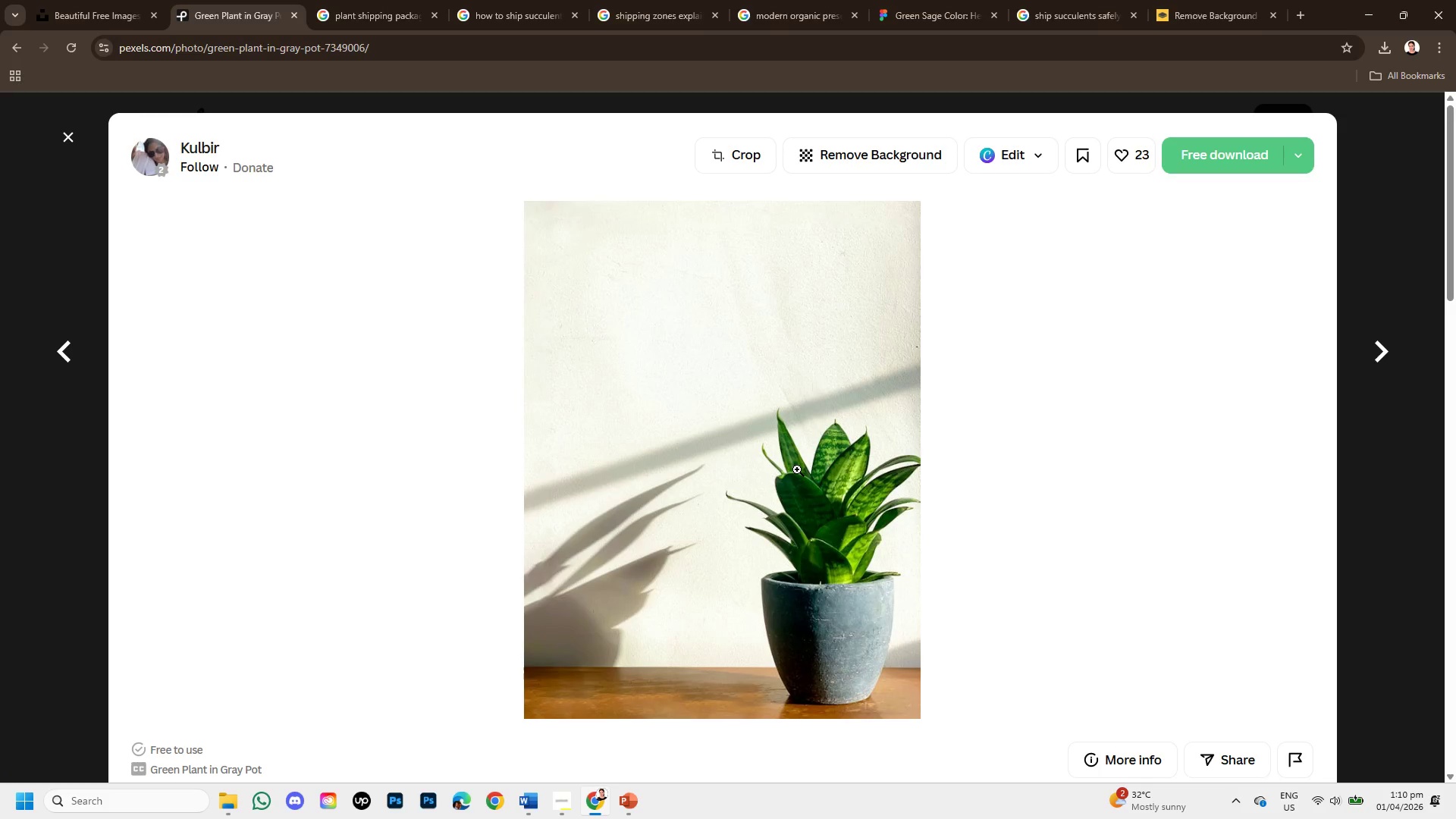 
right_click([820, 491])
 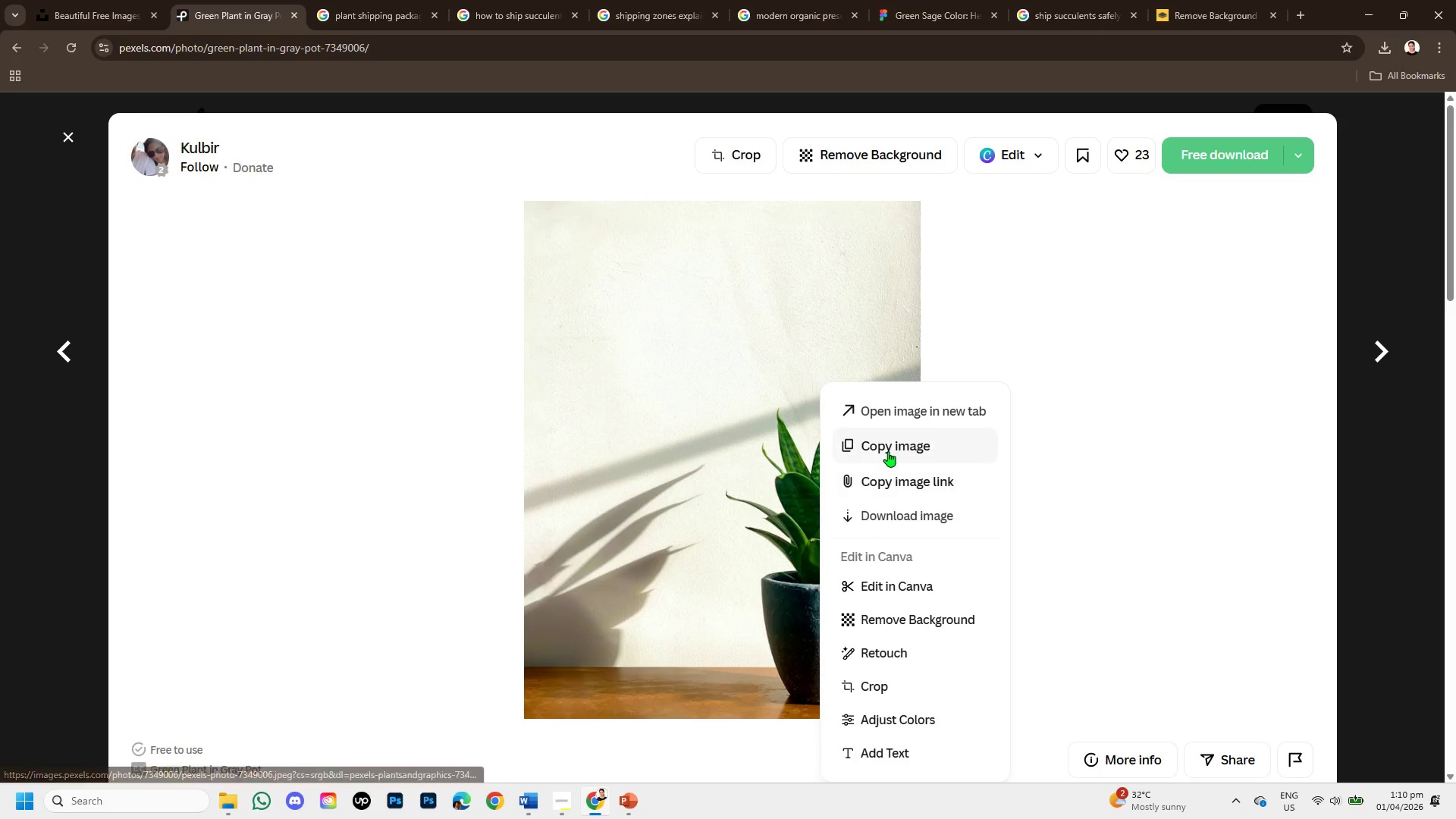 
left_click([888, 447])
 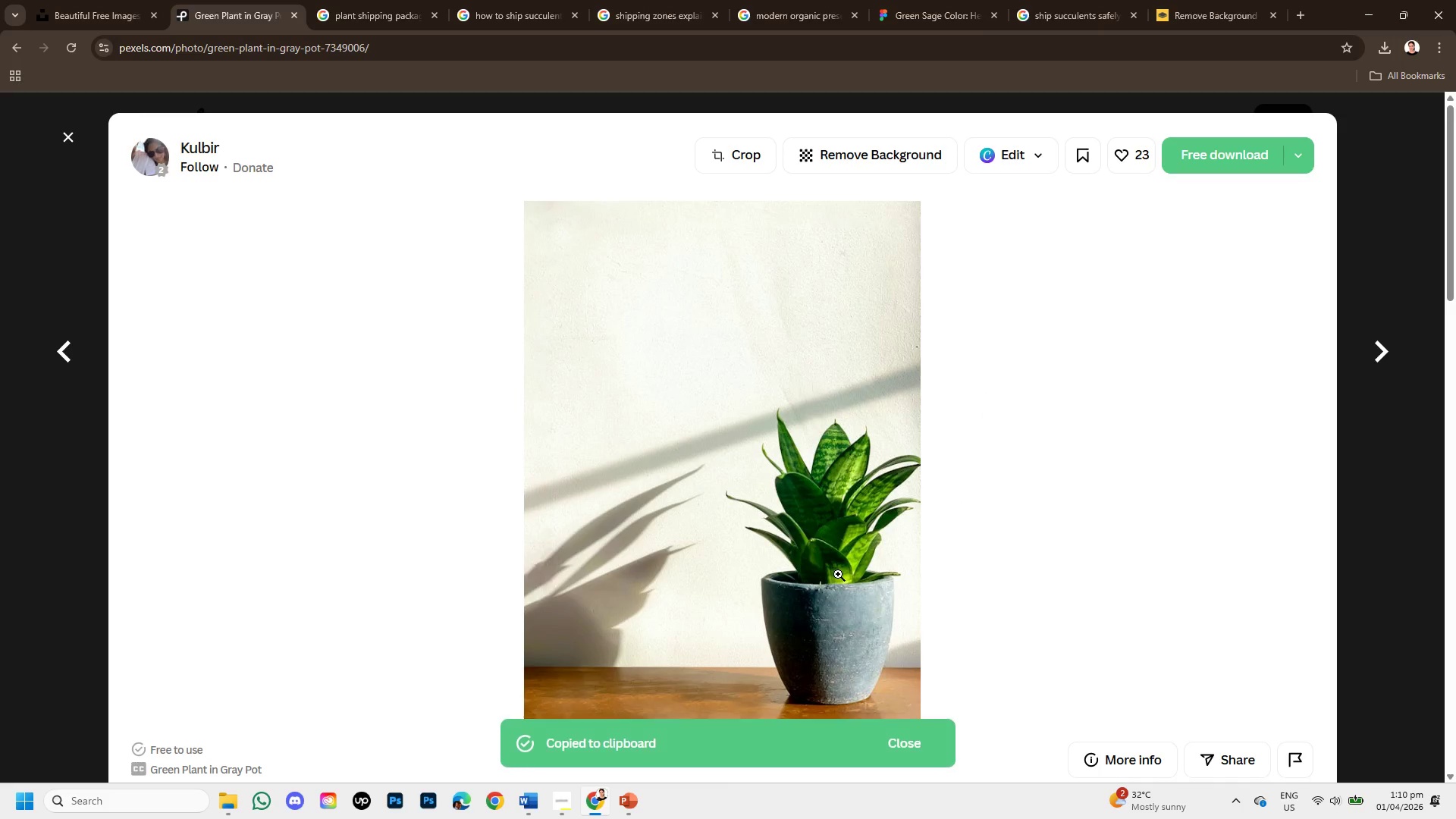 
scroll: coordinate [833, 588], scroll_direction: down, amount: 3.0
 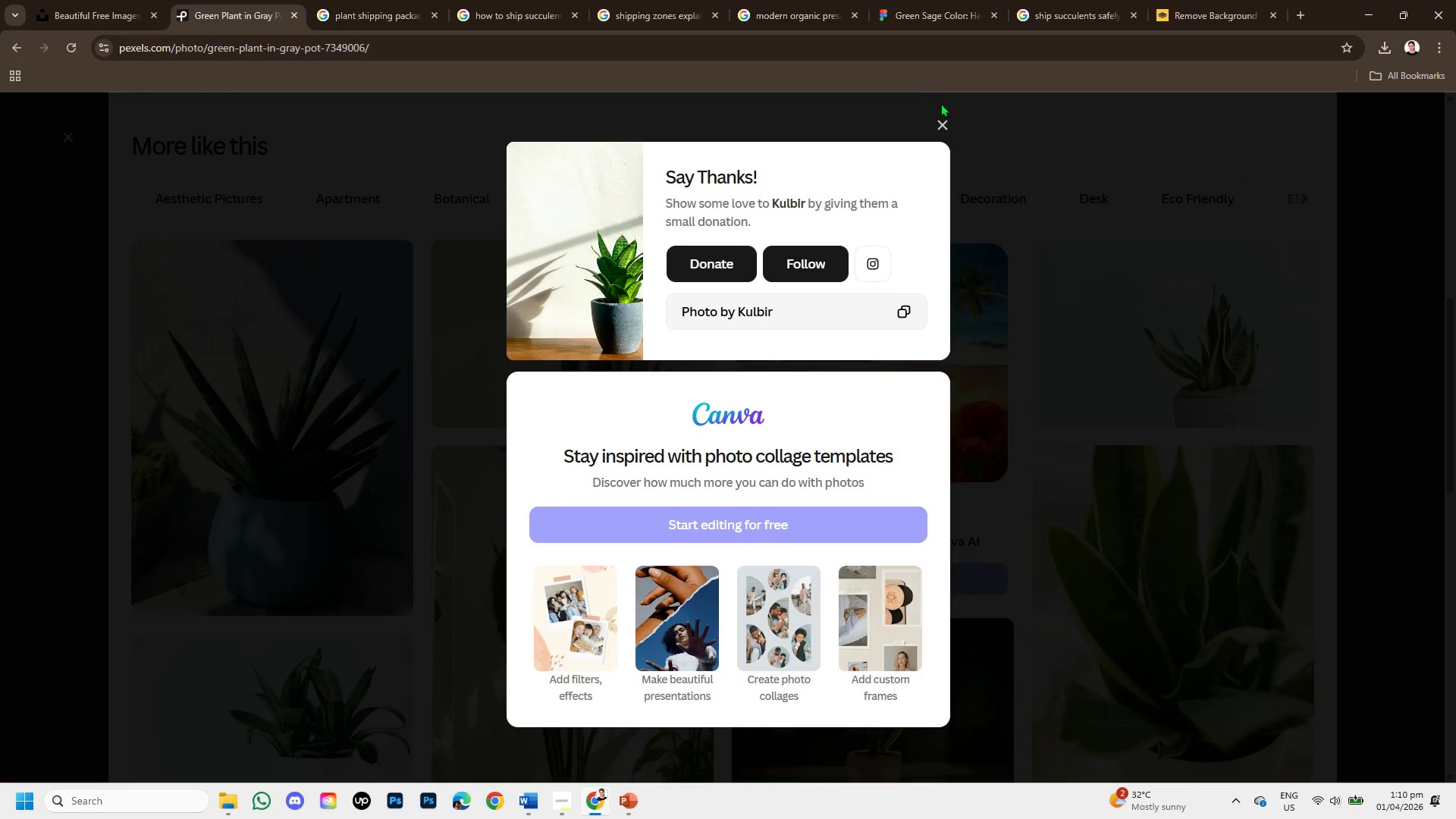 
left_click([949, 118])
 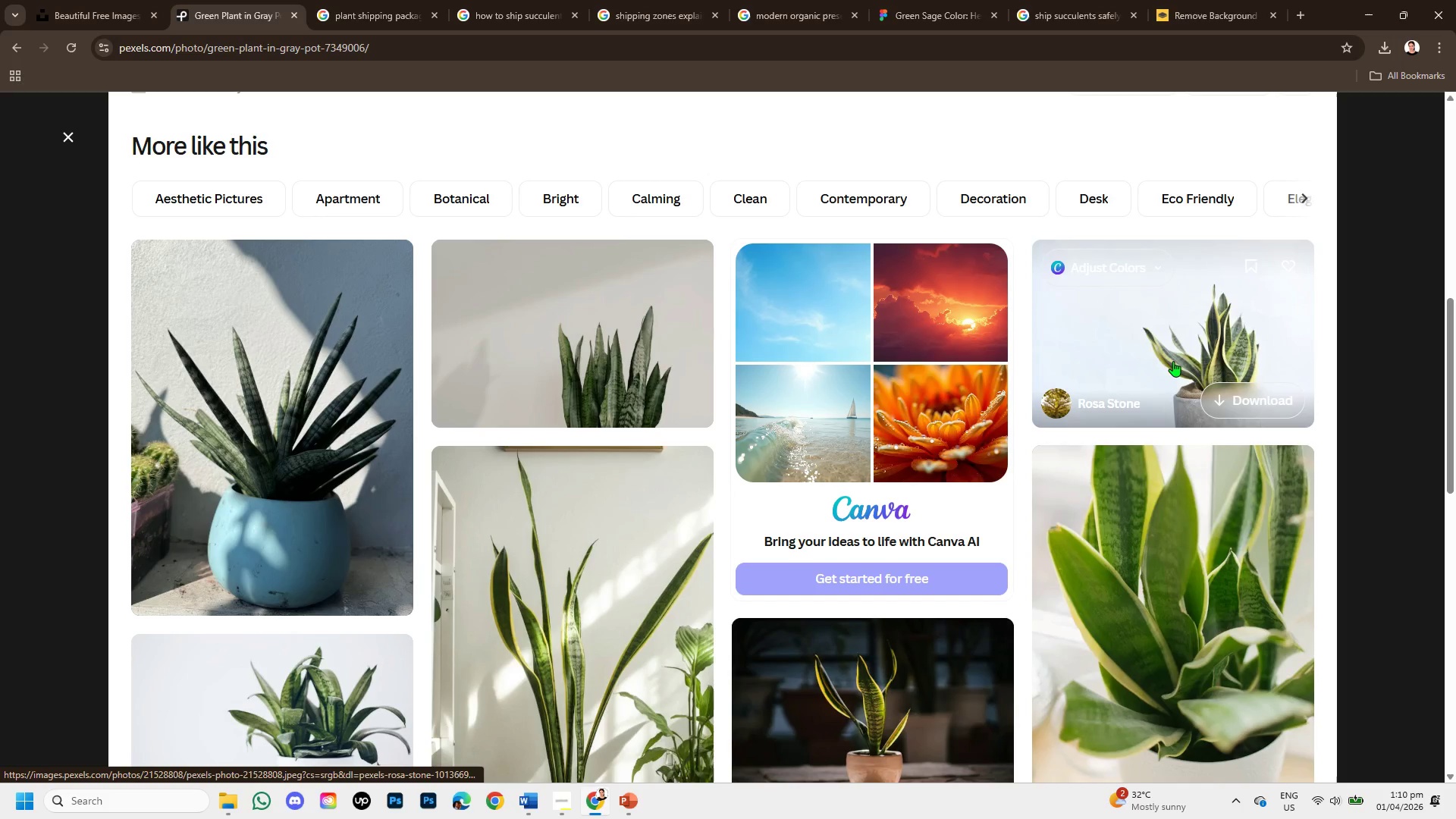 
left_click([1177, 347])
 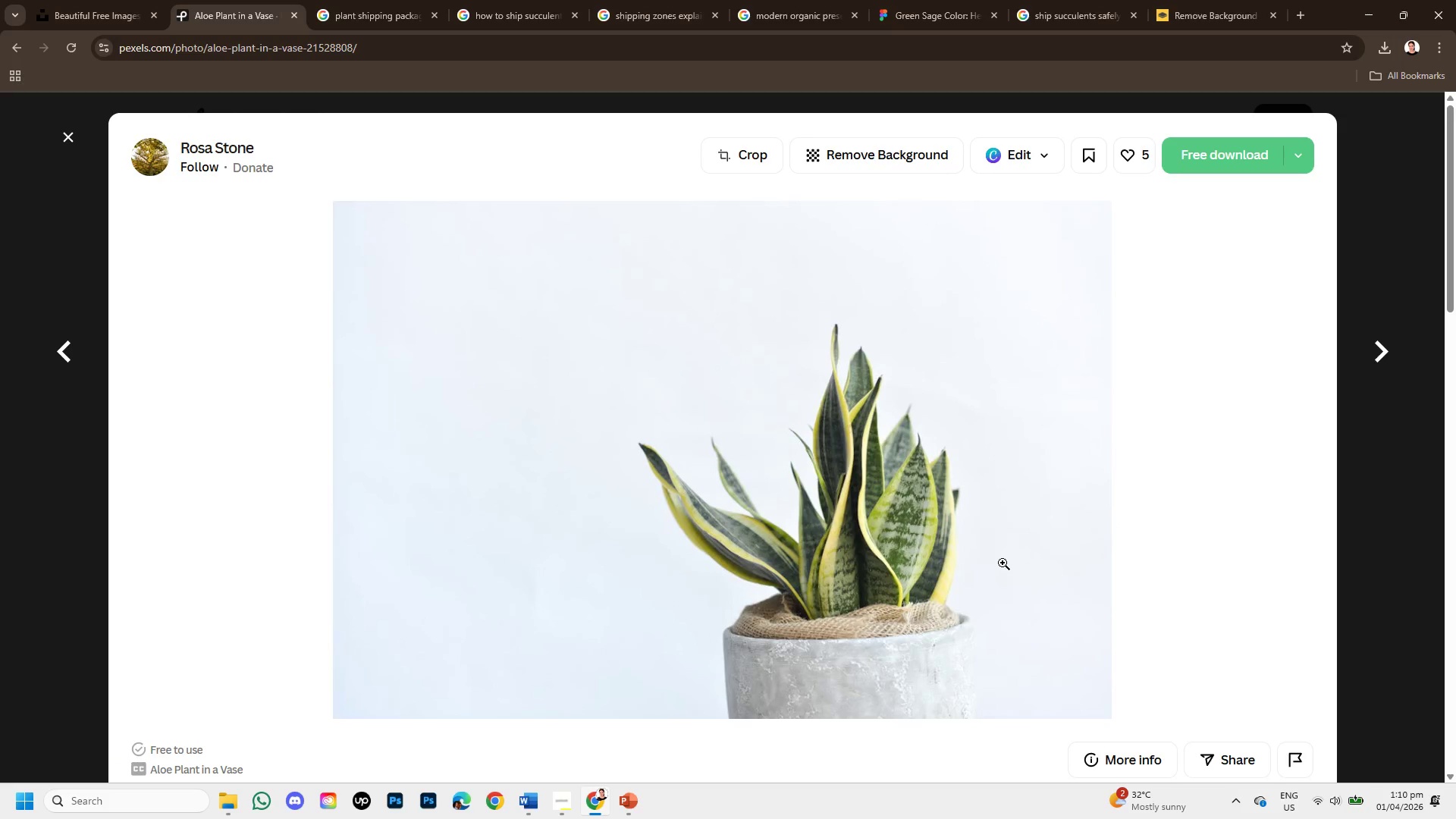 
scroll: coordinate [924, 523], scroll_direction: down, amount: 4.0
 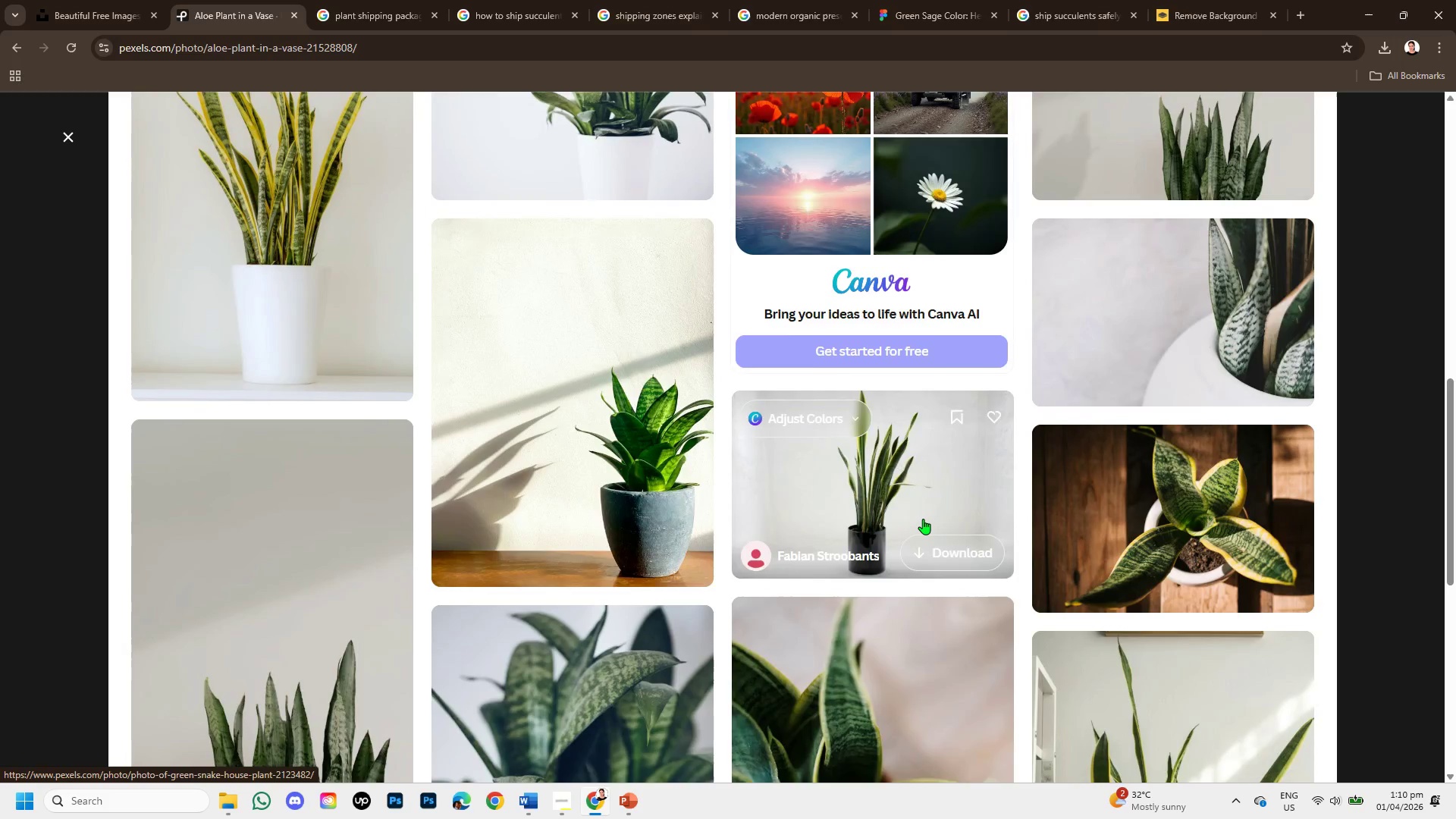 
scroll: coordinate [923, 519], scroll_direction: up, amount: 1.0
 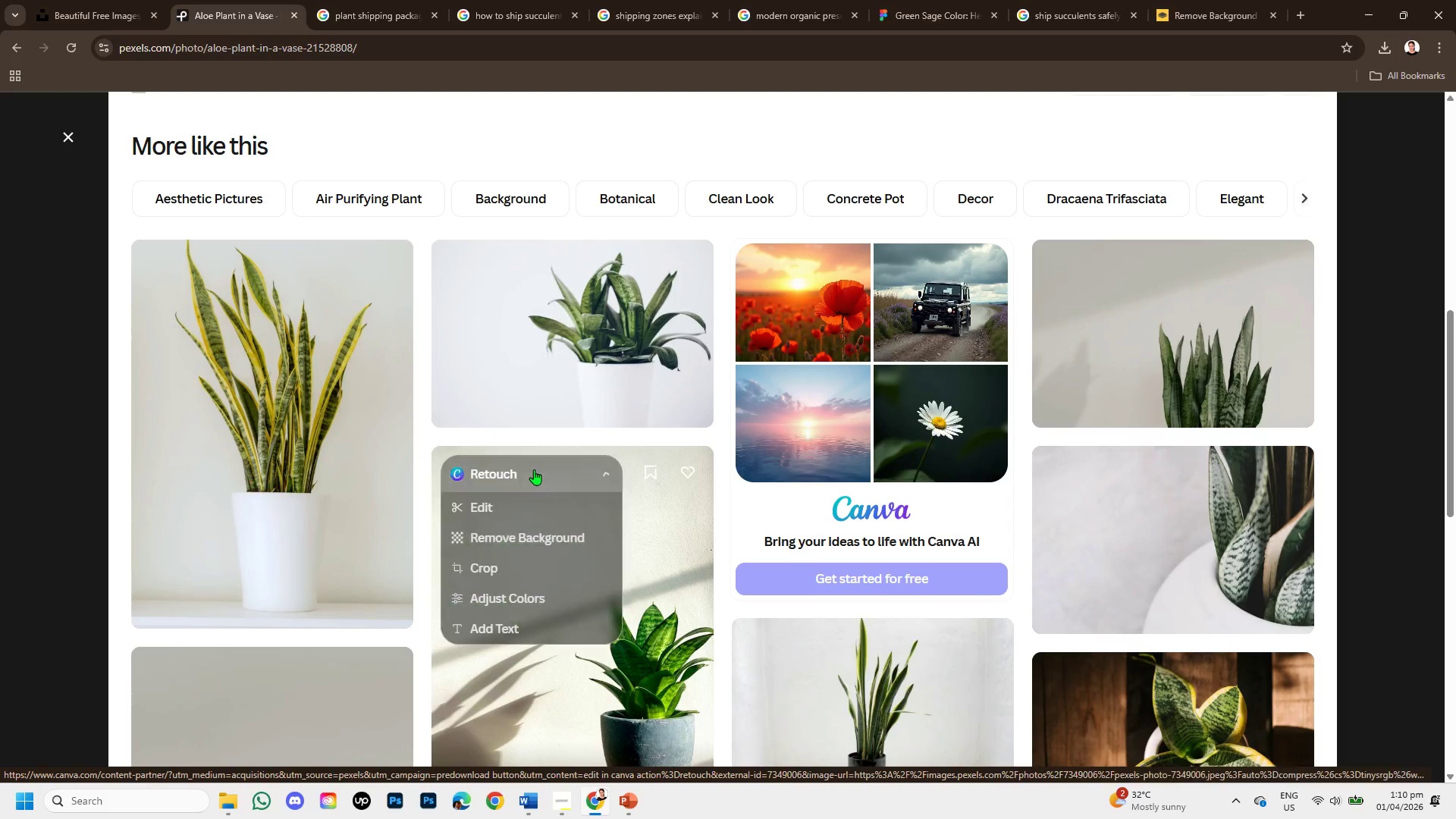 
scroll: coordinate [730, 487], scroll_direction: down, amount: 3.0
 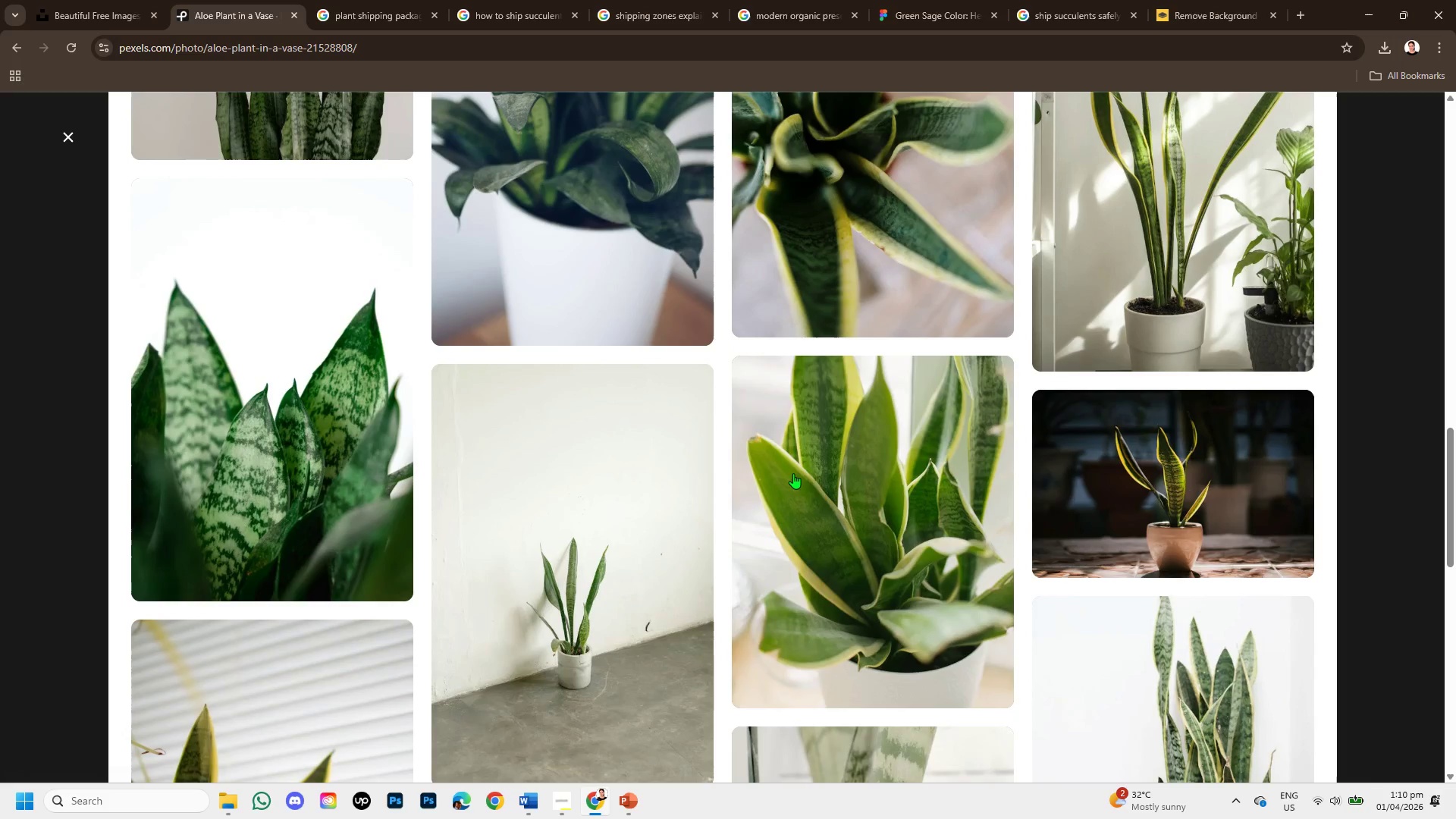 
scroll: coordinate [846, 473], scroll_direction: up, amount: 1.0
 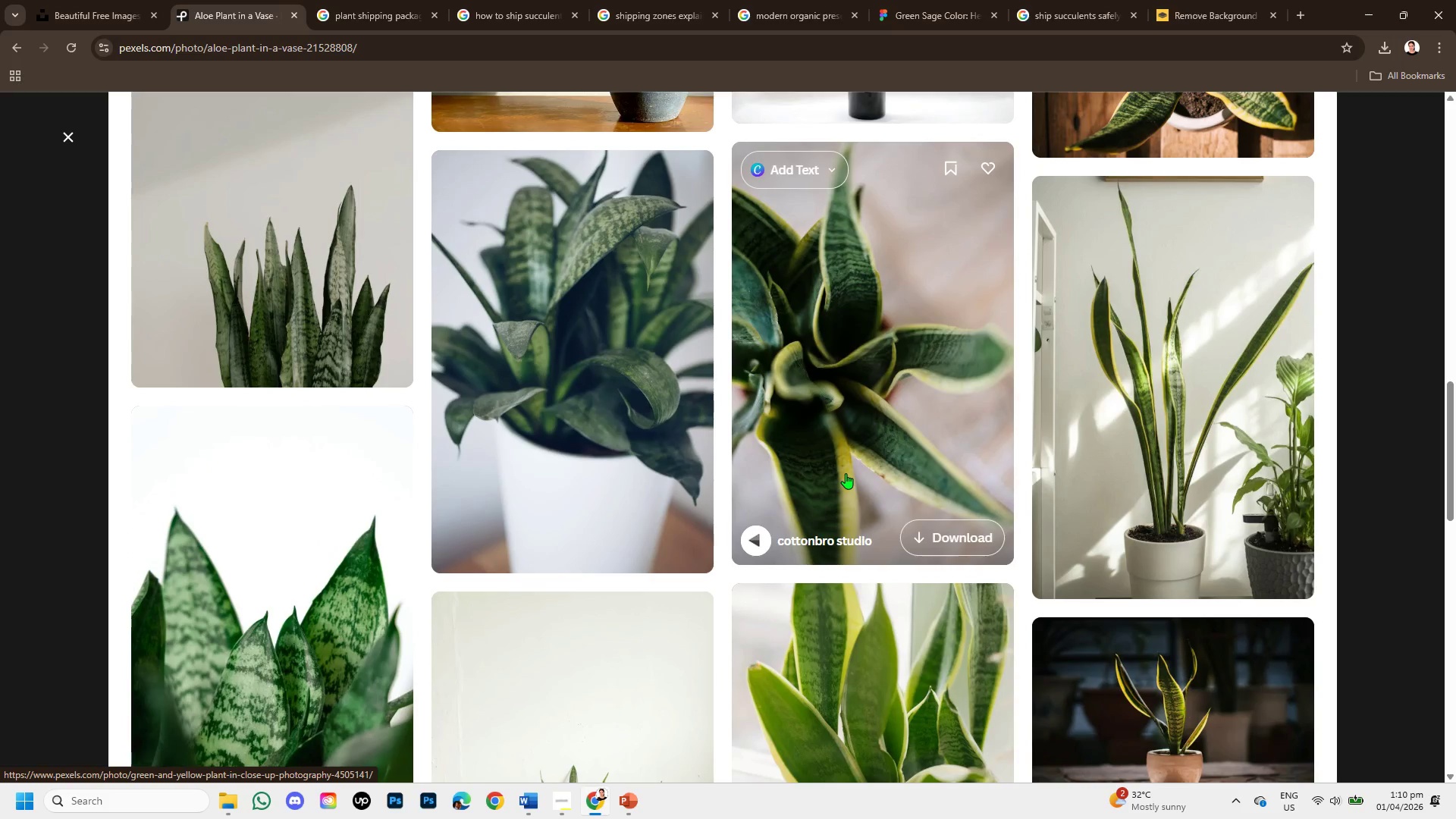 
scroll: coordinate [839, 476], scroll_direction: down, amount: 5.0
 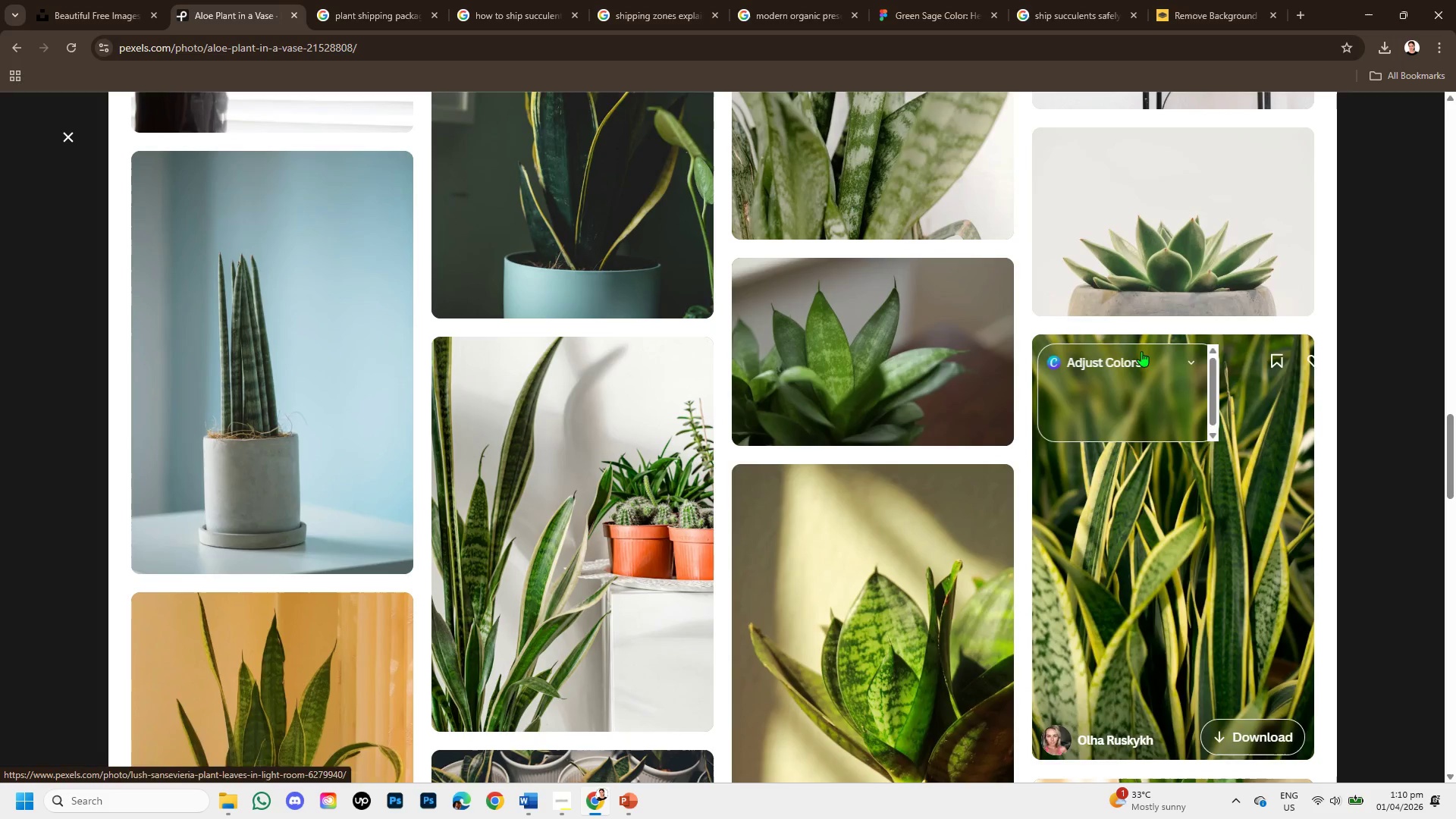 
left_click([1179, 250])
 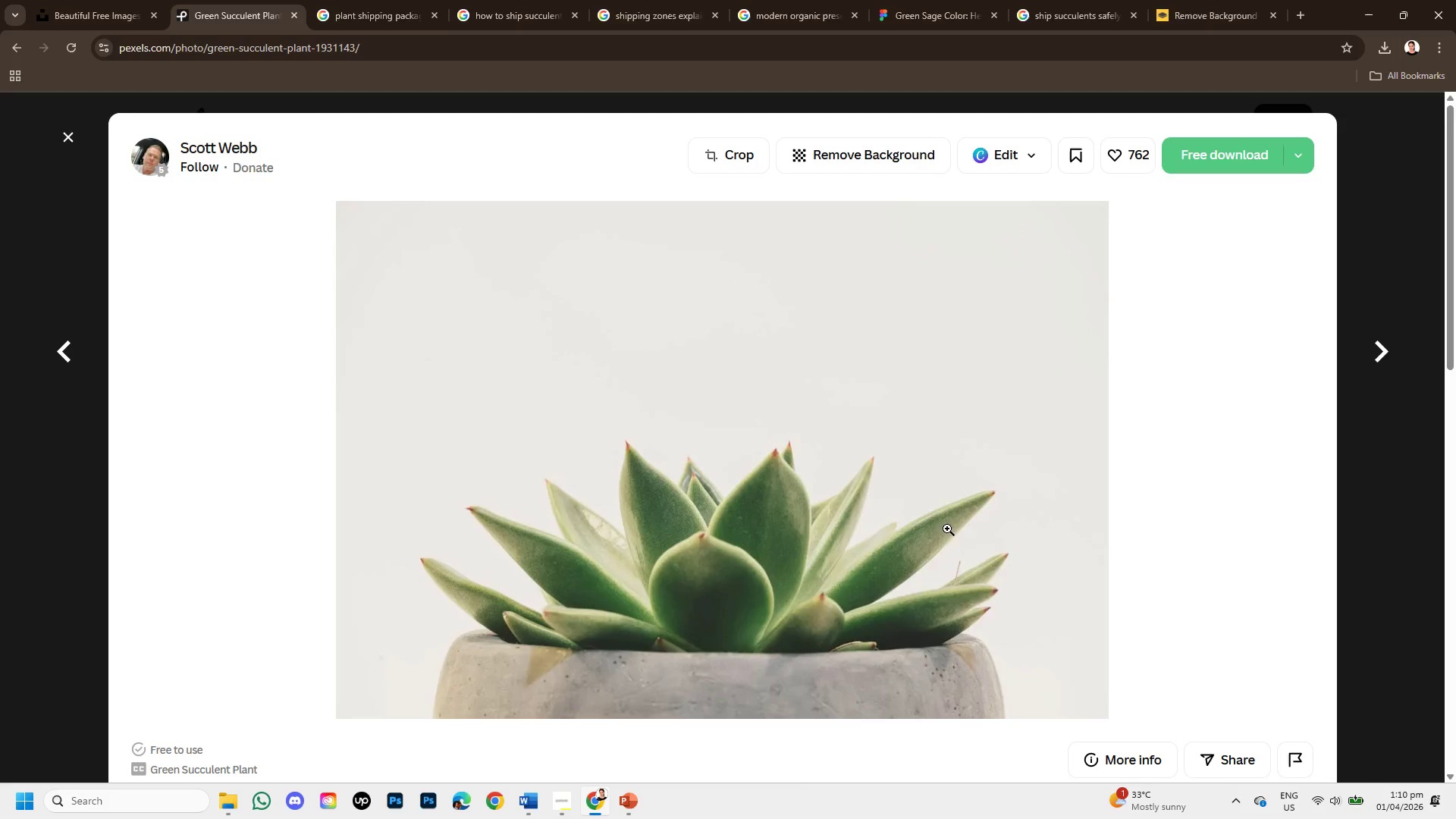 
scroll: coordinate [592, 475], scroll_direction: down, amount: 7.0
 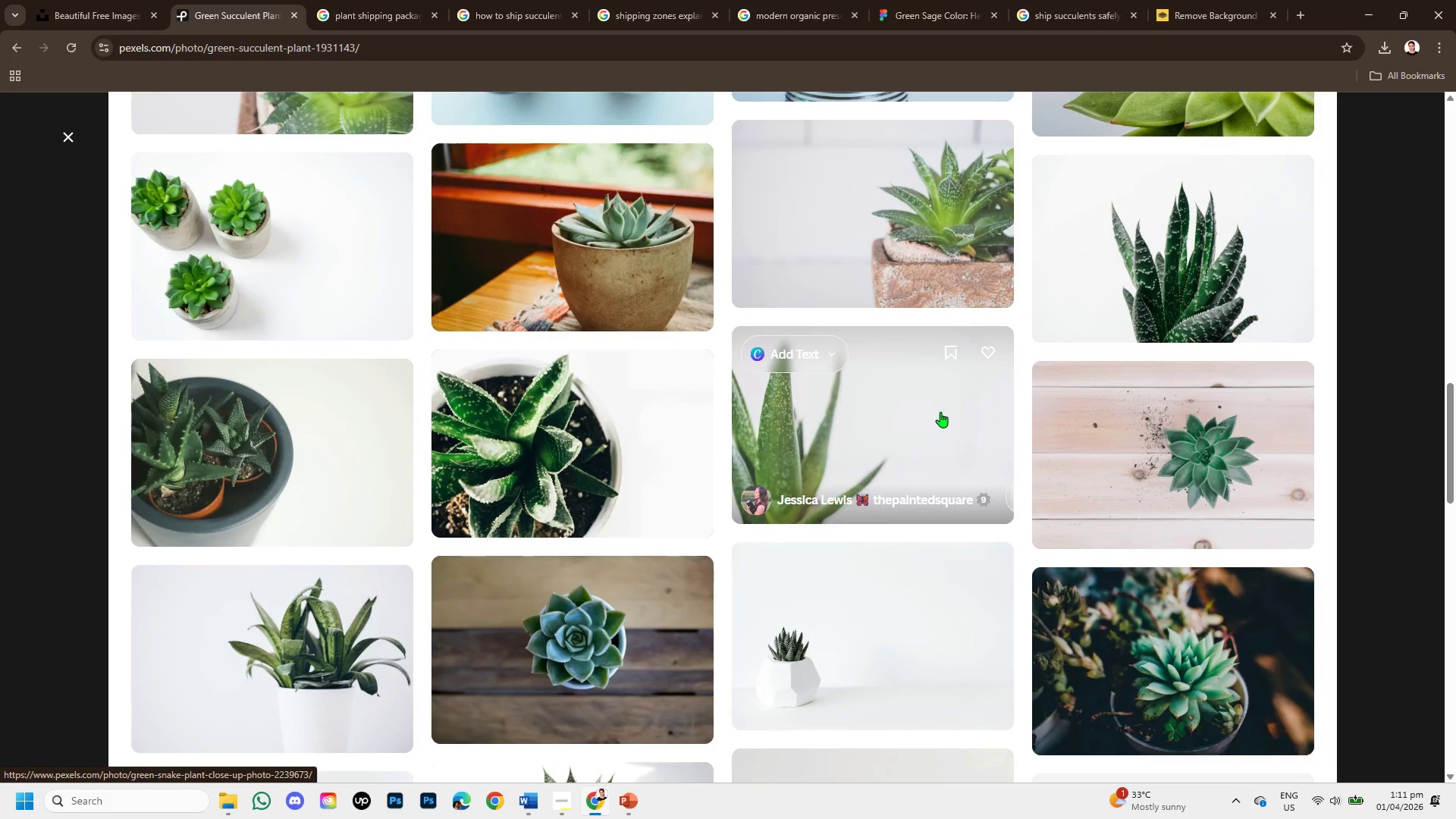 
scroll: coordinate [635, 394], scroll_direction: down, amount: 2.0
 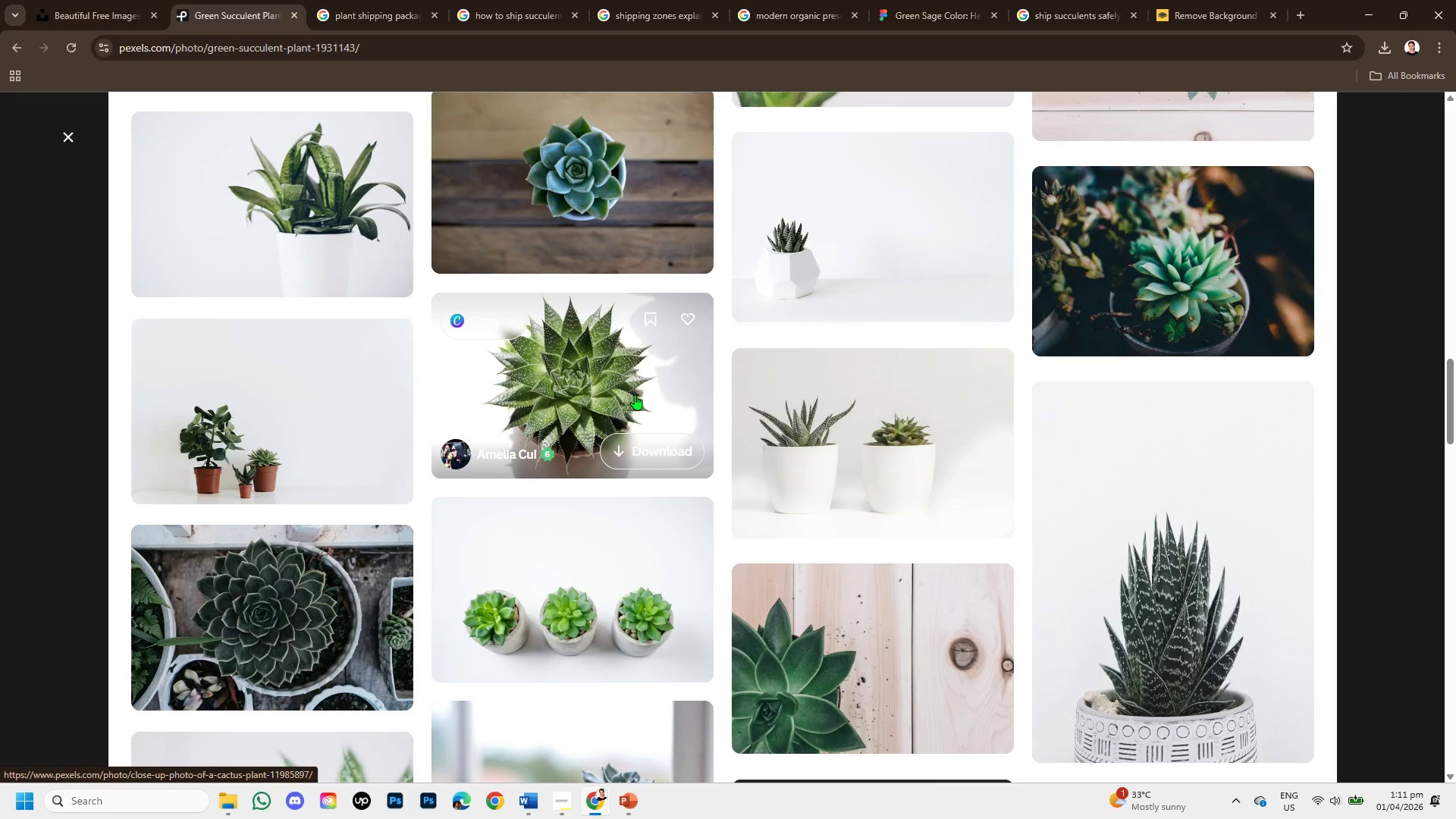 
left_click([635, 394])
 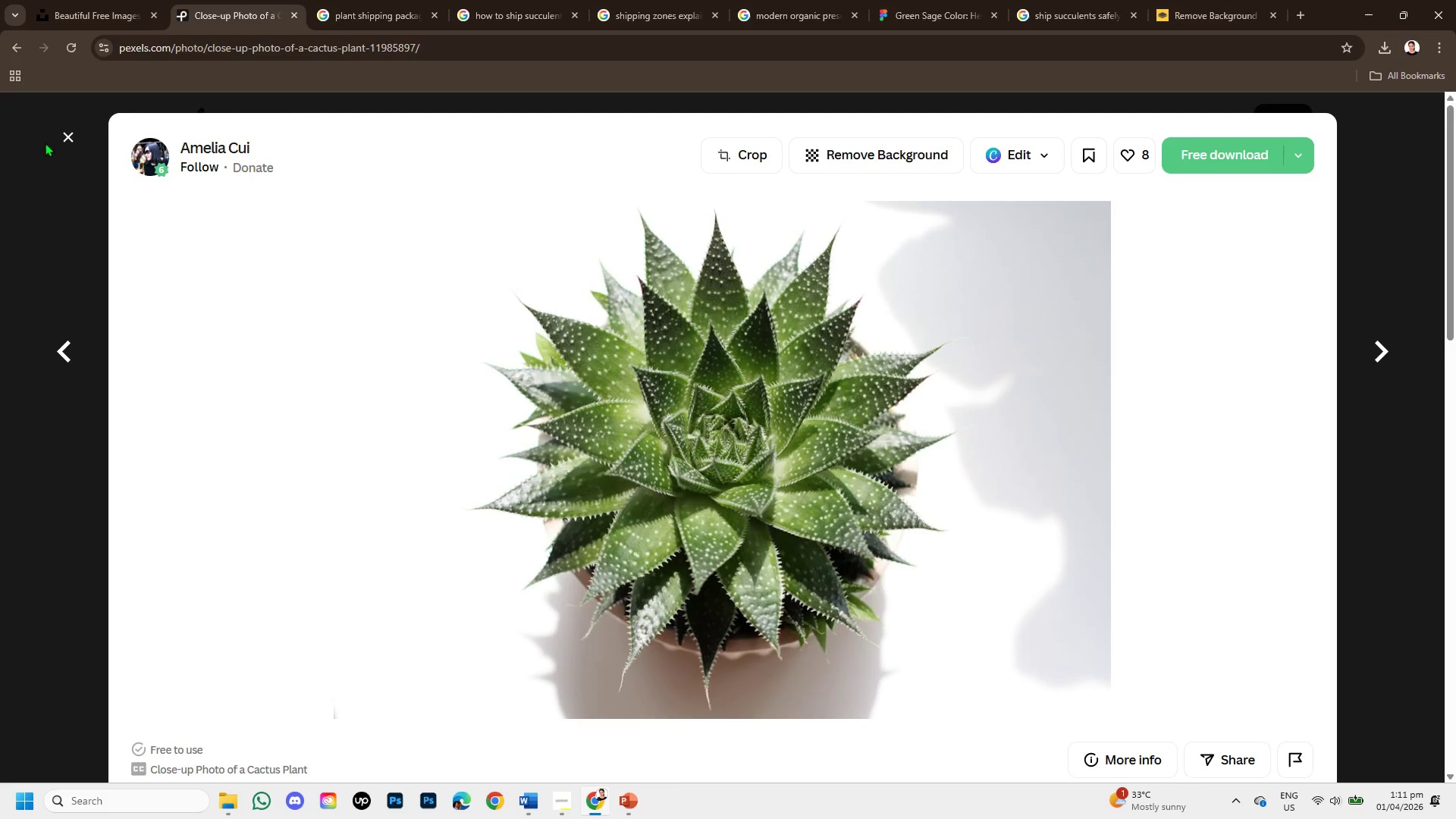 
left_click([59, 143])
 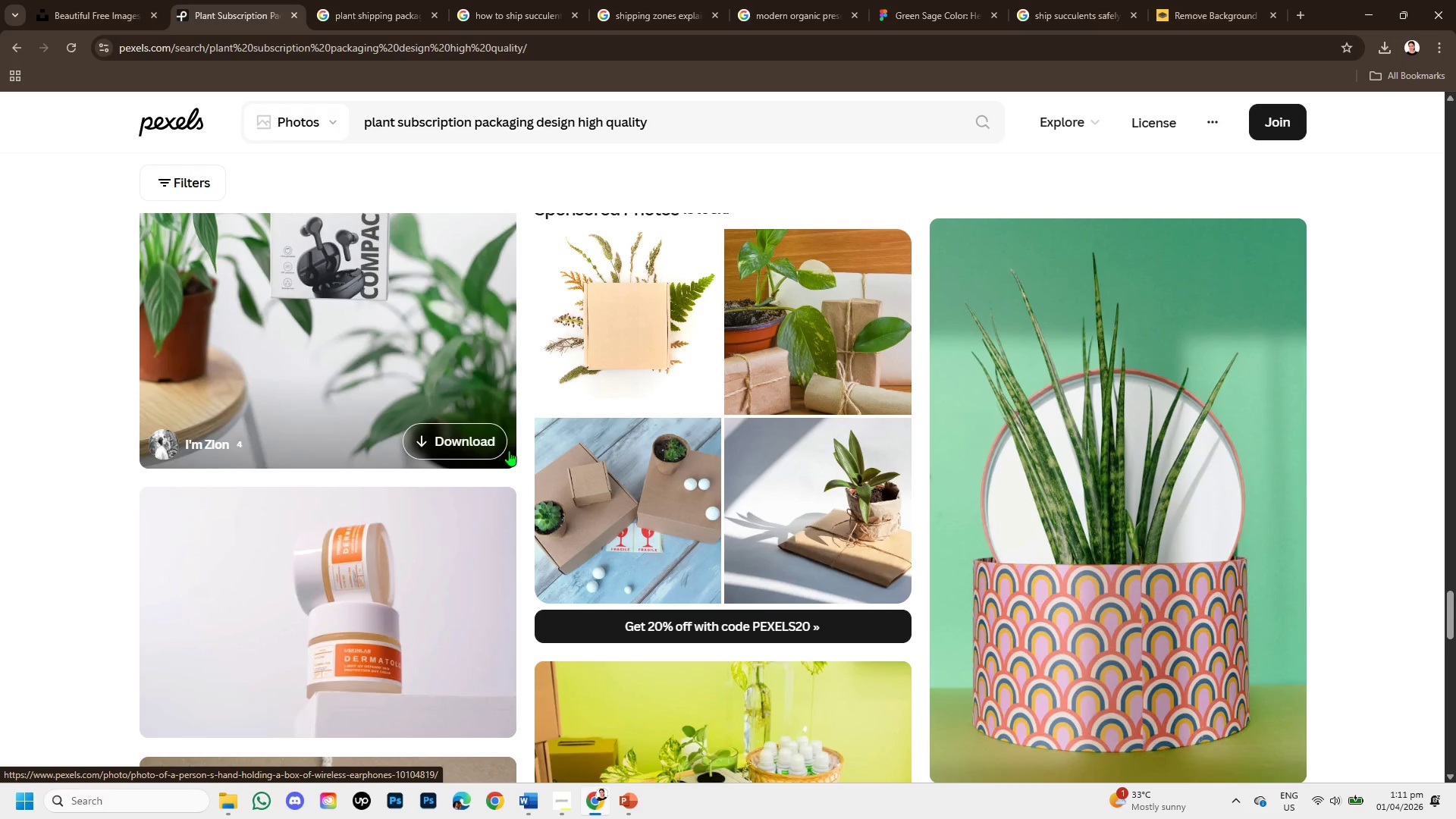 
scroll: coordinate [669, 444], scroll_direction: up, amount: 2.0
 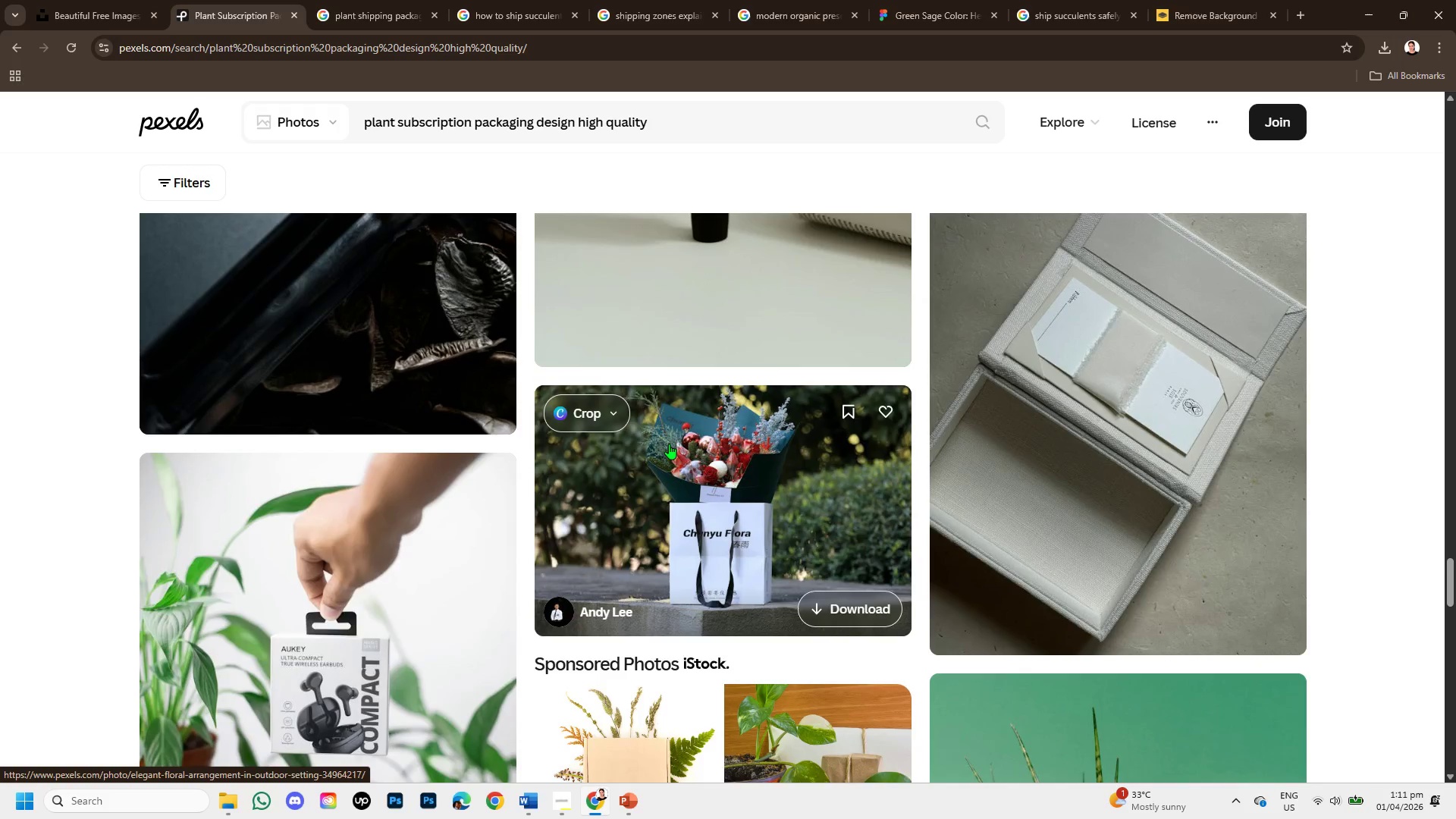 
scroll: coordinate [669, 444], scroll_direction: down, amount: 2.0
 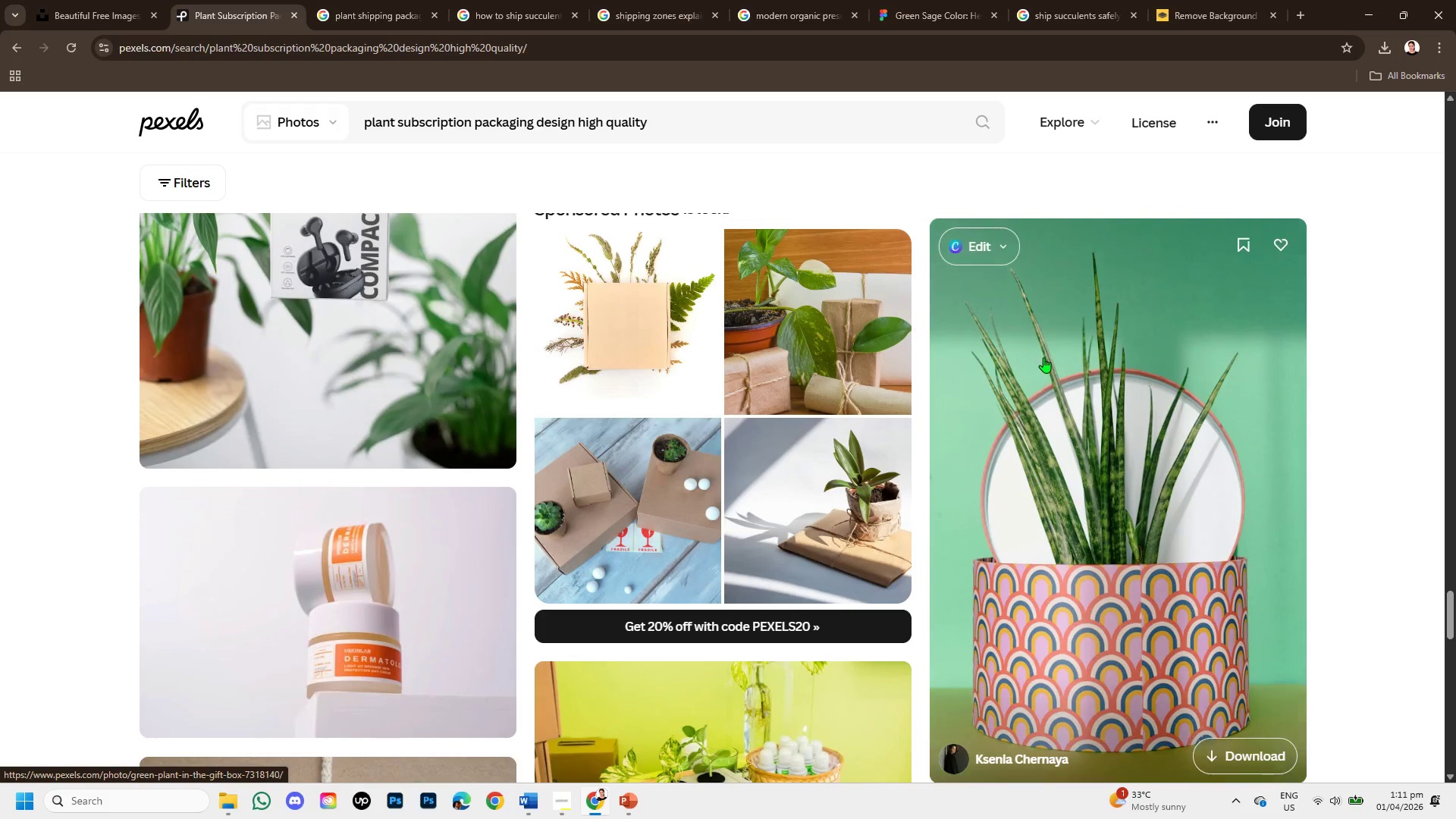 
left_click([1043, 357])
 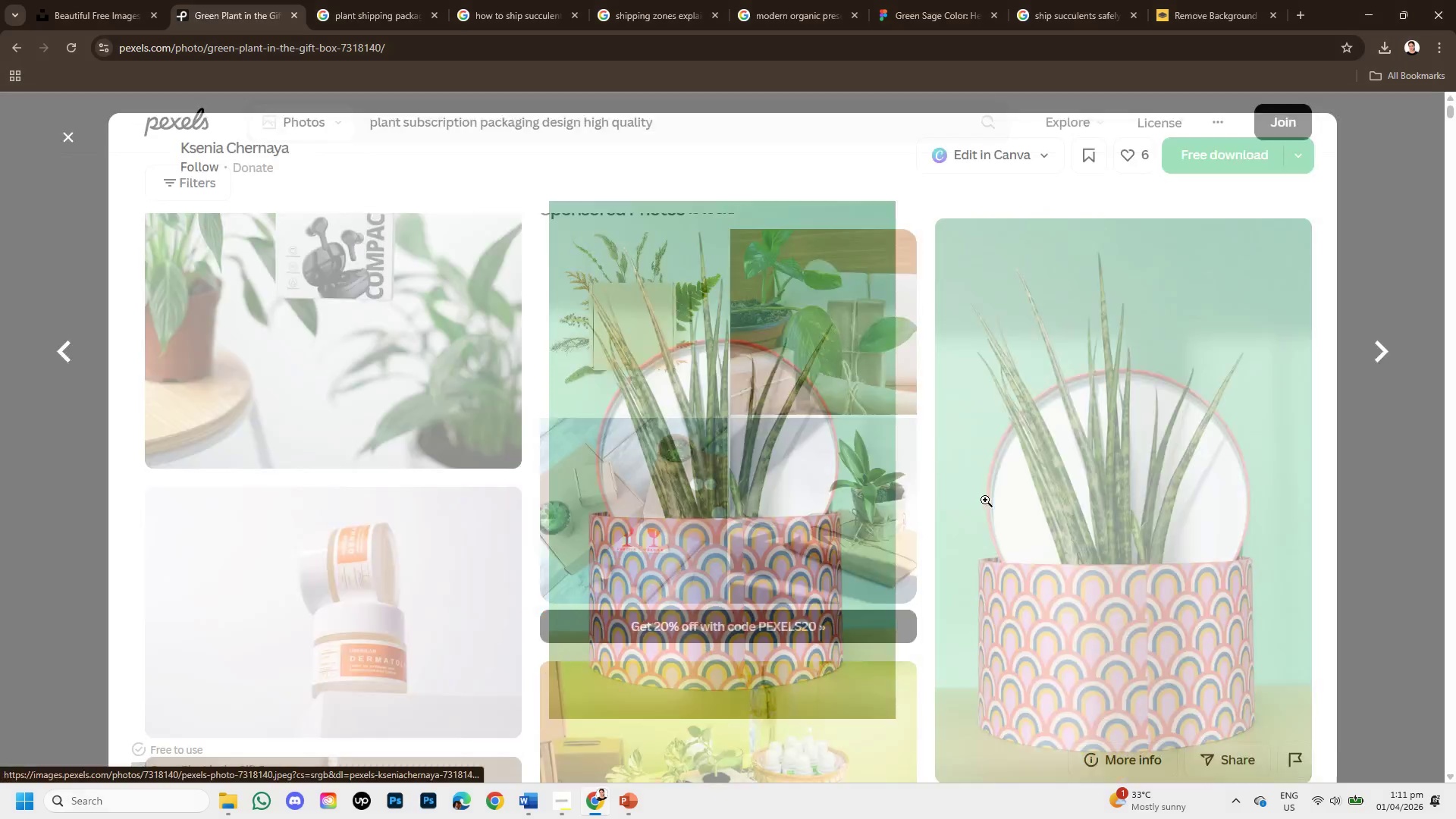 
scroll: coordinate [910, 519], scroll_direction: down, amount: 6.0
 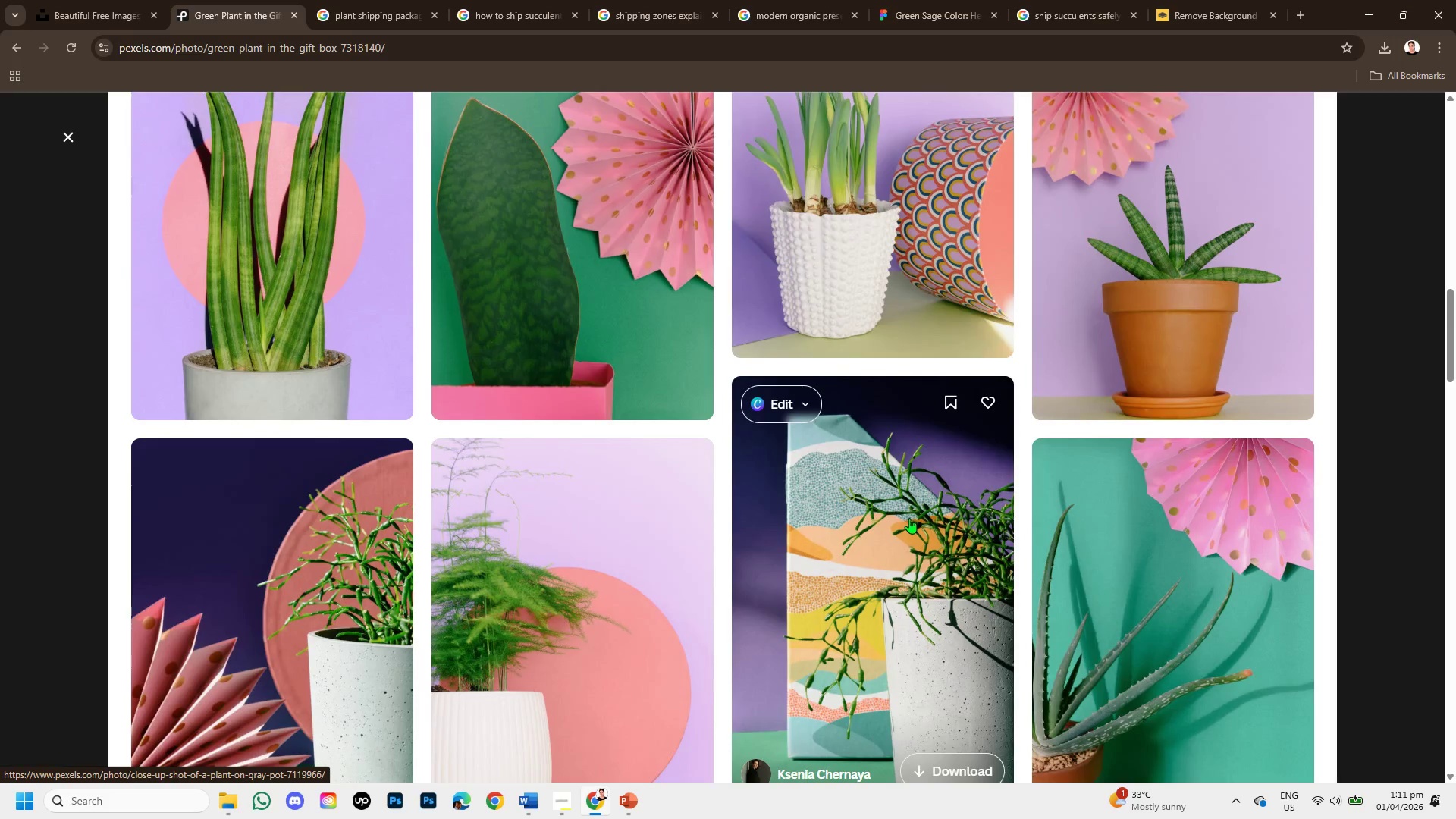 
scroll: coordinate [909, 518], scroll_direction: up, amount: 1.0
 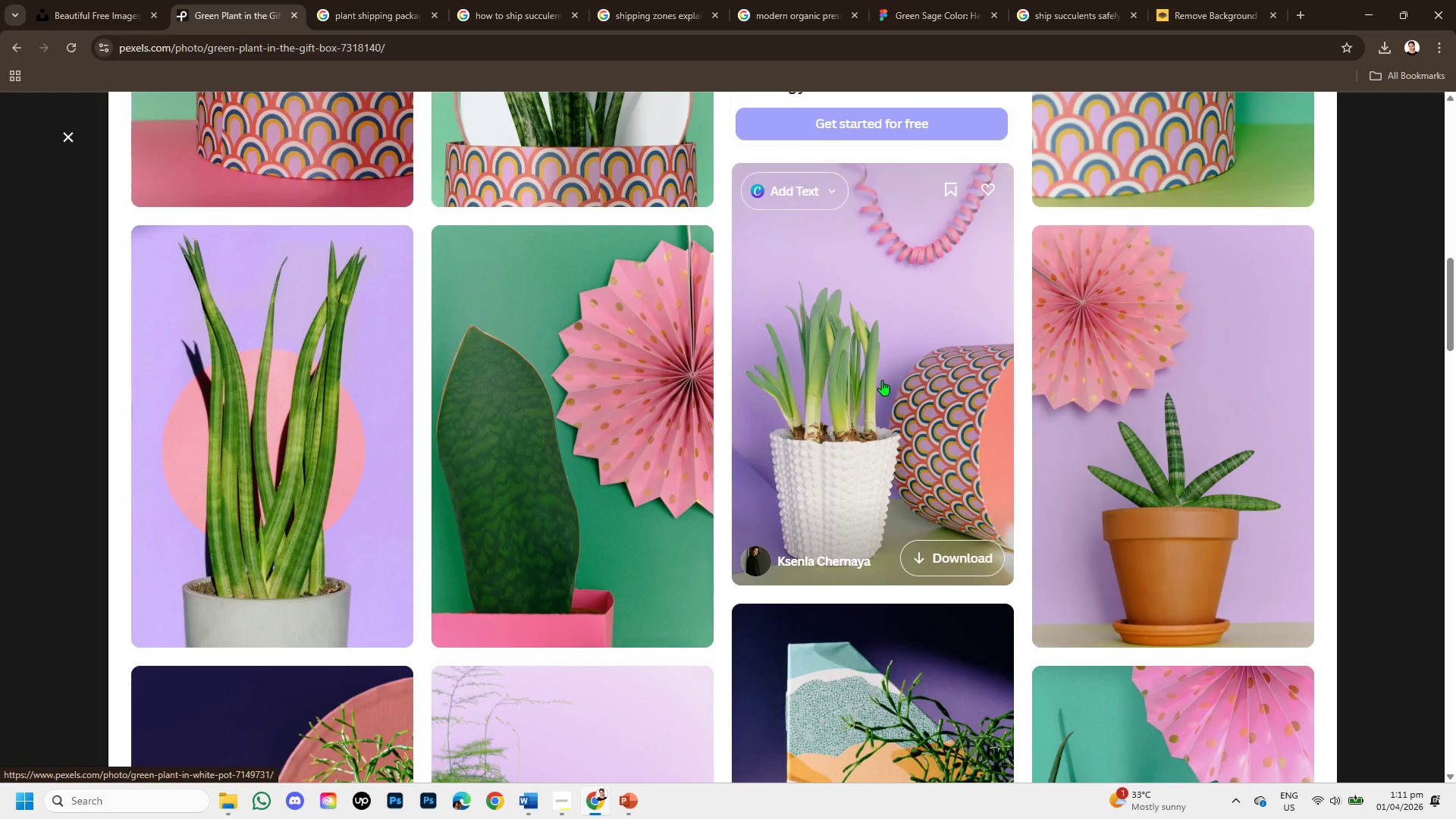 
left_click([882, 372])
 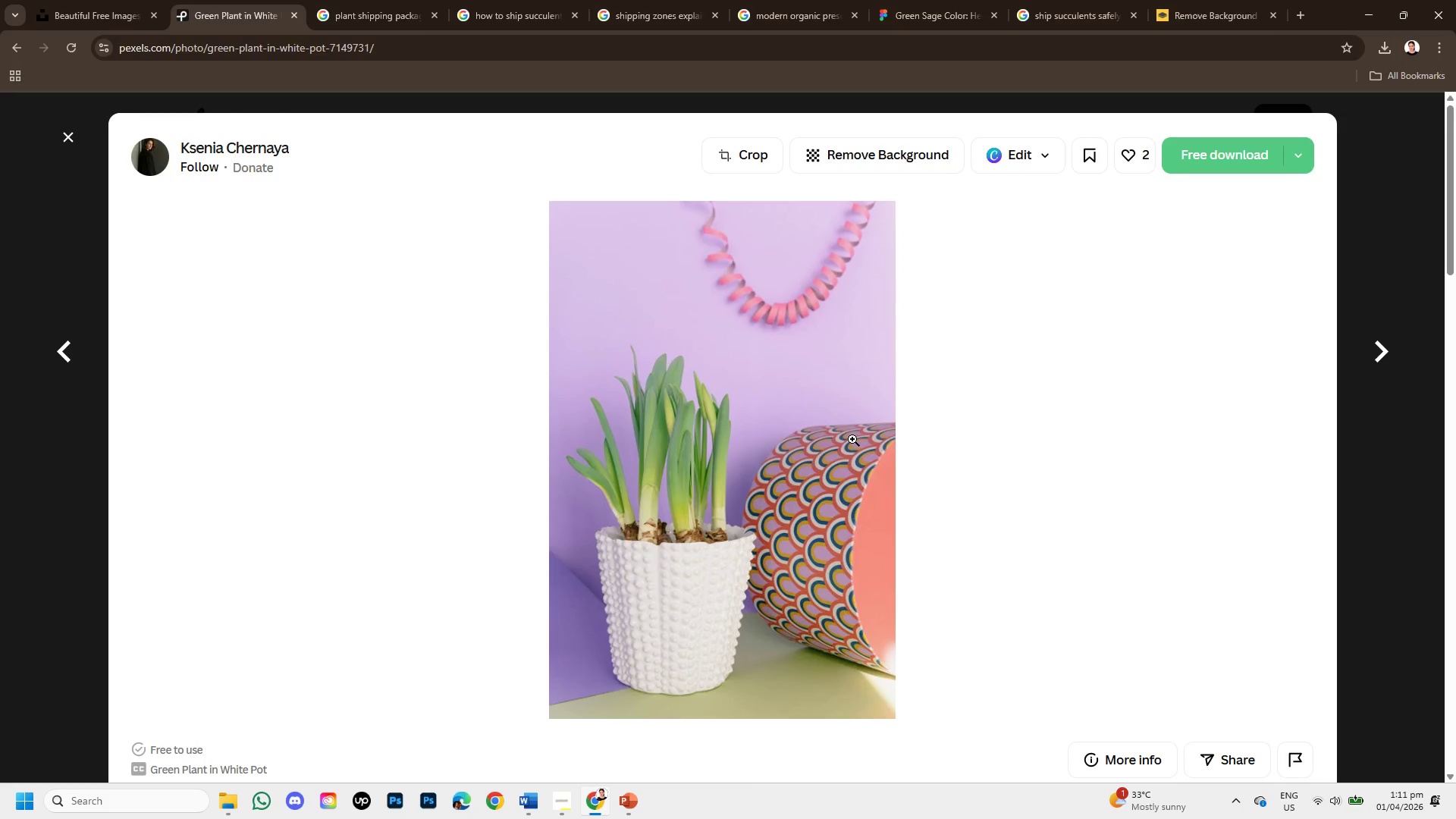 
wait(6.45)
 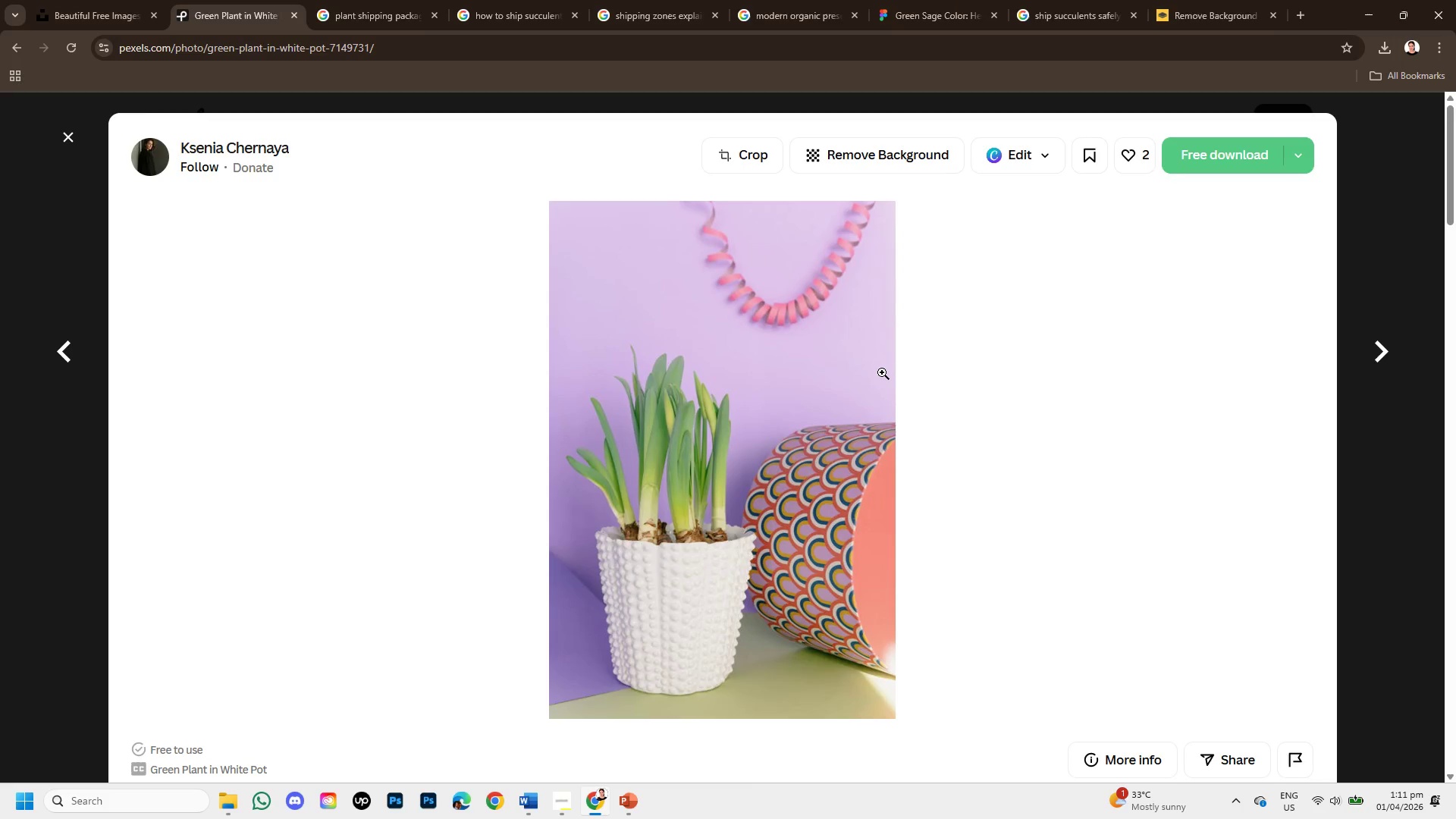 
scroll: coordinate [865, 443], scroll_direction: down, amount: 3.0
 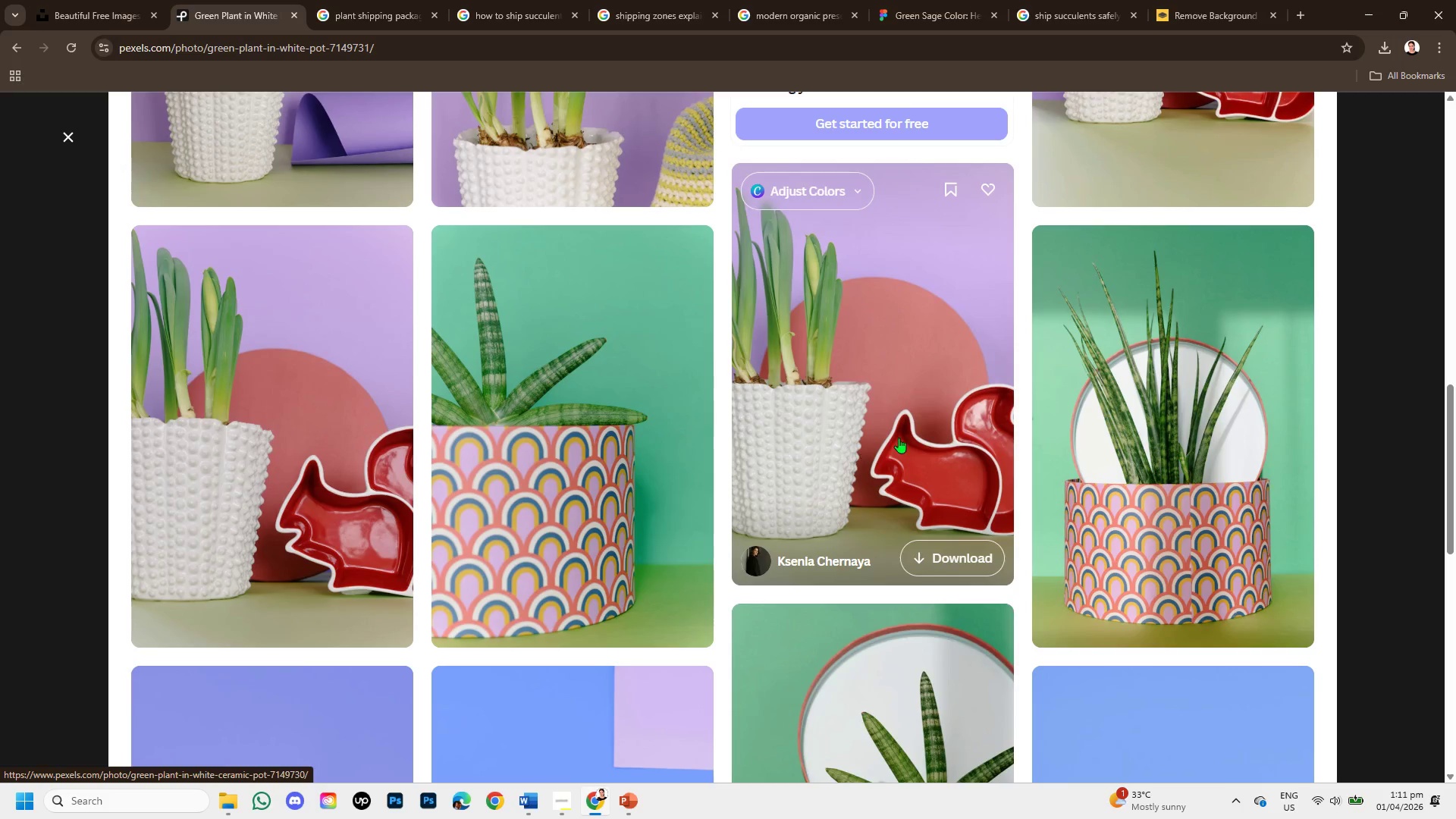 
left_click([1146, 437])
 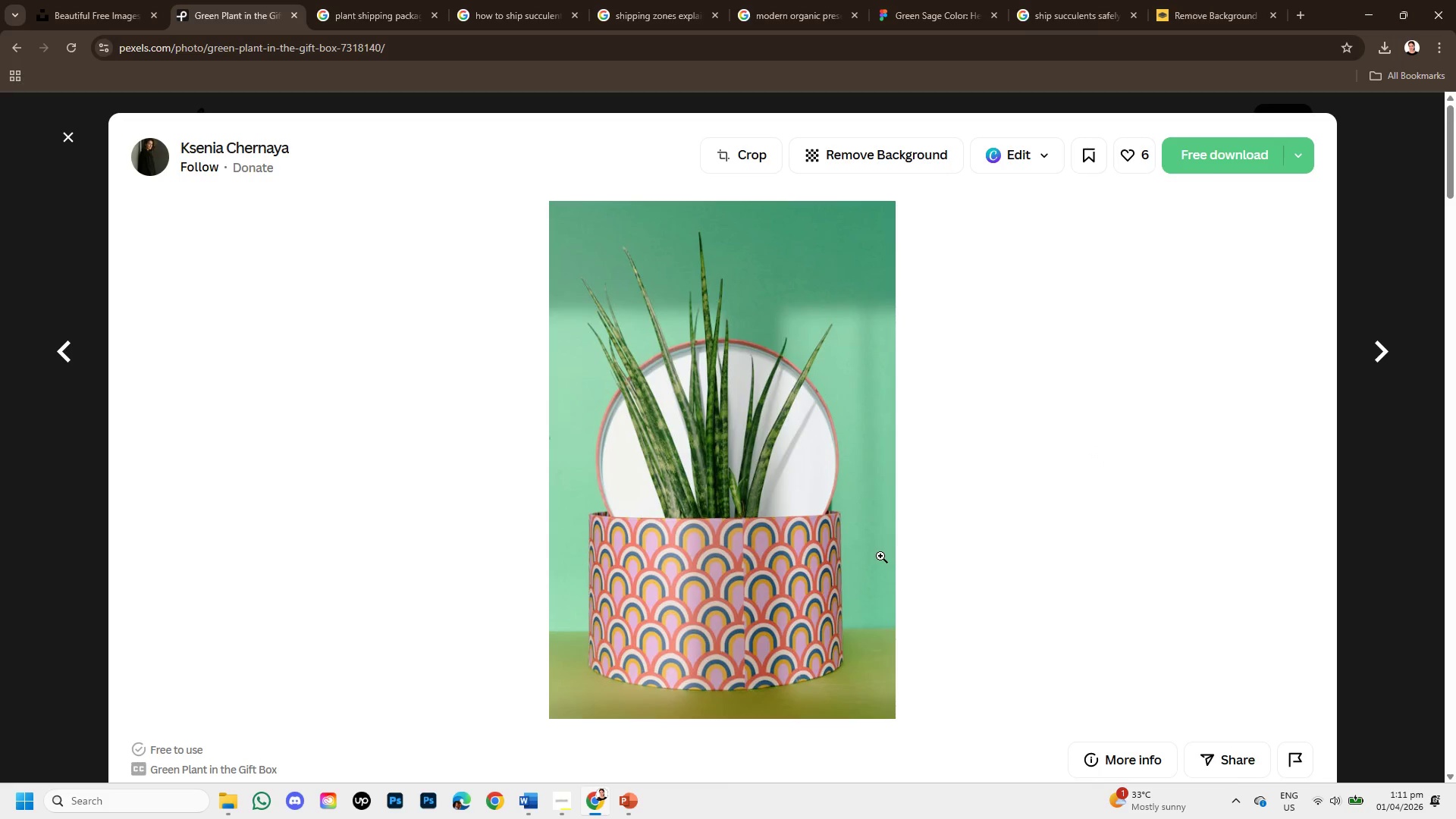 
scroll: coordinate [879, 556], scroll_direction: down, amount: 4.0
 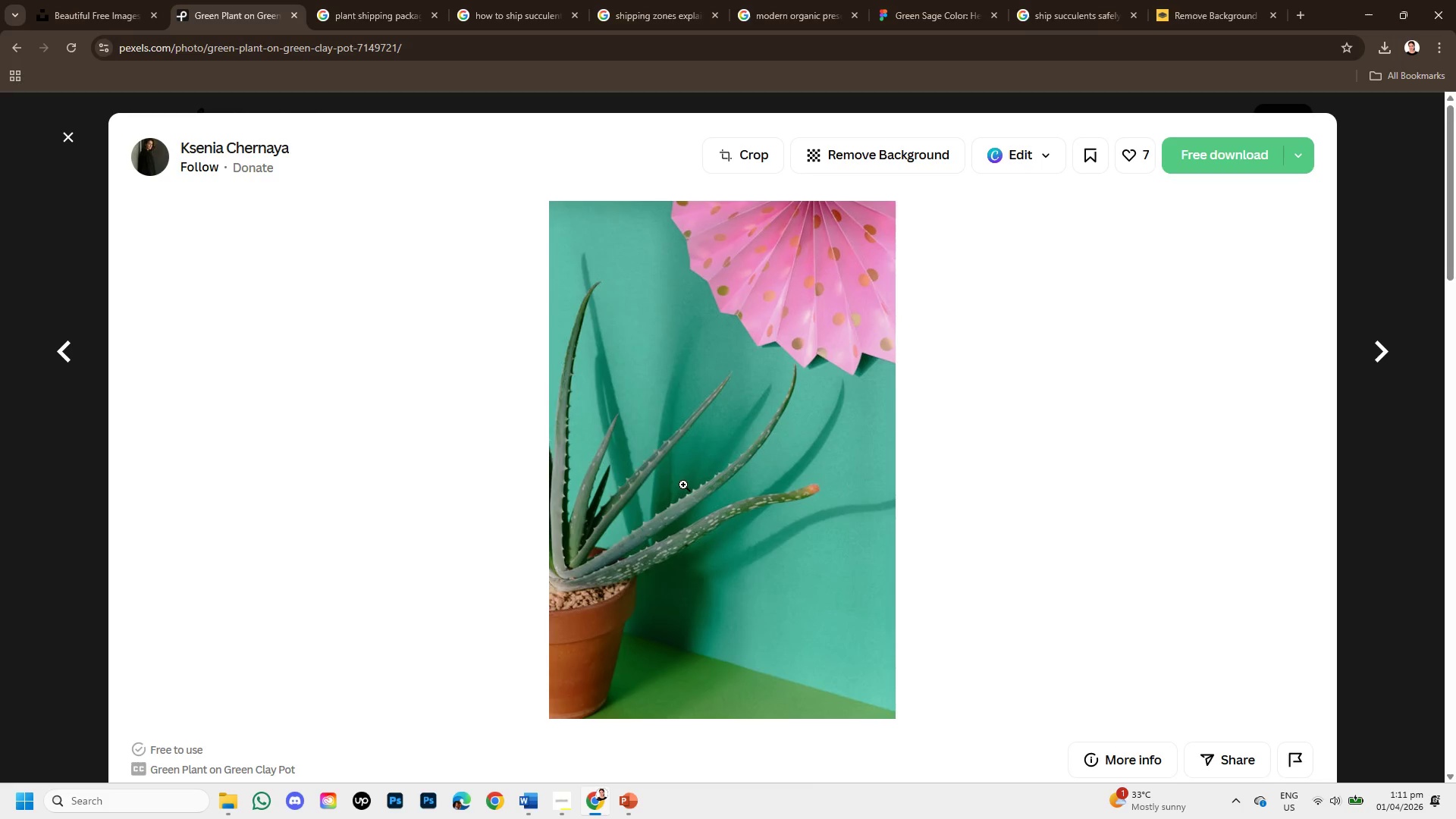 
wait(6.85)
 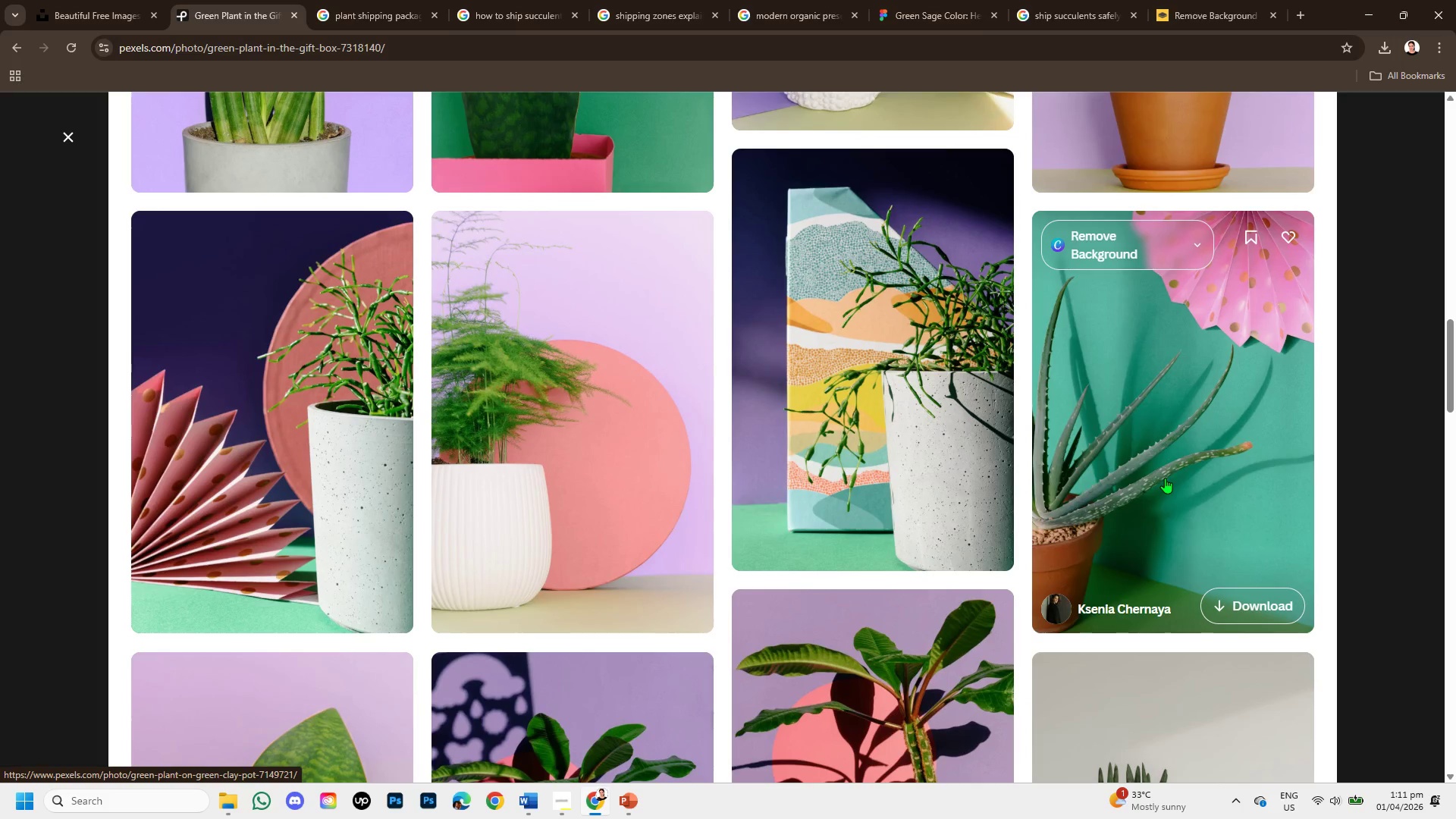 
scroll: coordinate [798, 476], scroll_direction: down, amount: 4.0
 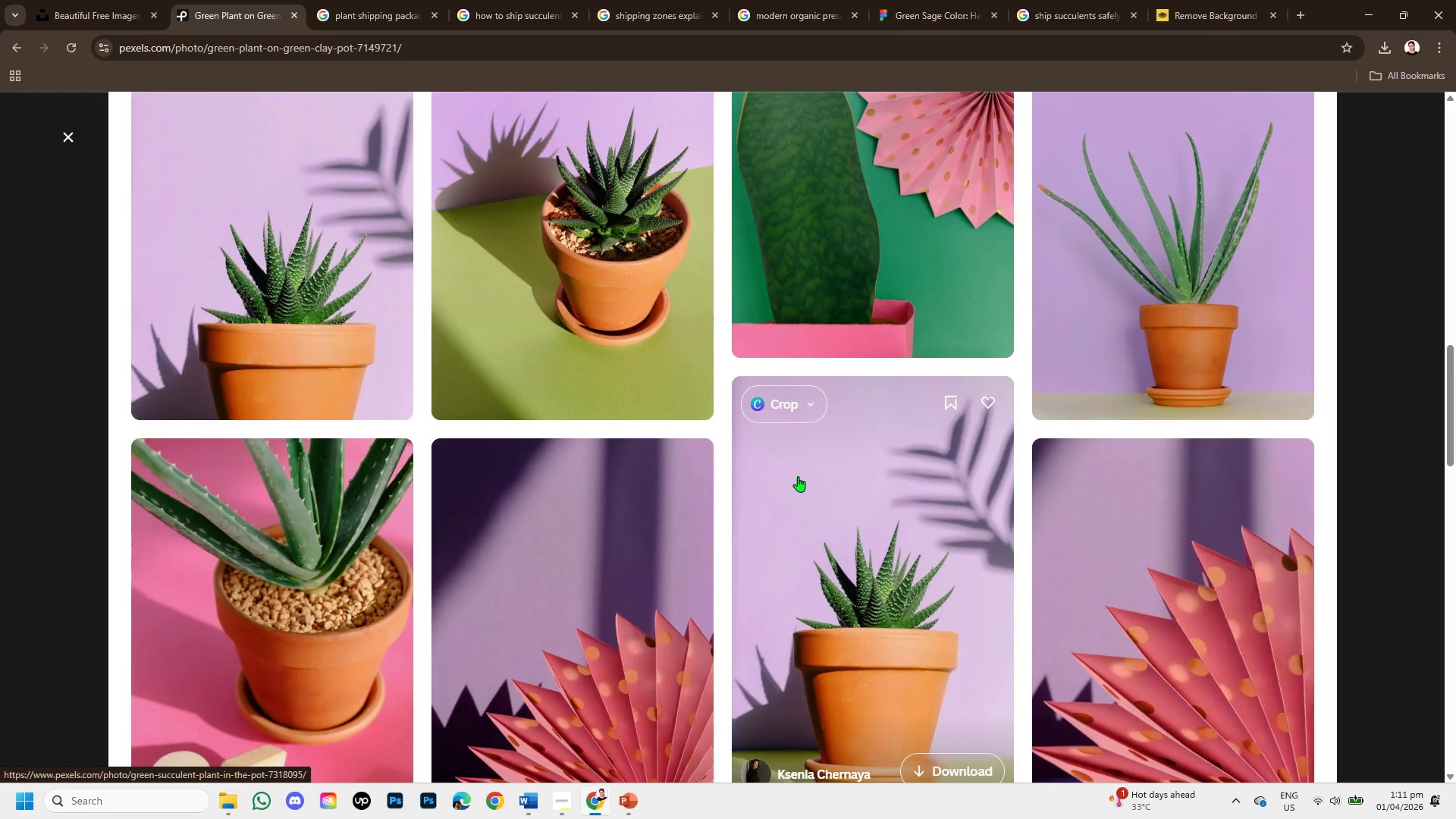 
scroll: coordinate [798, 476], scroll_direction: up, amount: 1.0
 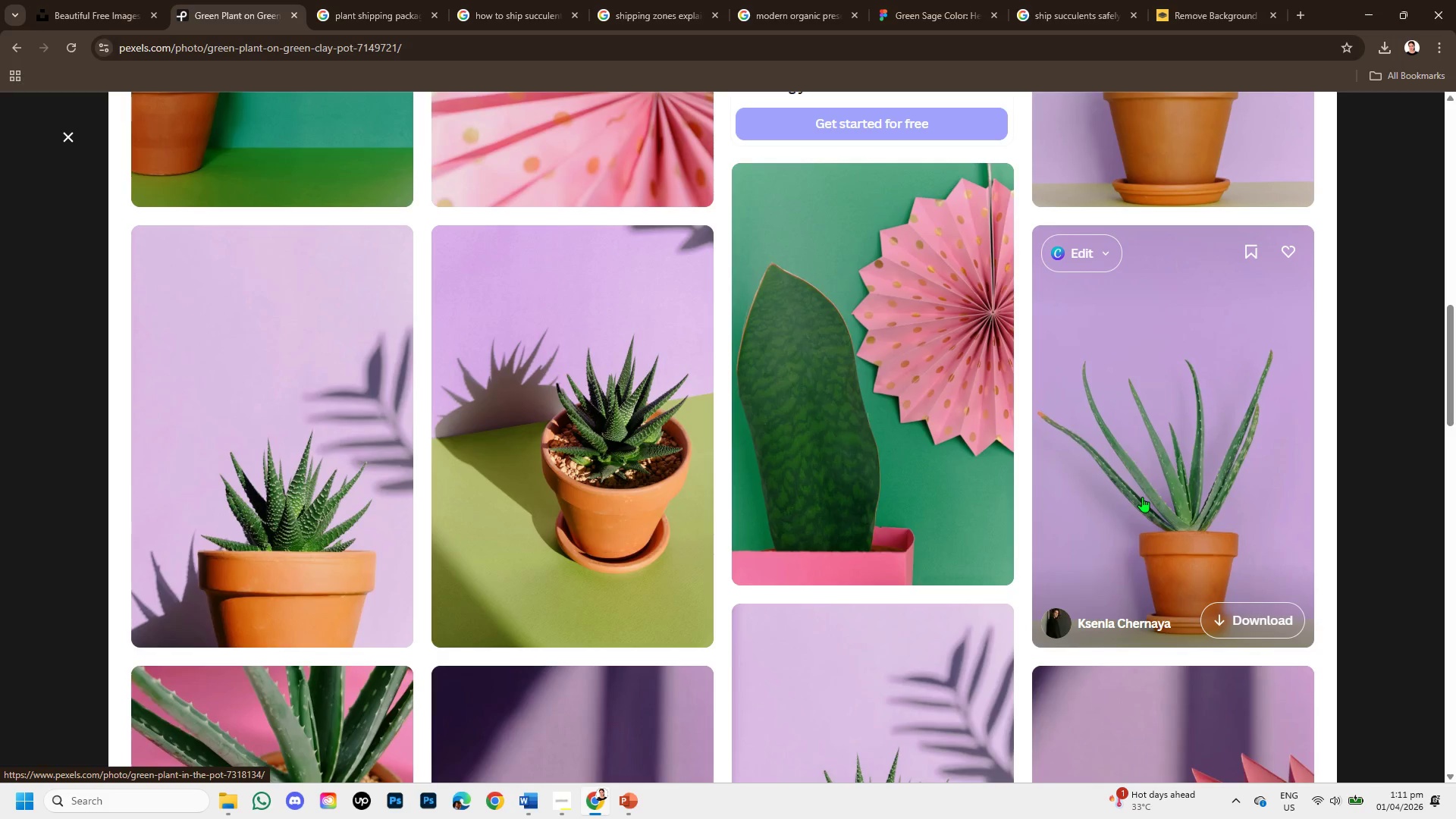 
left_click([1142, 497])
 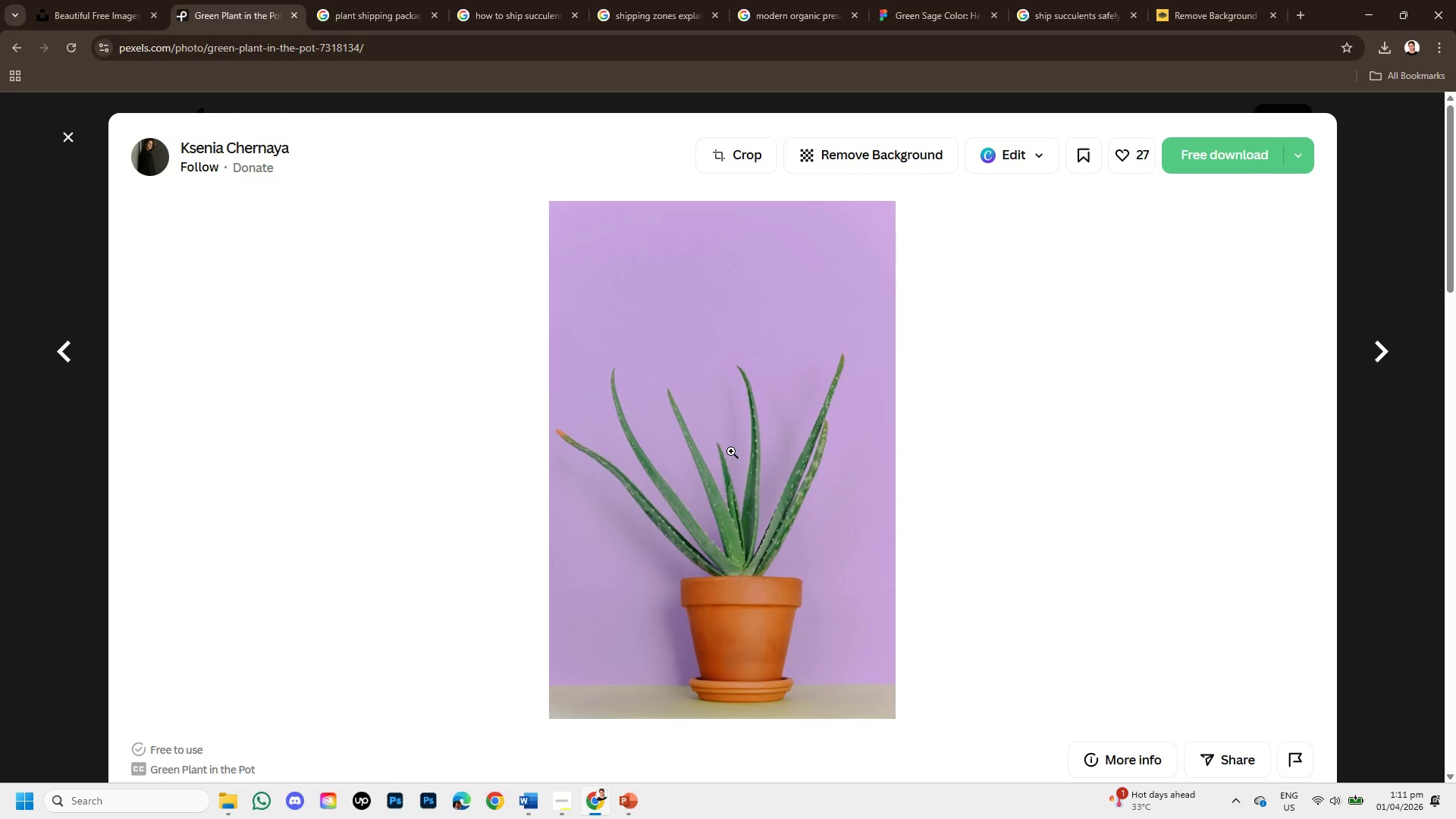 
scroll: coordinate [732, 566], scroll_direction: down, amount: 8.0
 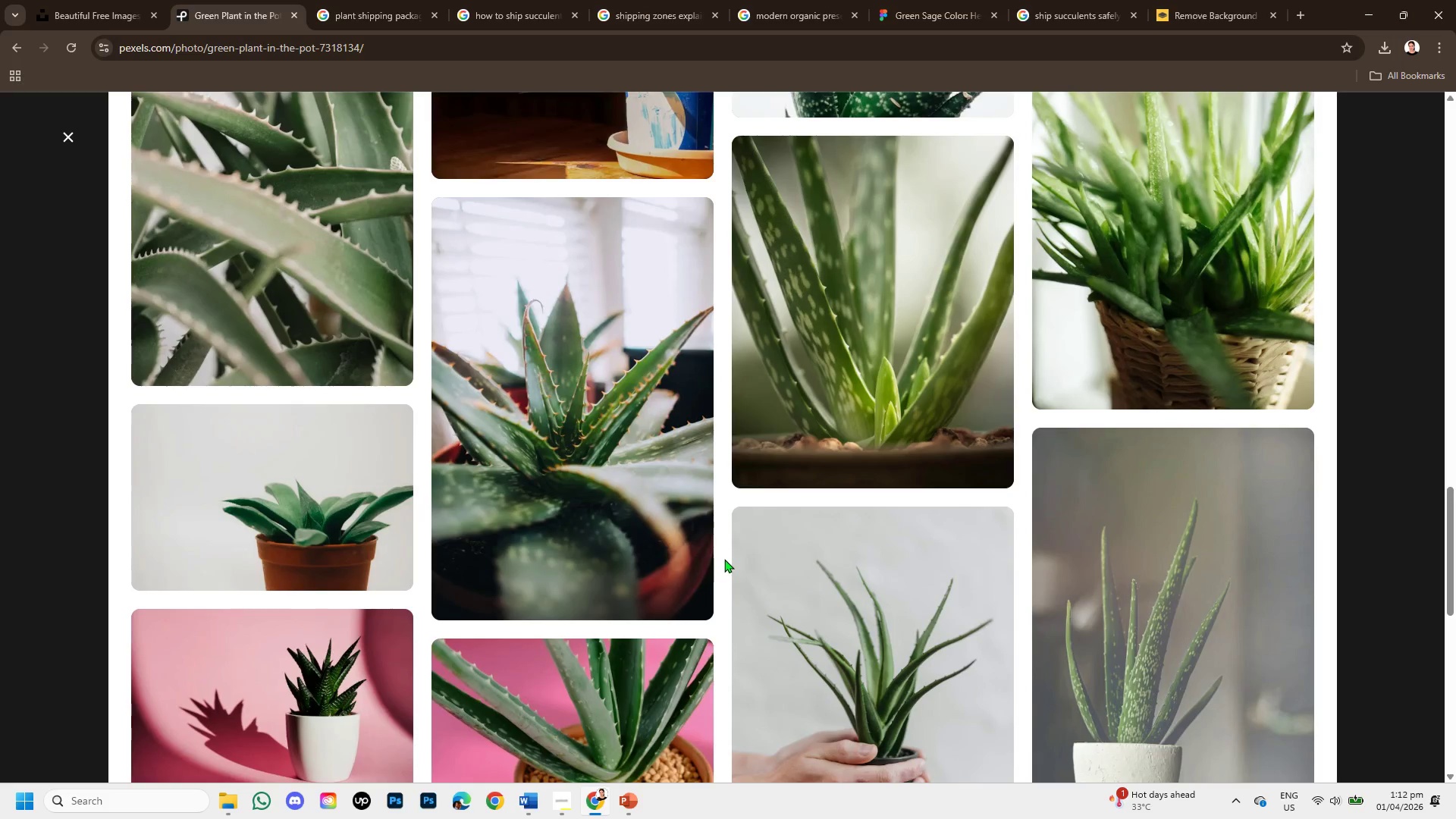 
scroll: coordinate [724, 559], scroll_direction: up, amount: 4.0
 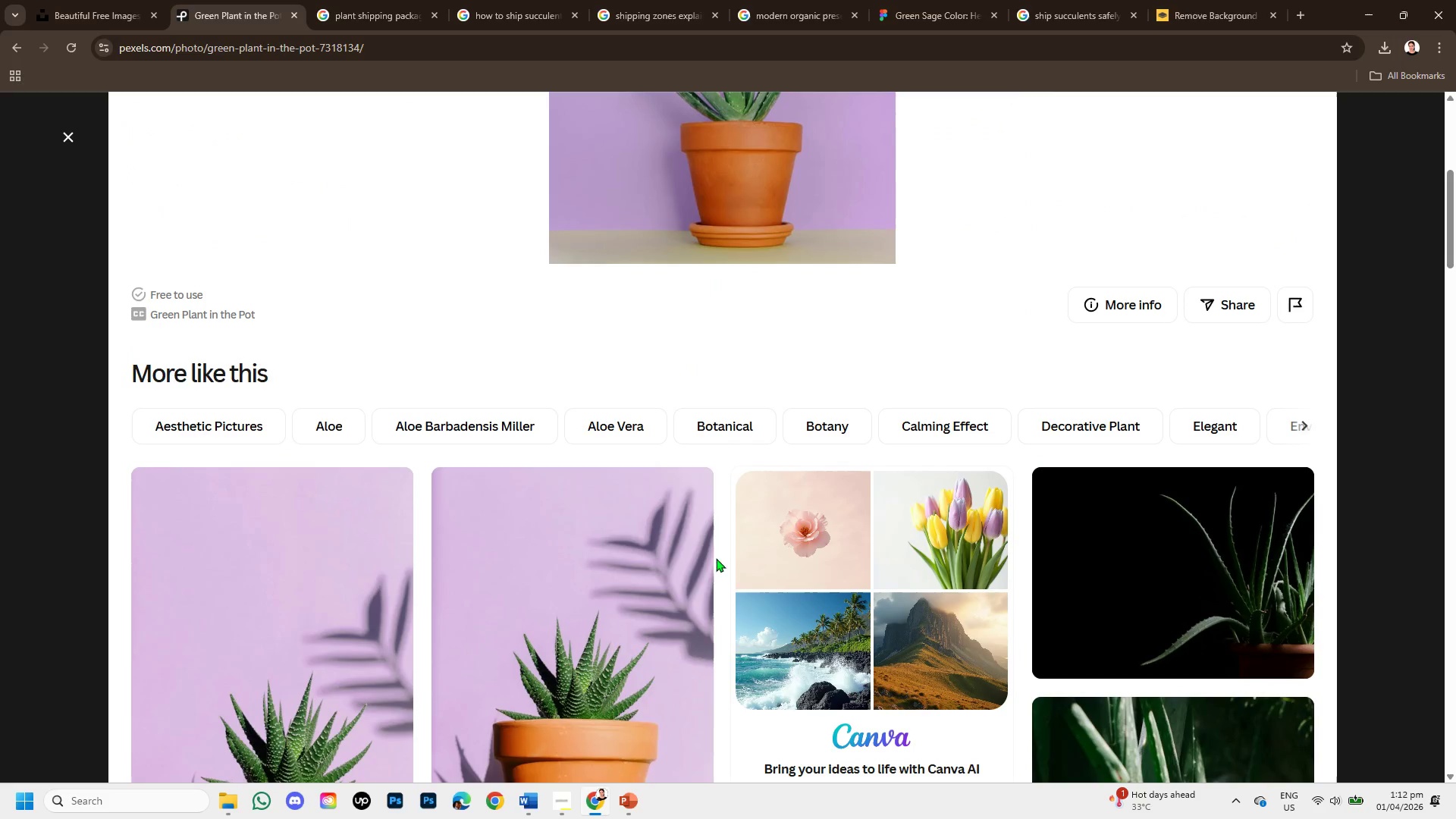 
scroll: coordinate [710, 558], scroll_direction: down, amount: 3.0
 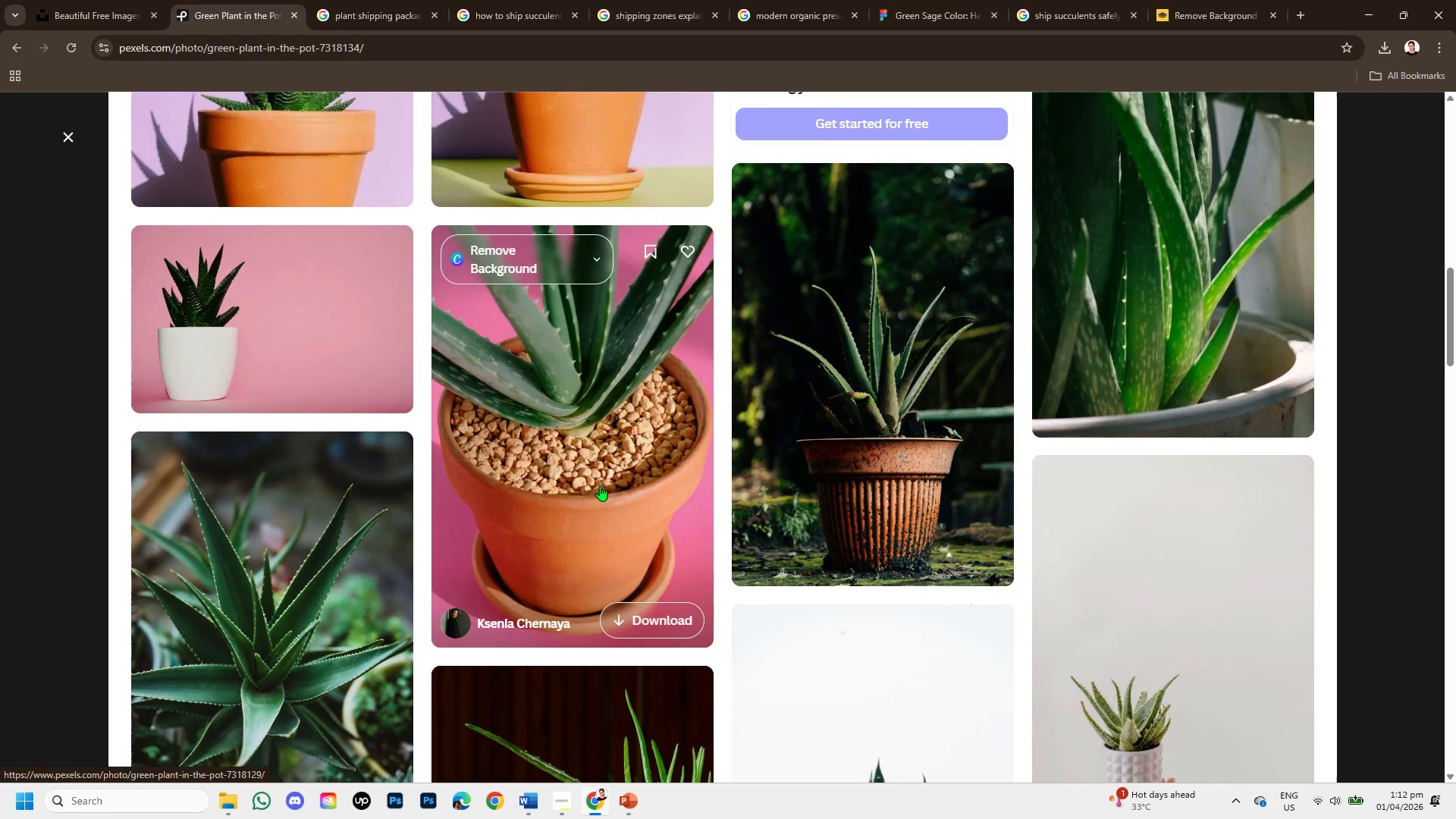 
scroll: coordinate [597, 475], scroll_direction: up, amount: 1.0
 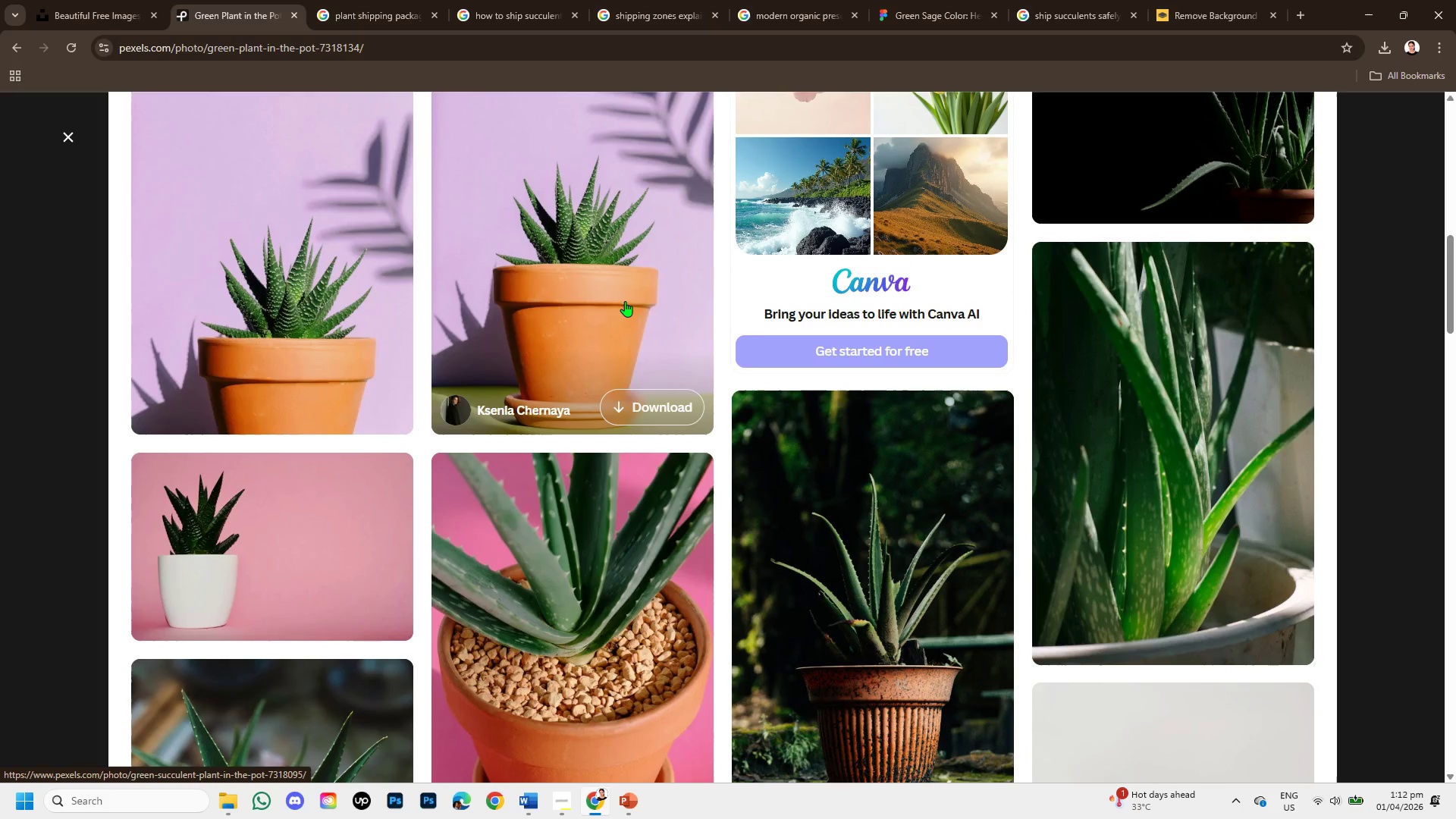 
left_click([625, 301])
 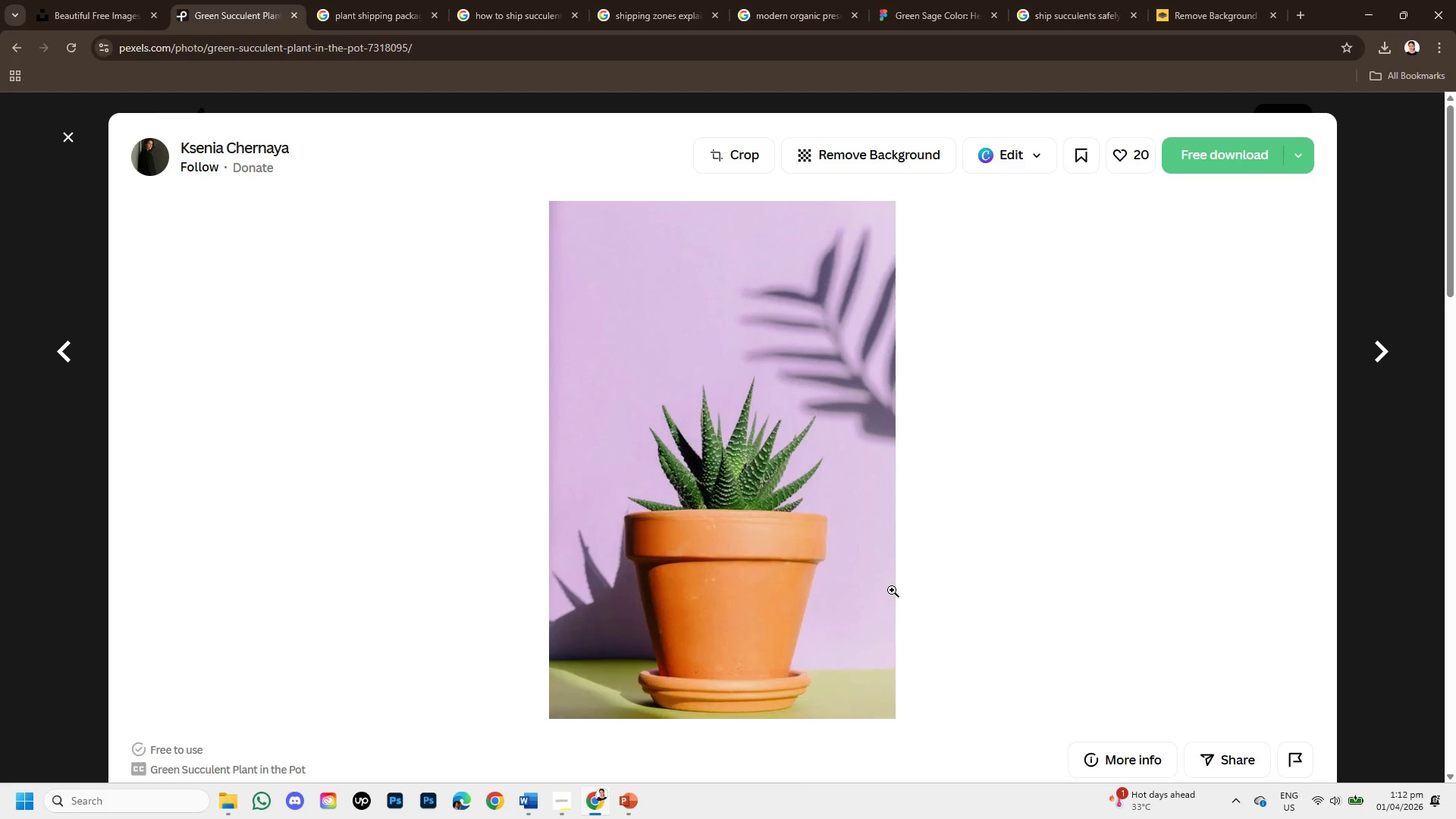 
scroll: coordinate [891, 566], scroll_direction: down, amount: 3.0
 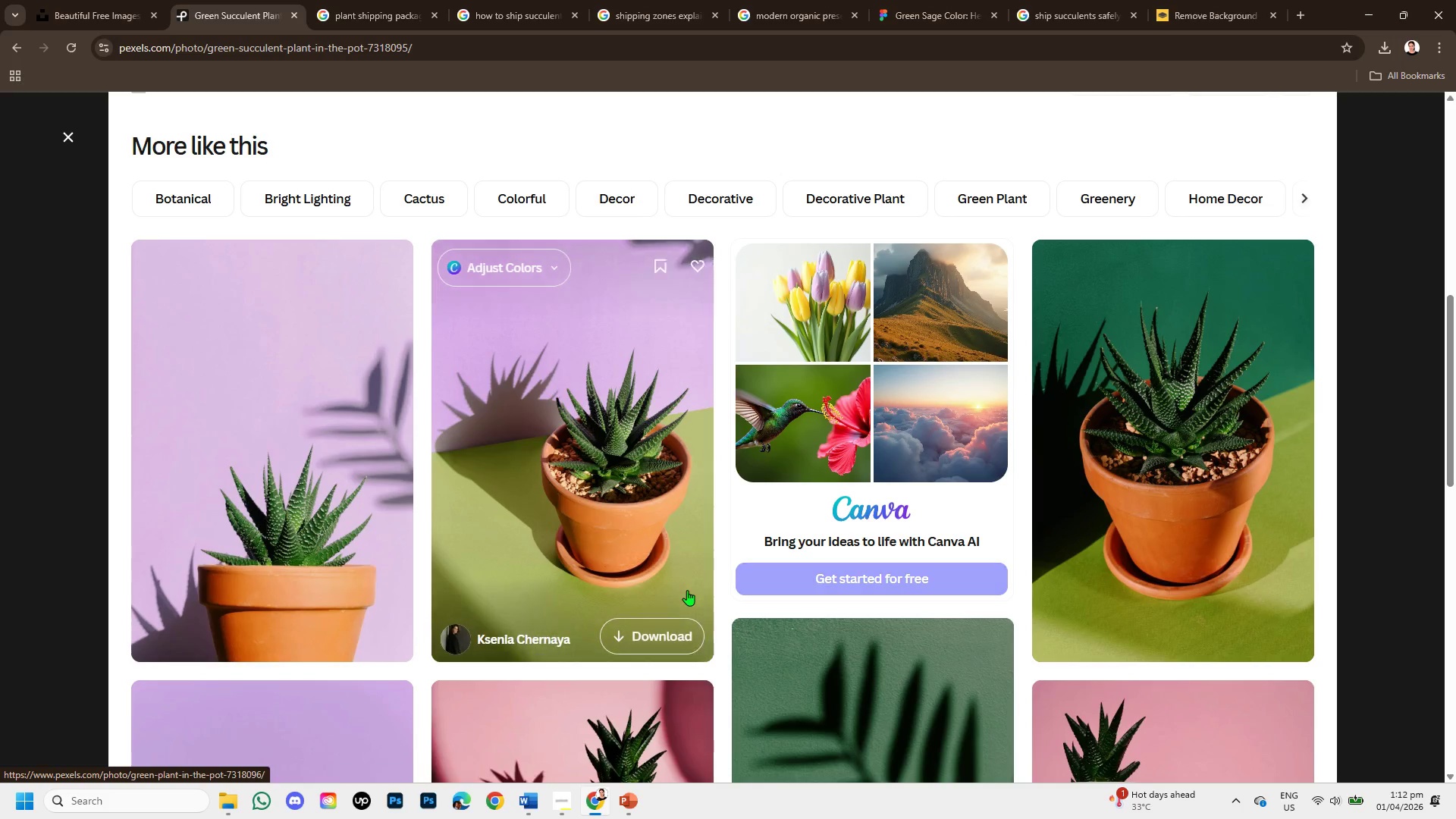 
left_click([402, 564])
 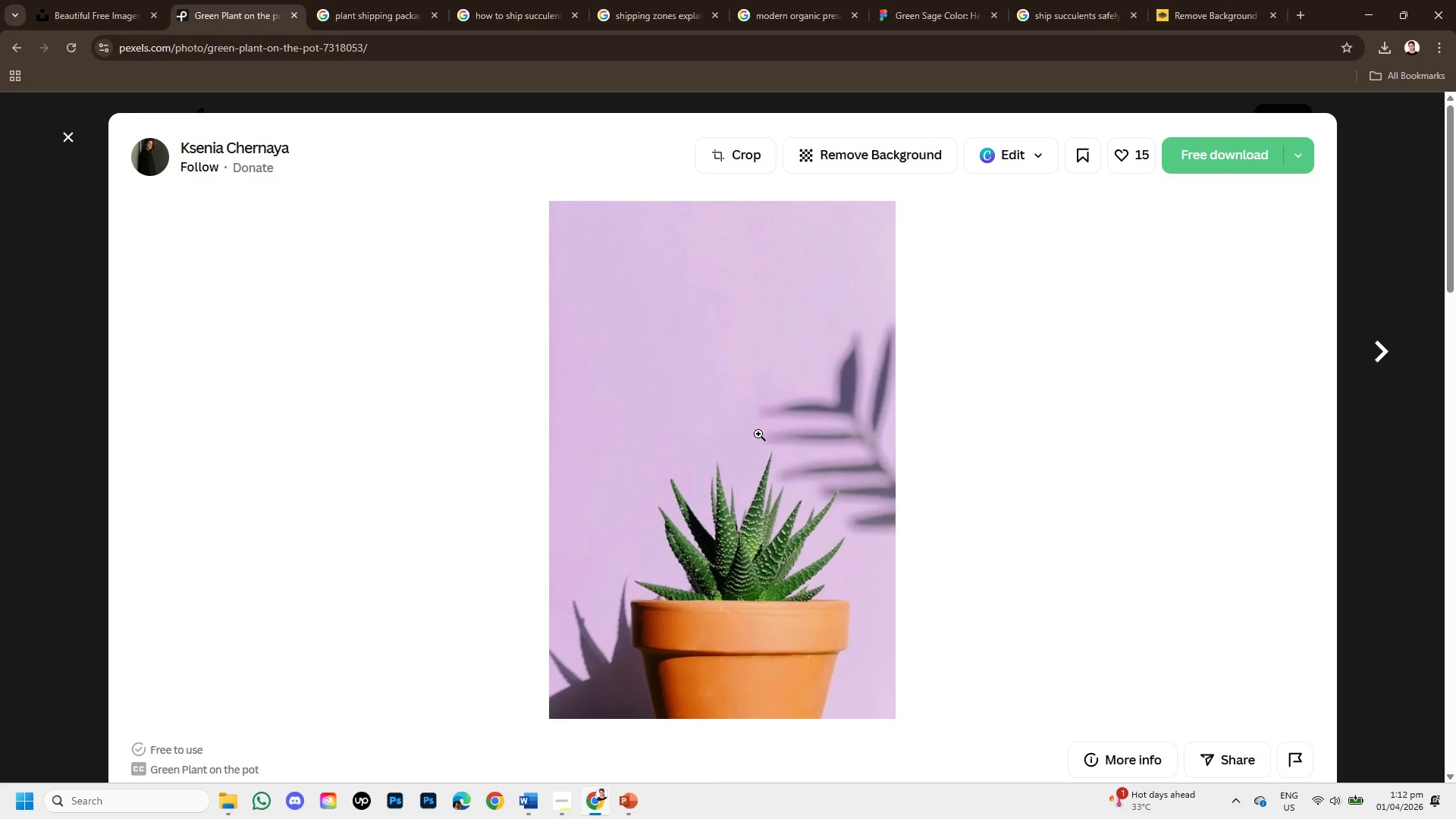 
right_click([758, 434])
 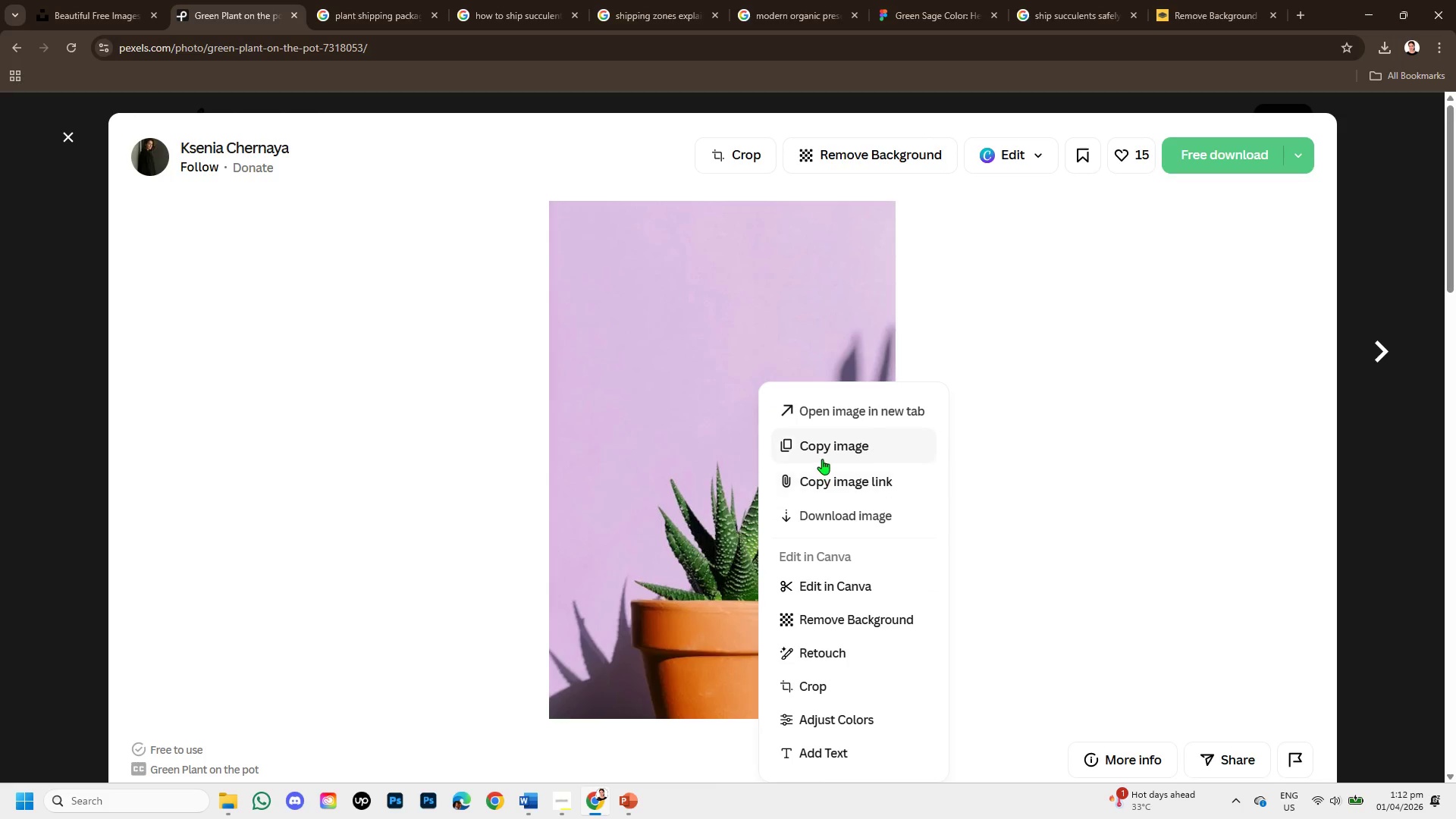 
left_click([822, 455])
 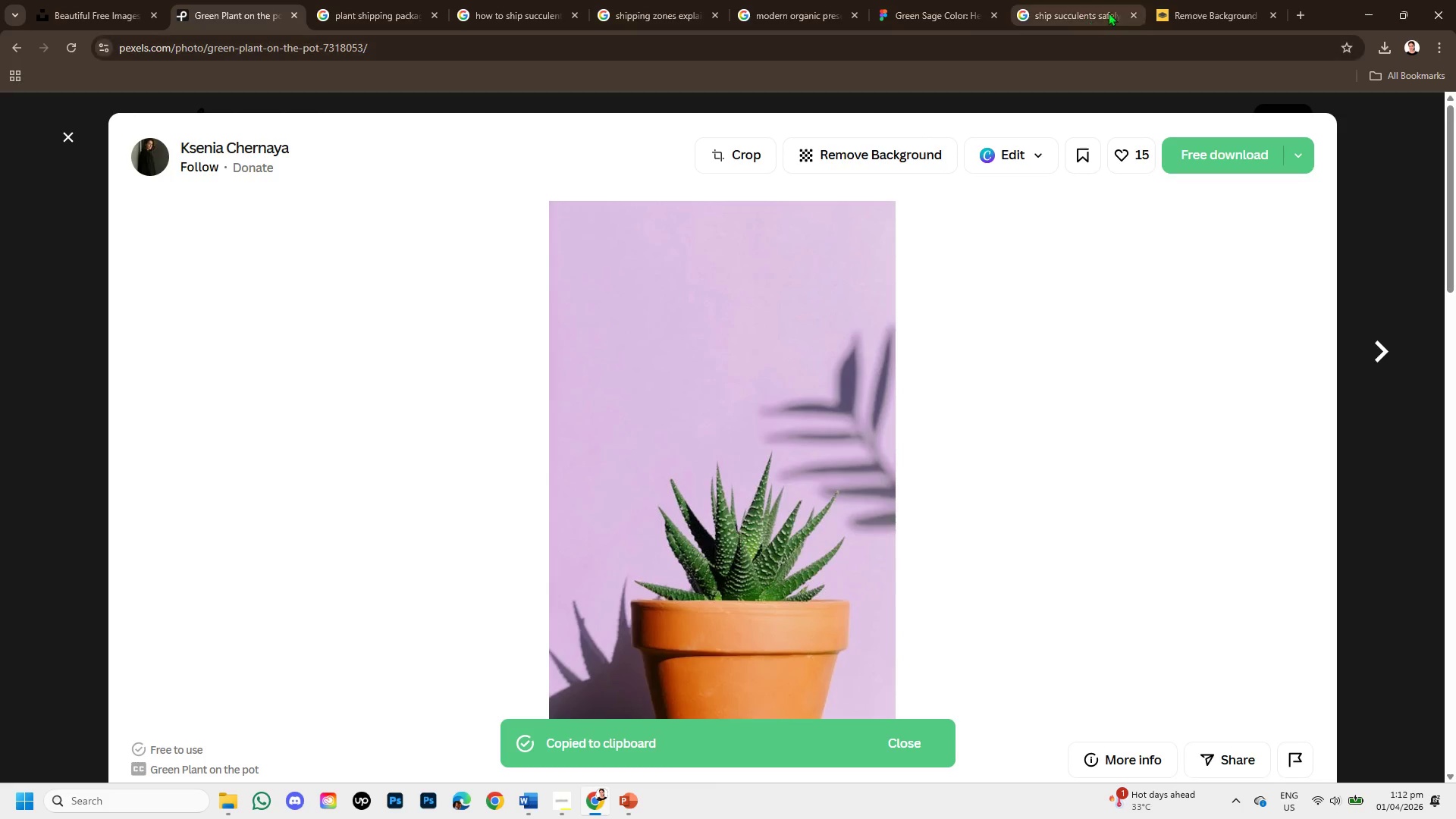 
left_click([1216, 0])
 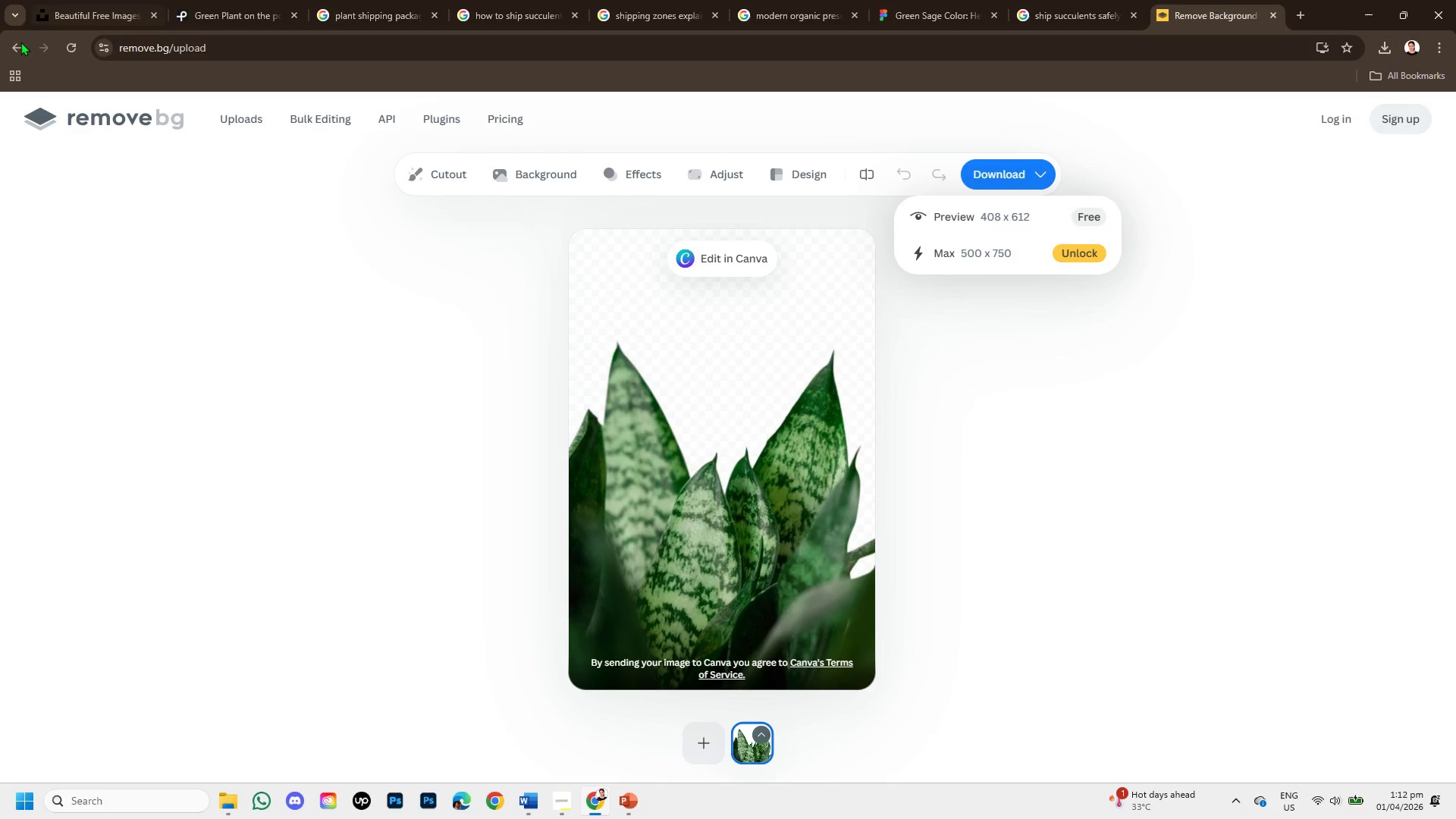 
left_click([14, 48])
 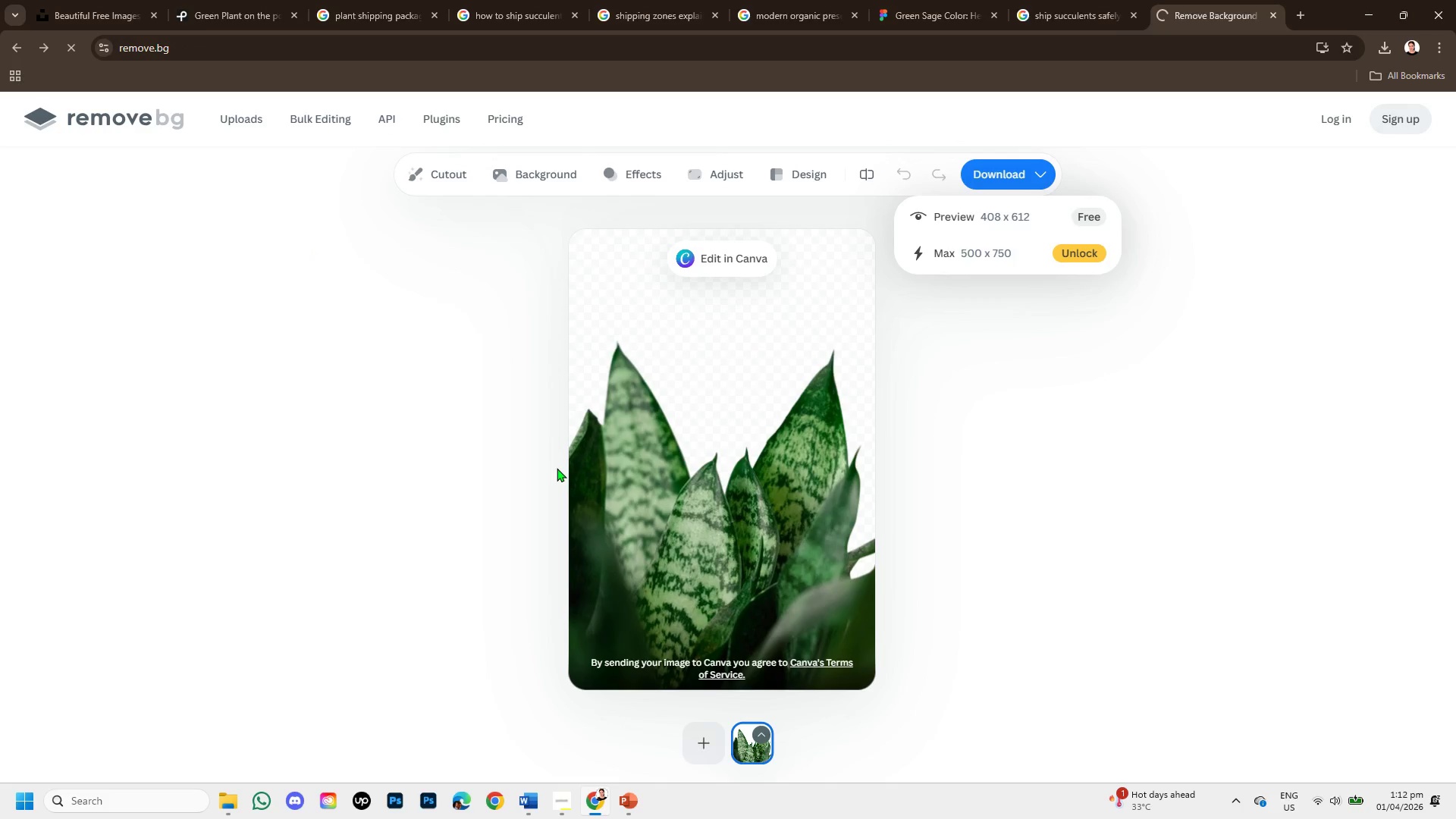 
key(Control+V)
 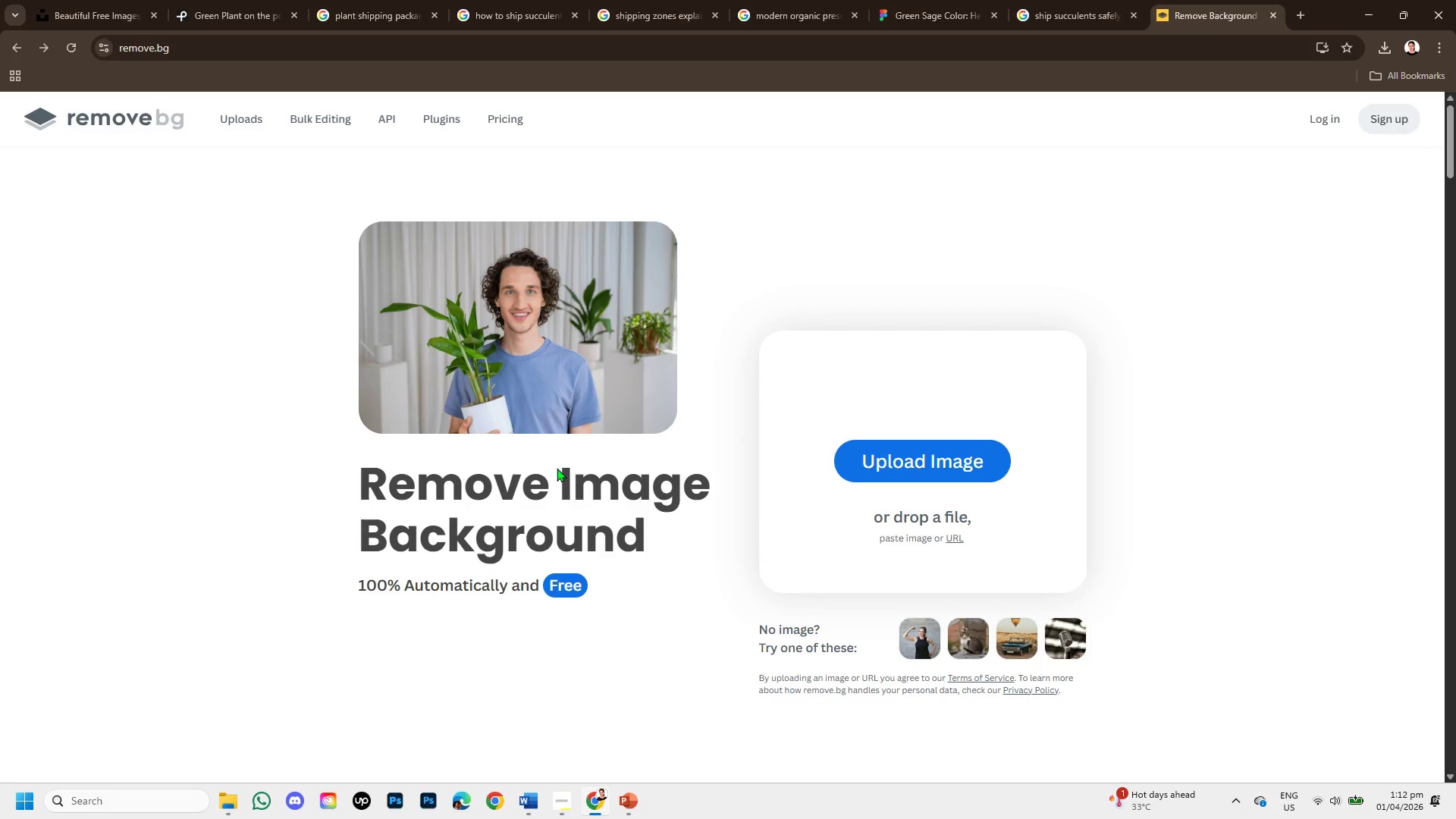 
key(Control+V)
 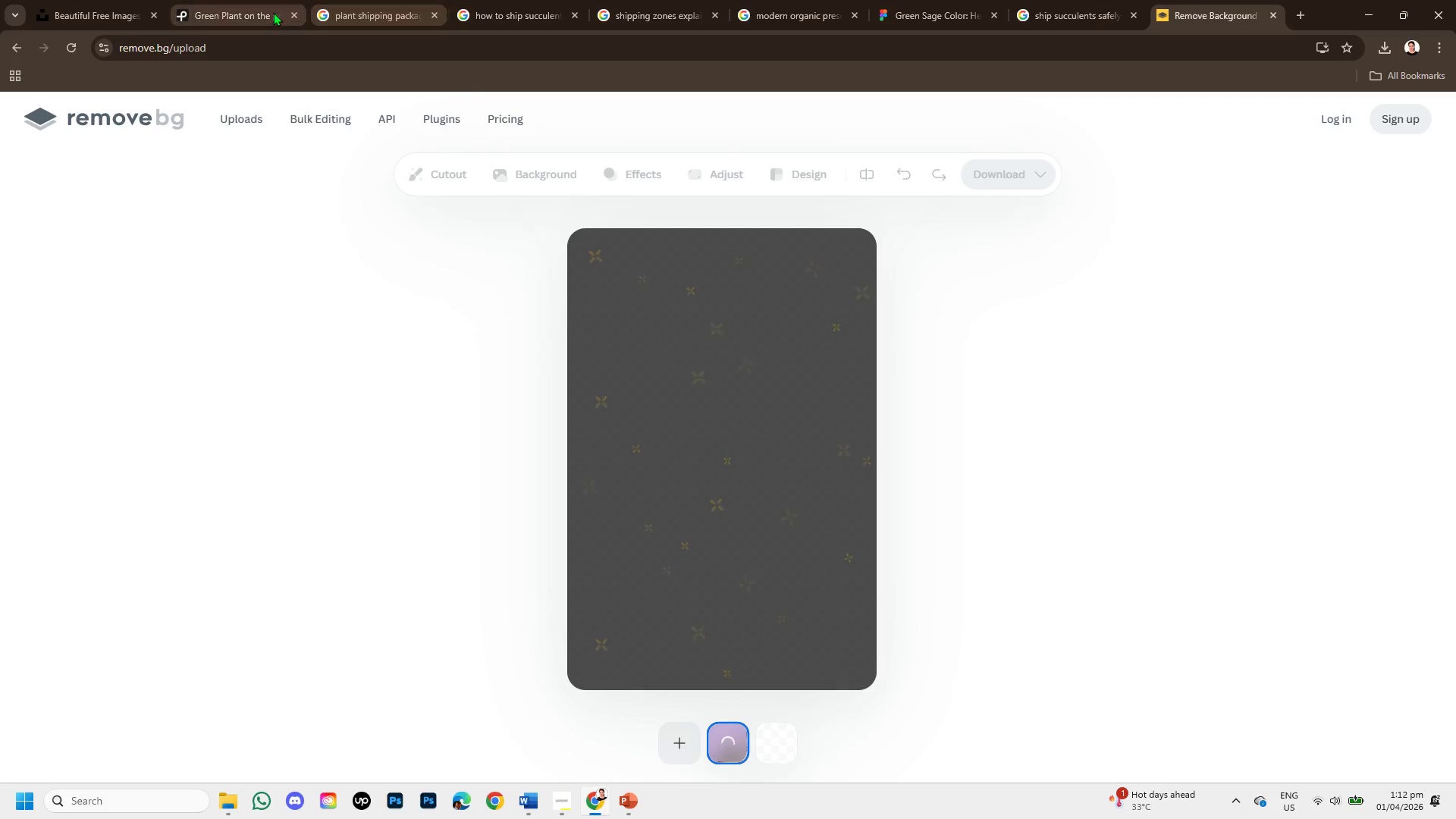 
left_click([258, 2])
 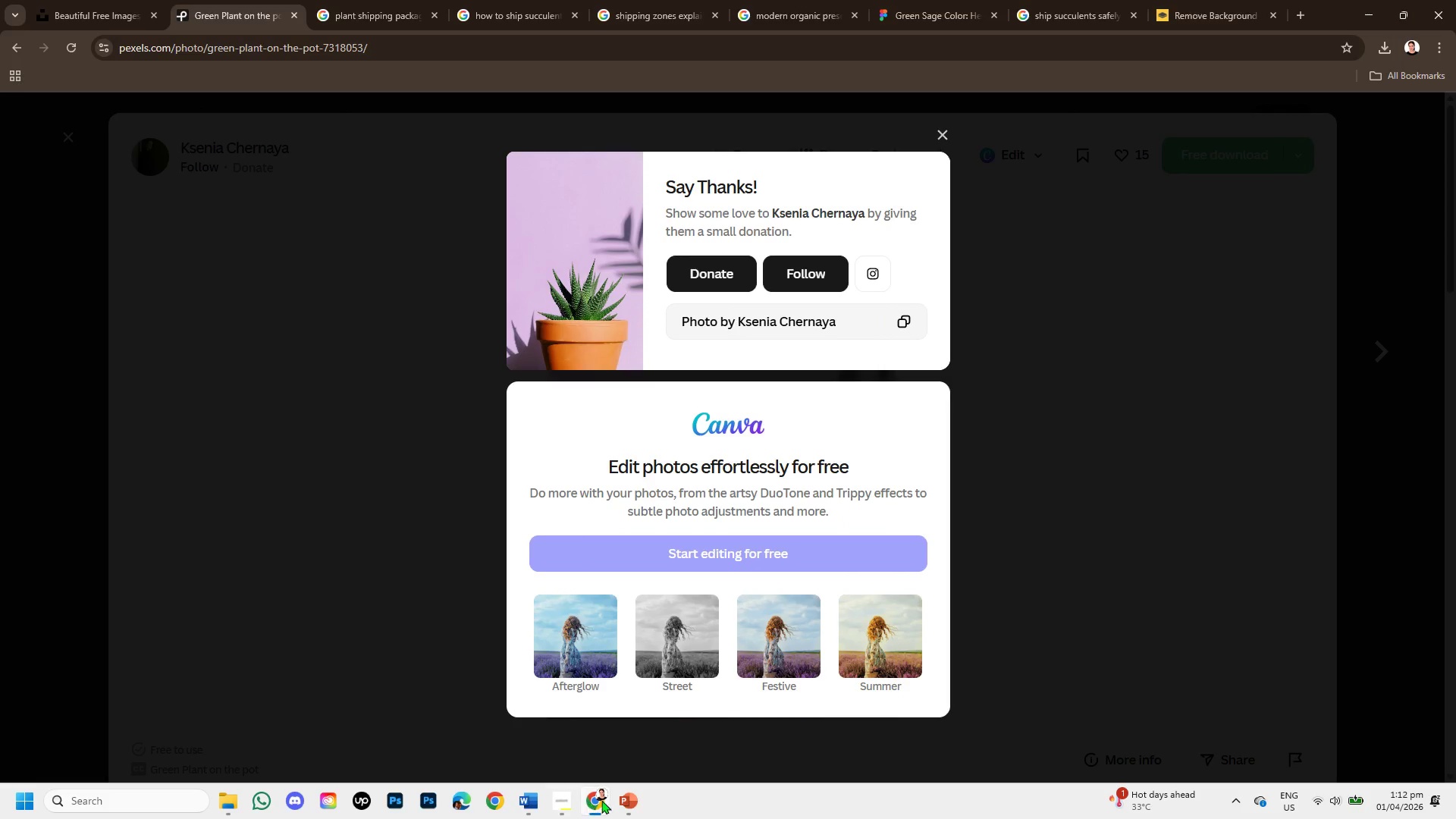 
left_click([629, 800])
 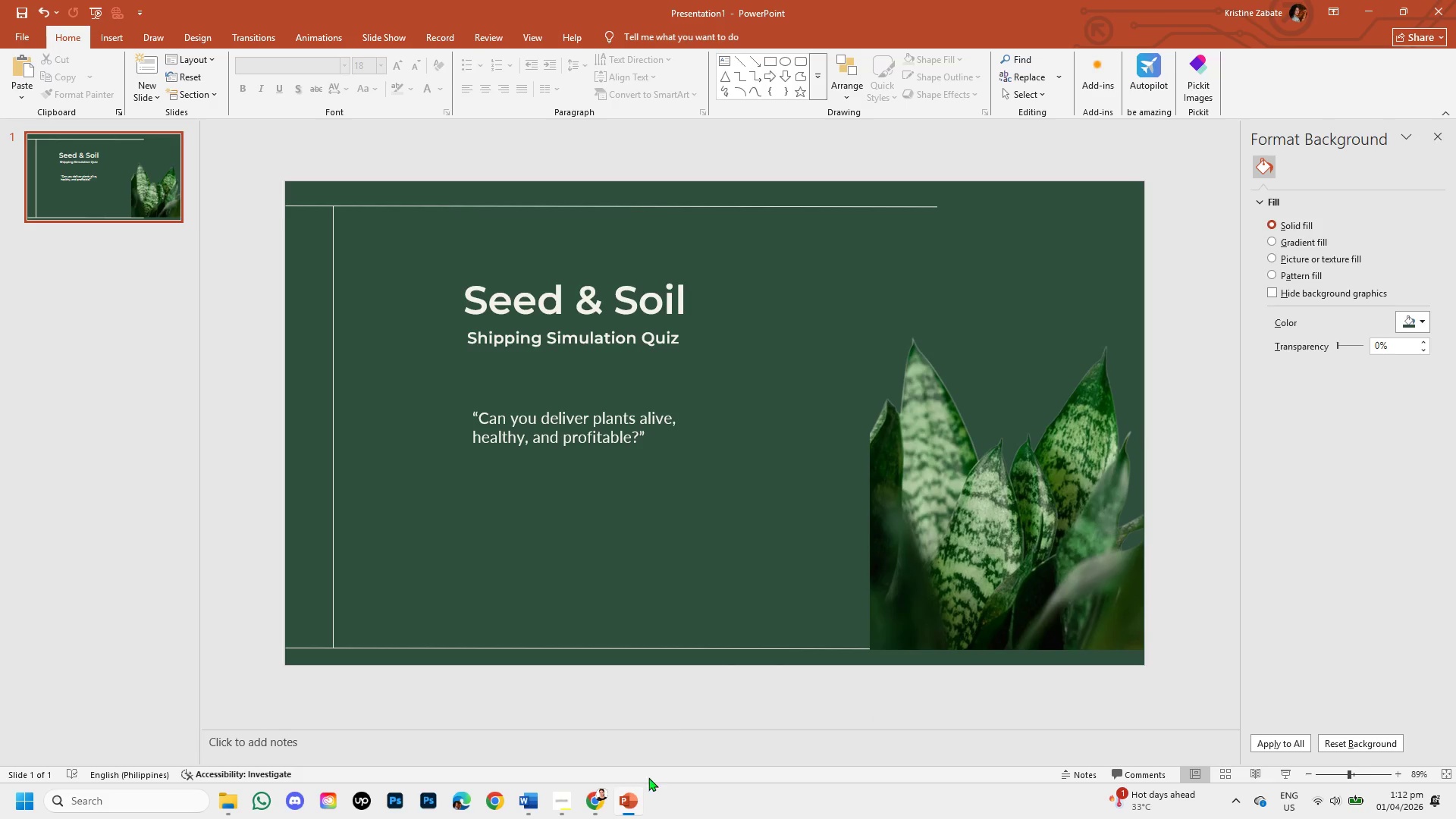 
left_click([596, 805])
 